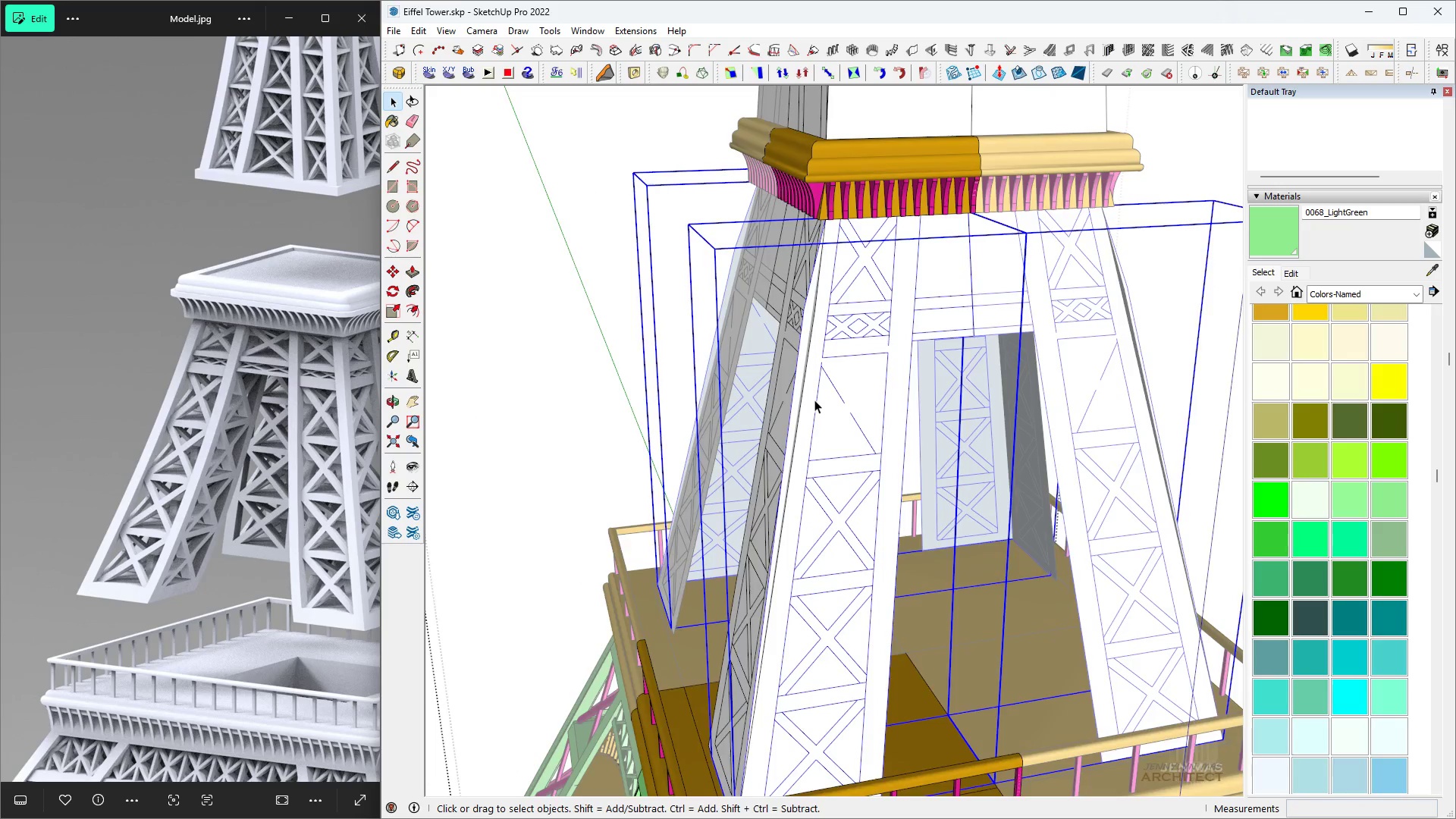 
triple_click([814, 400])
 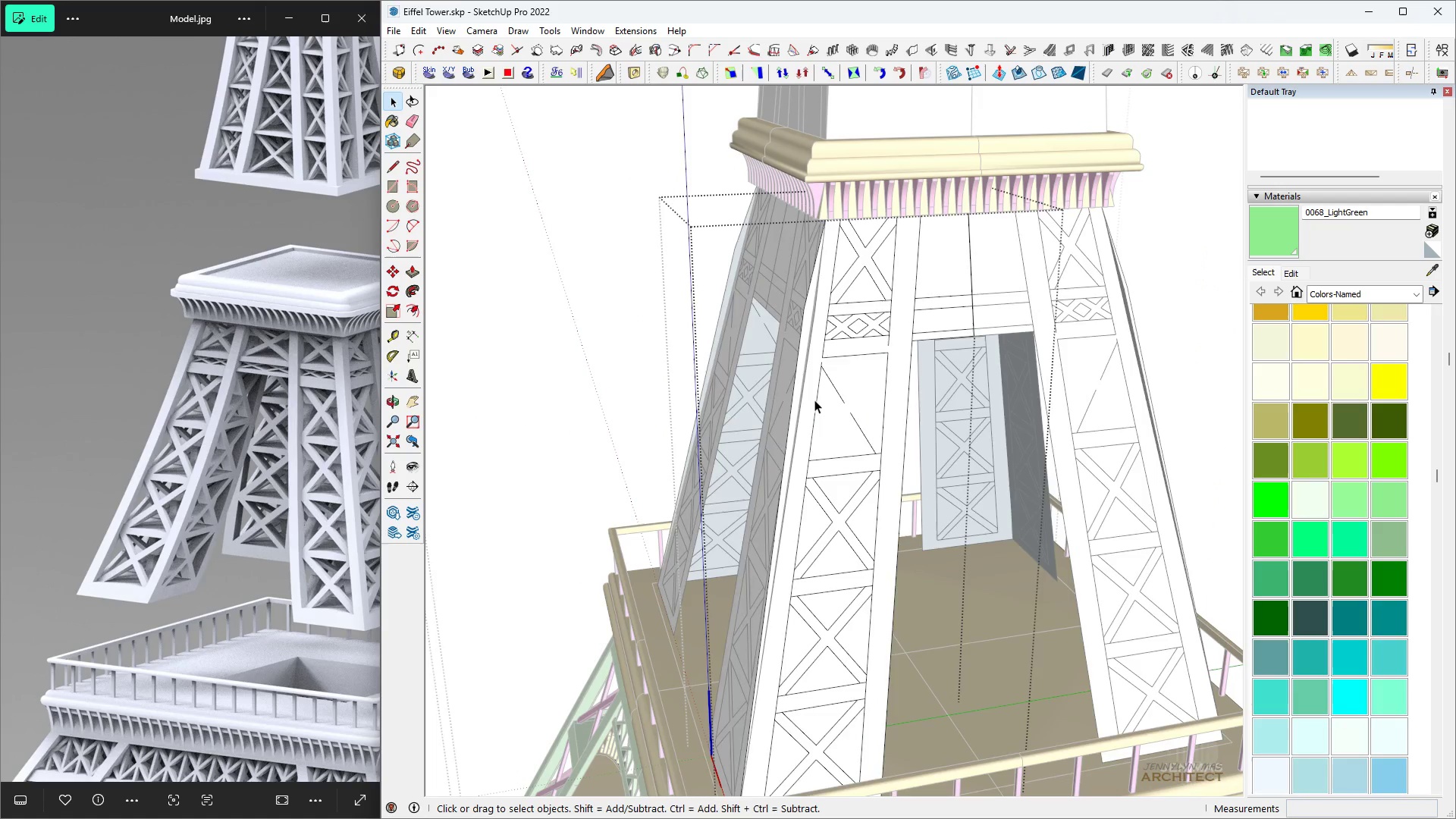 
triple_click([814, 400])
 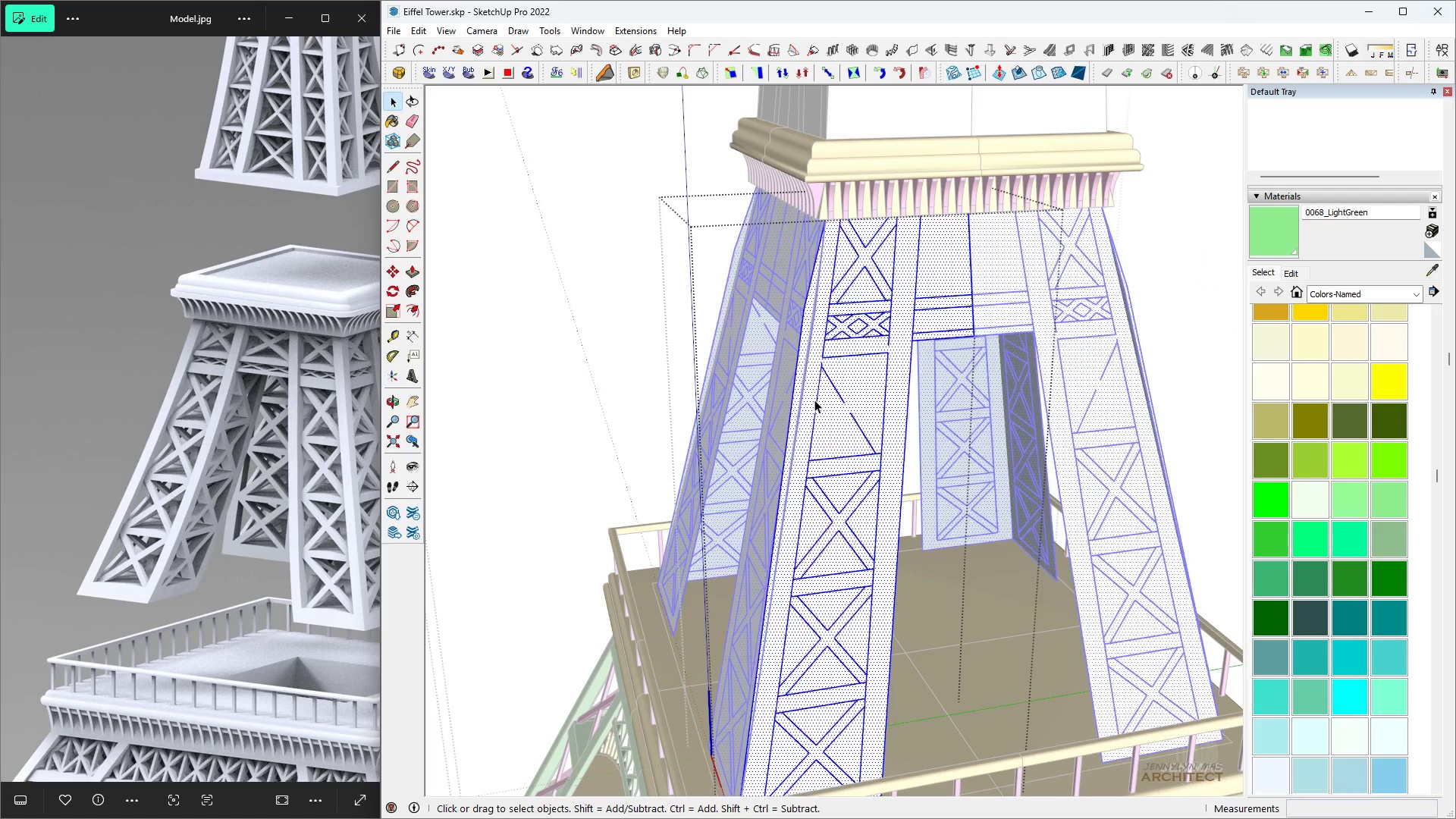 
triple_click([814, 400])
 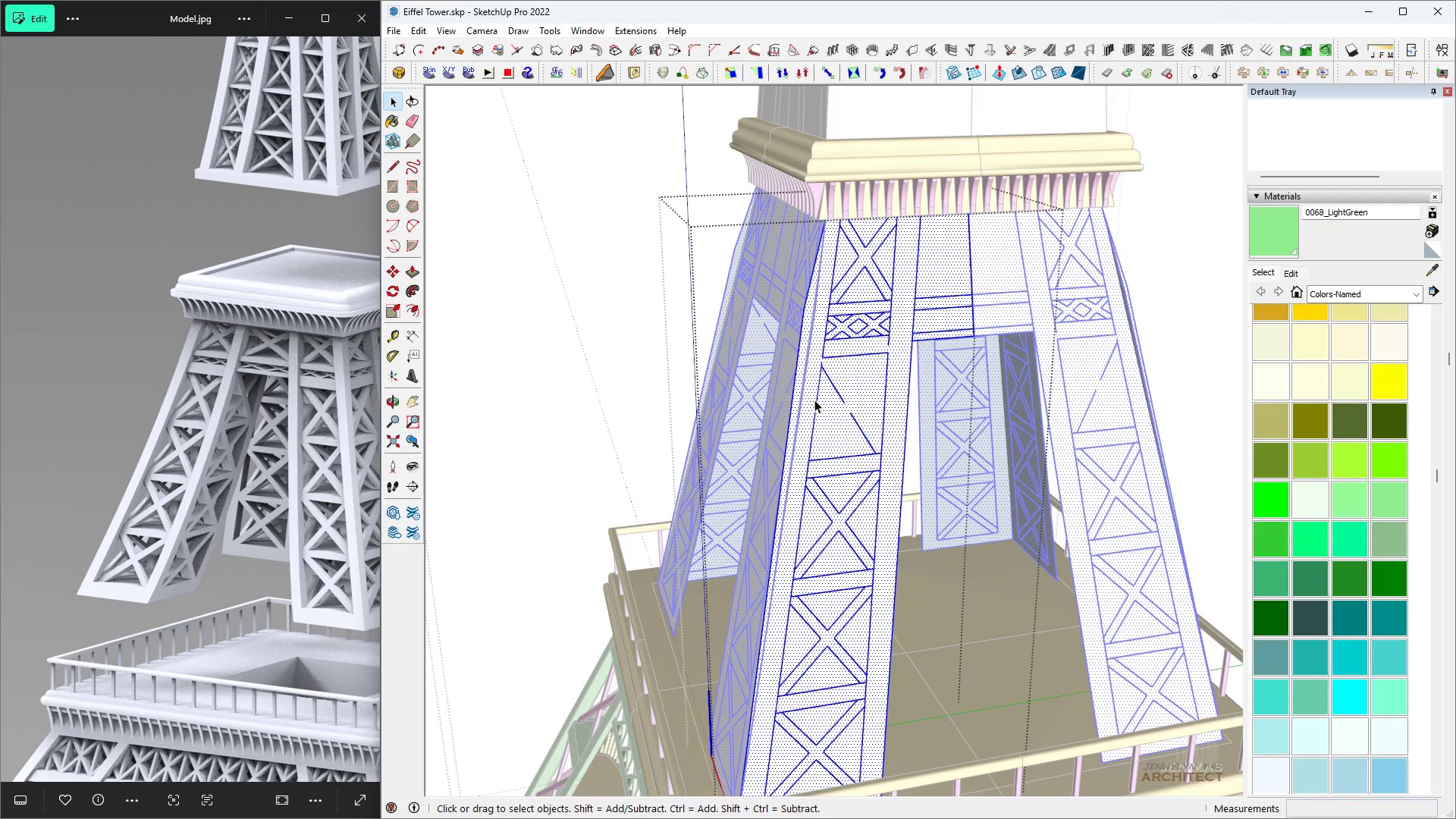 
triple_click([814, 400])
 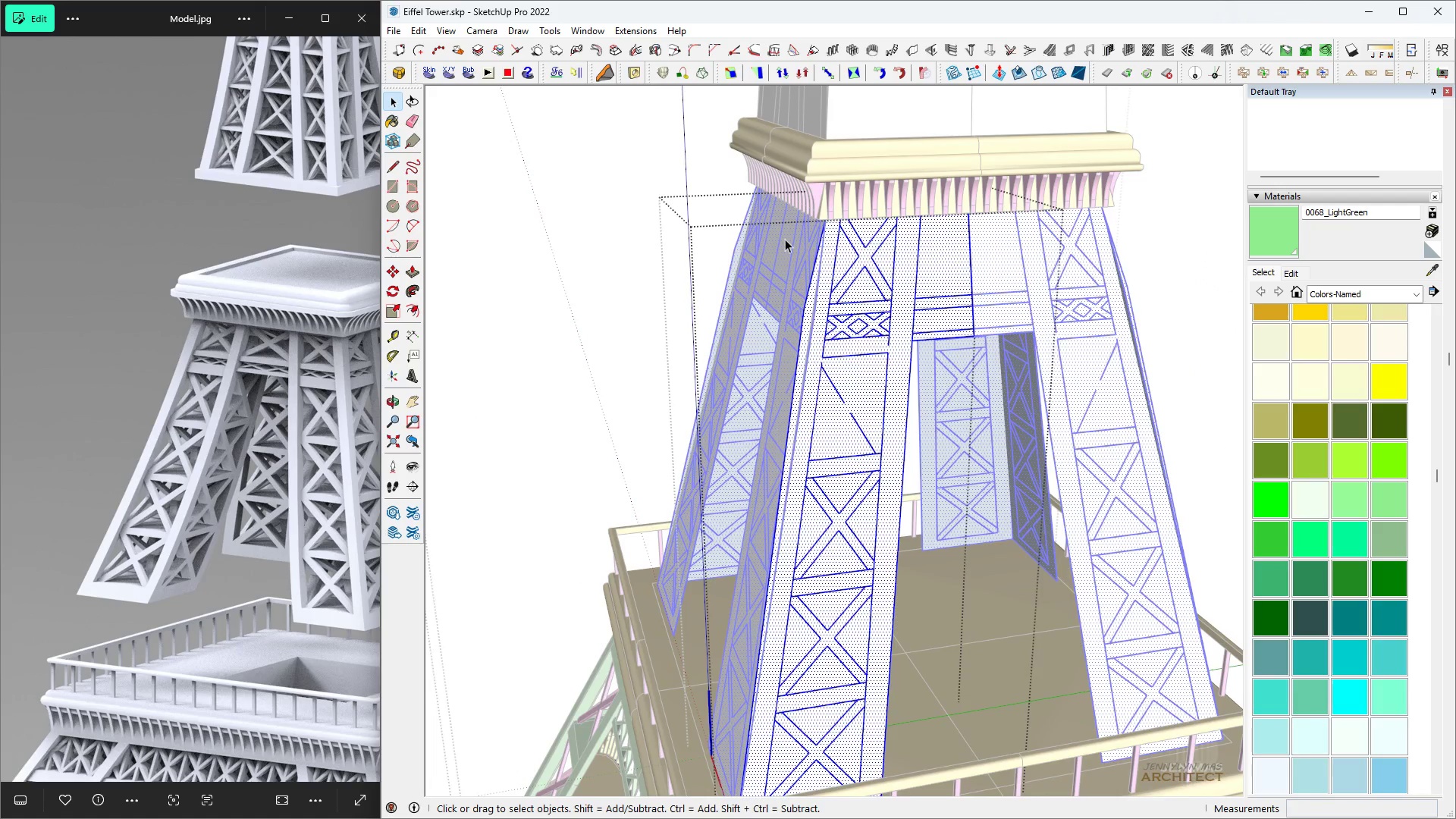 
scroll: coordinate [789, 223], scroll_direction: up, amount: 11.0
 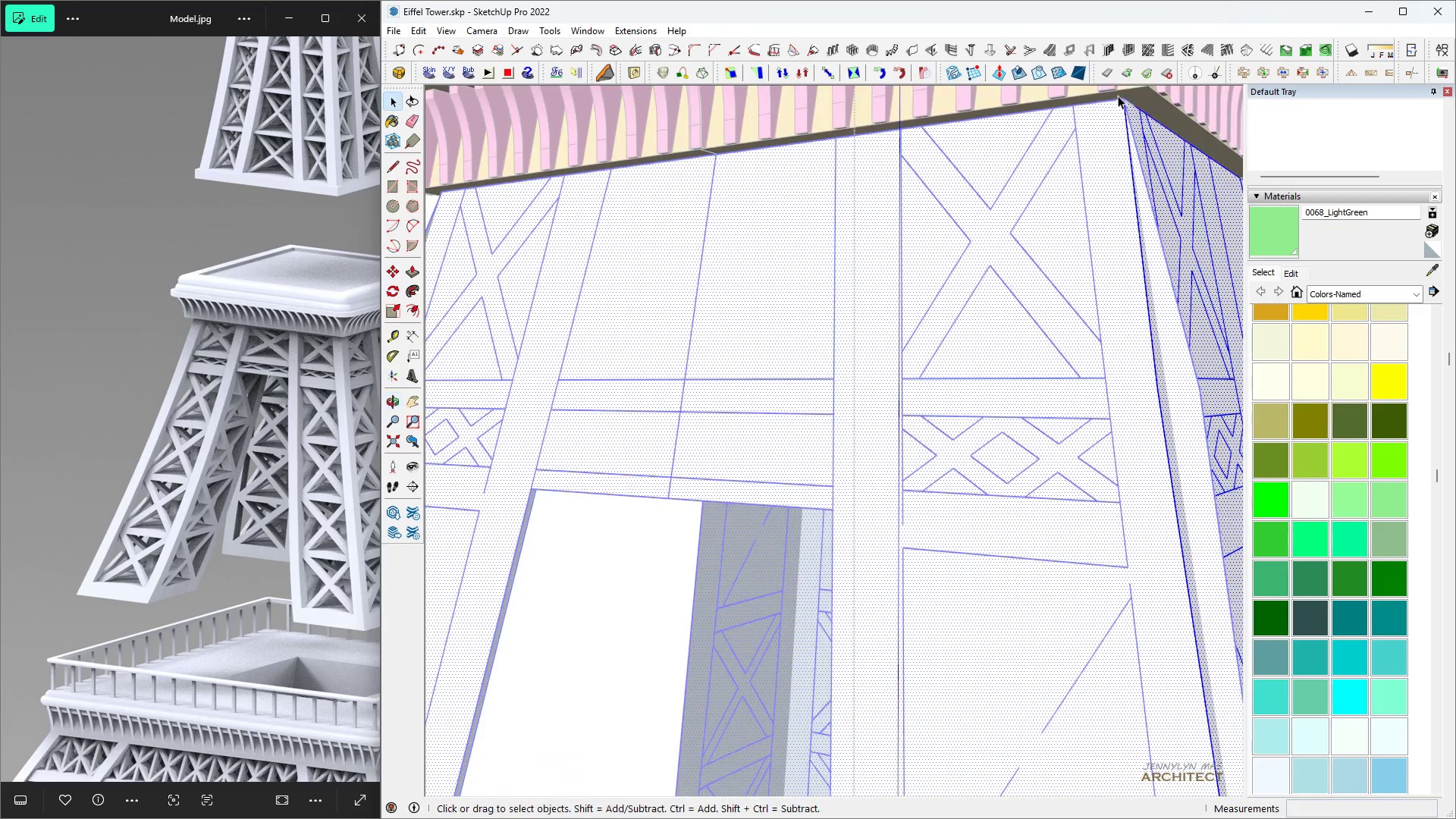 
key(Space)
 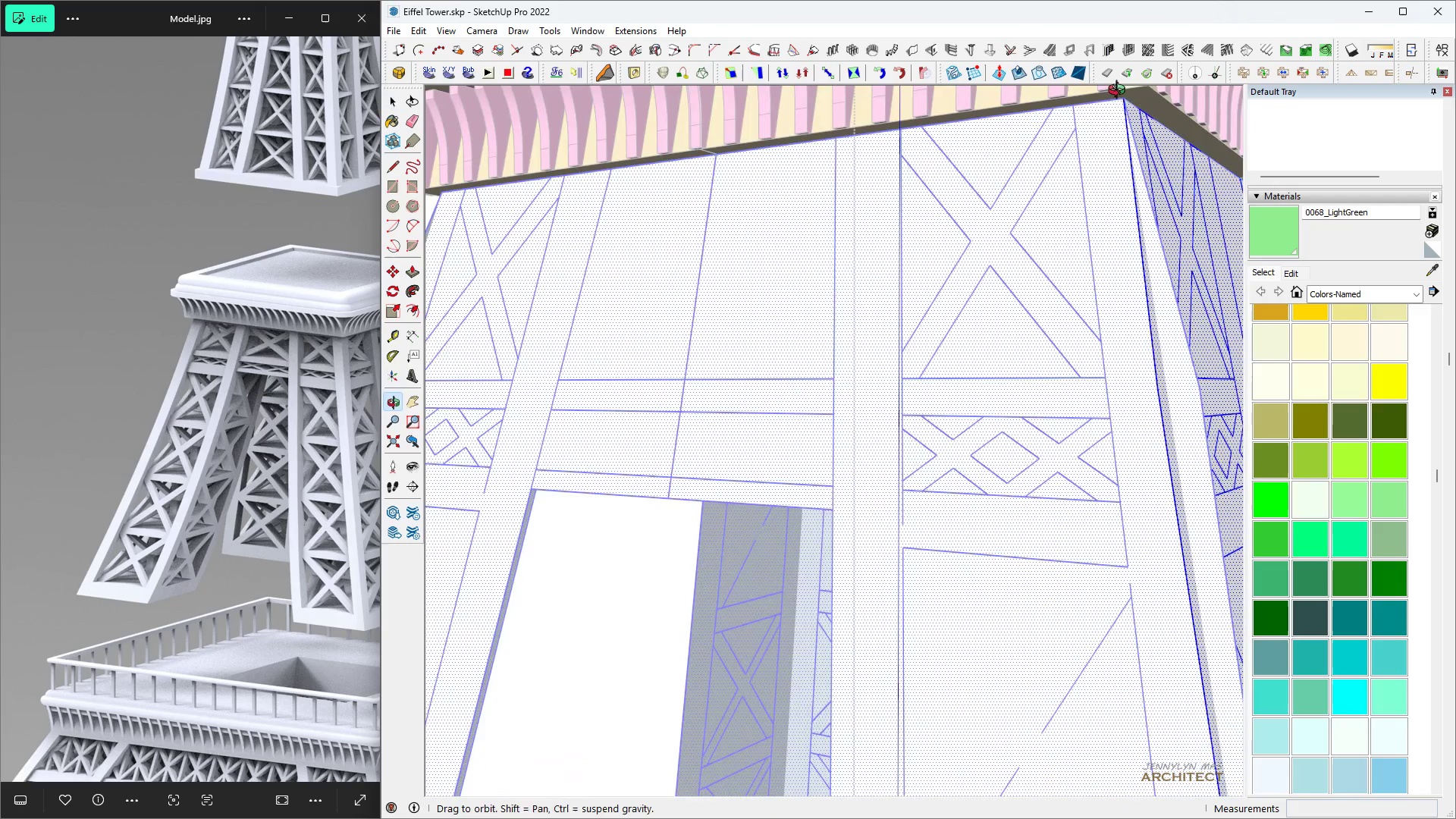 
scroll: coordinate [1116, 99], scroll_direction: up, amount: 5.0
 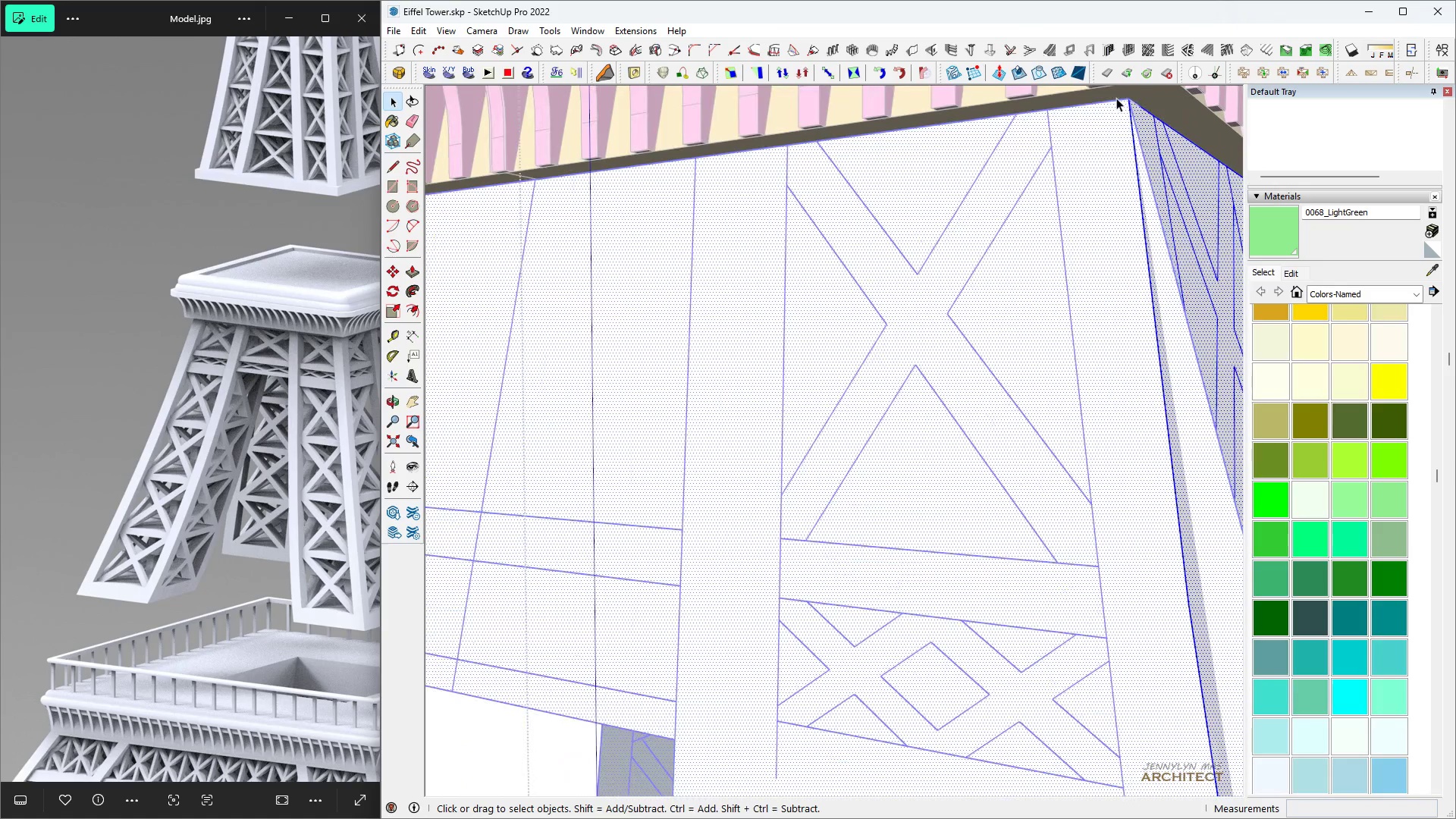 
key(L)
 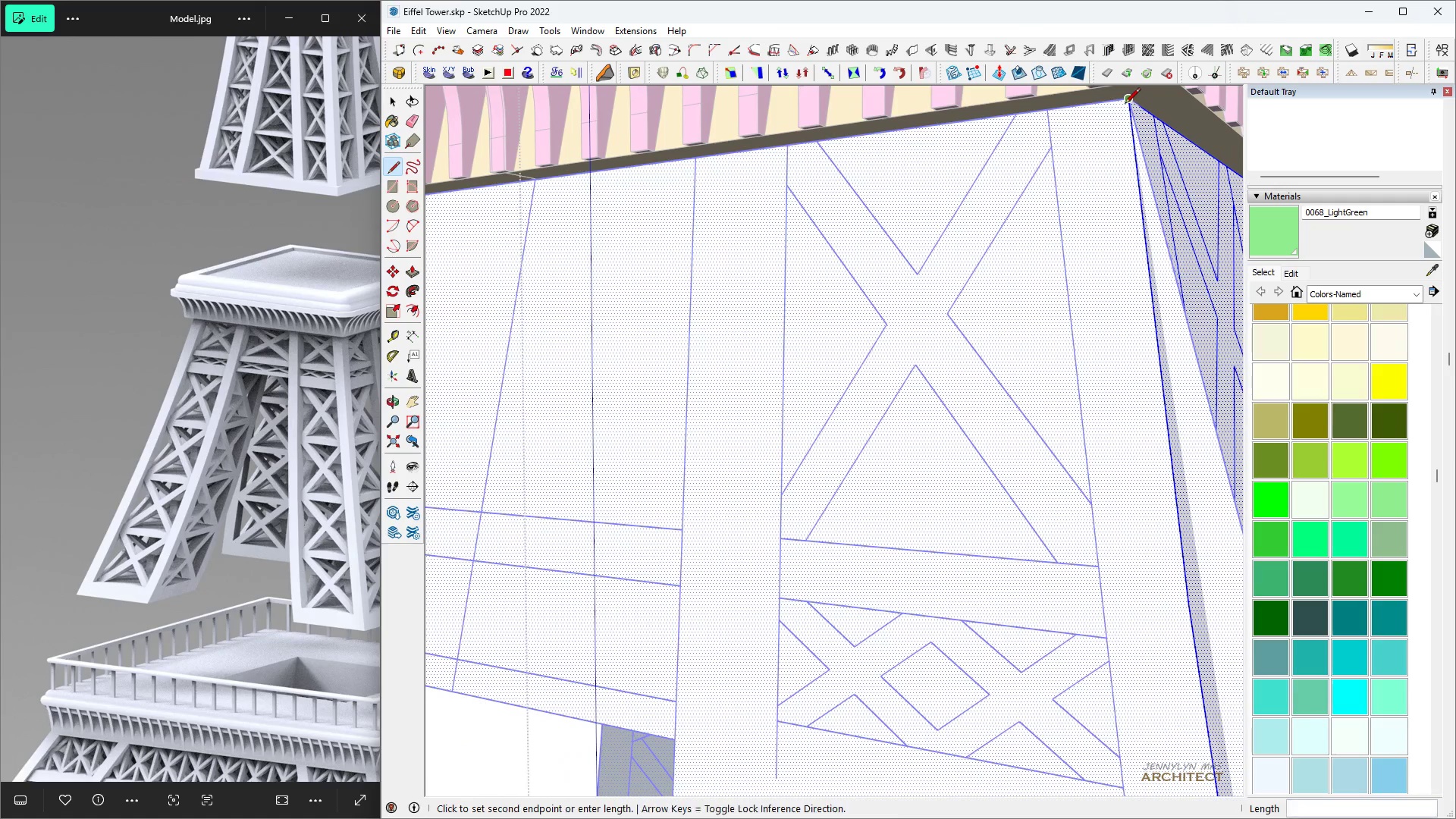 
scroll: coordinate [947, 427], scroll_direction: down, amount: 23.0
 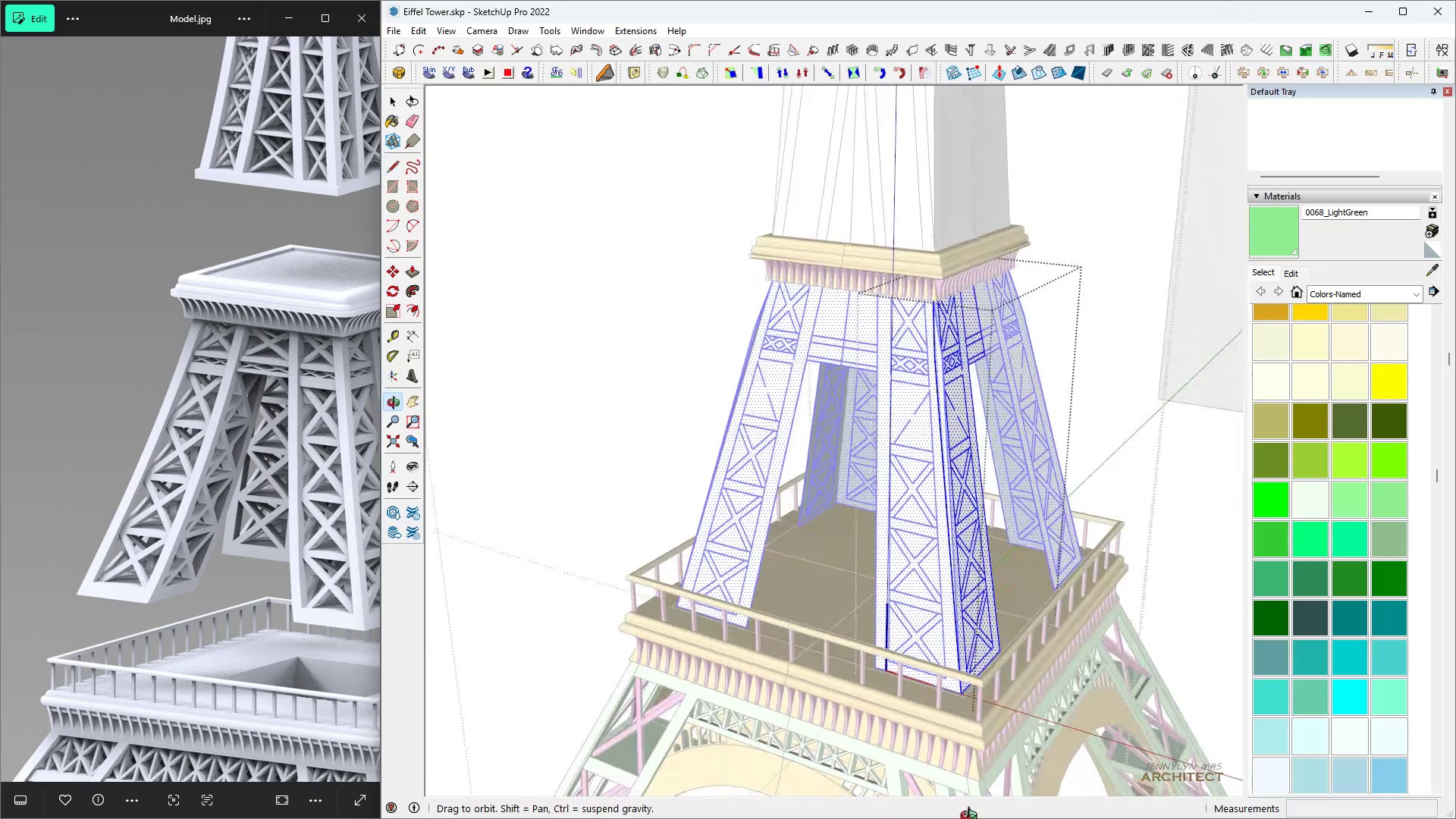 
middle_click([843, 228])
 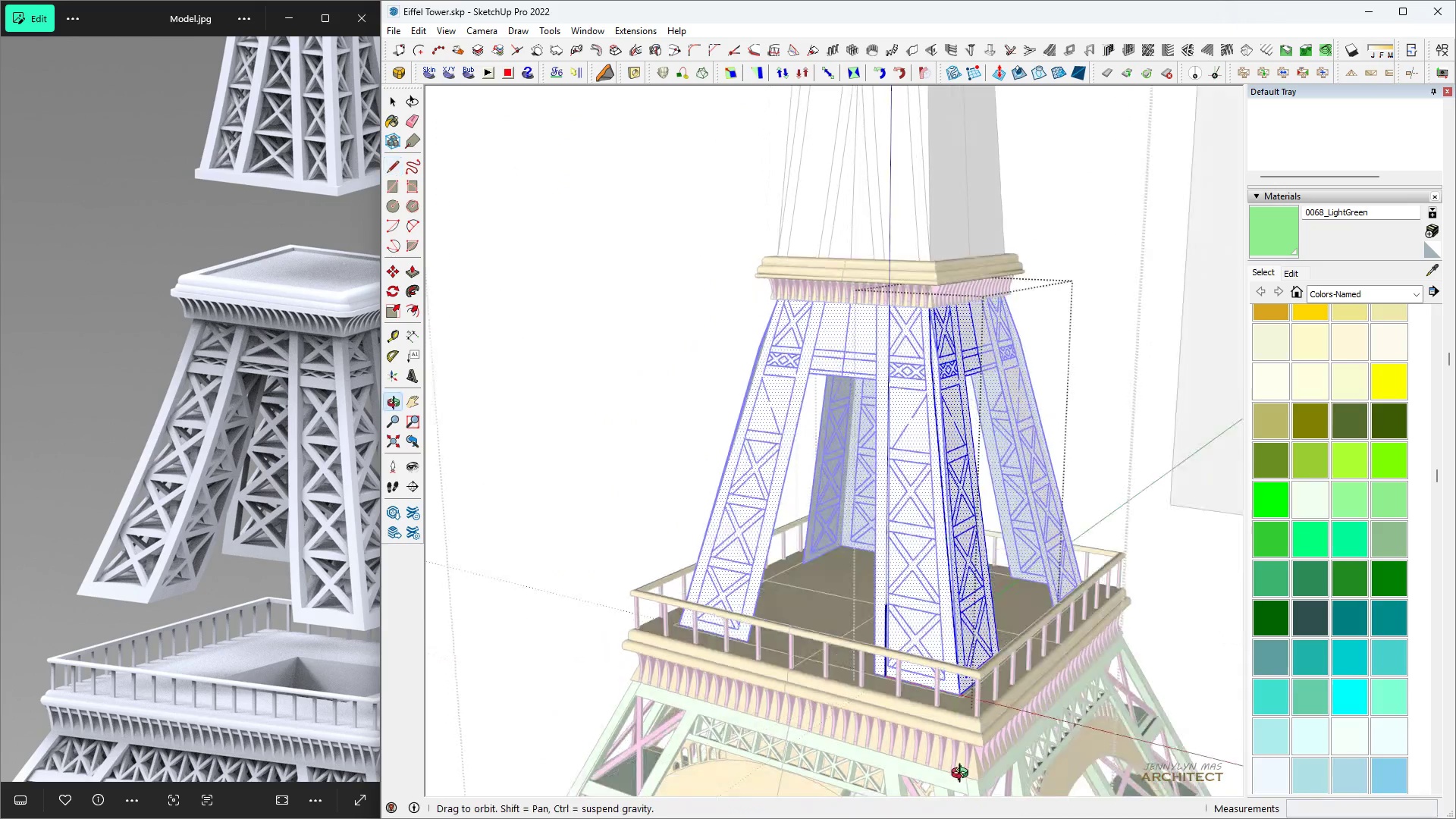 
scroll: coordinate [847, 720], scroll_direction: up, amount: 12.0
 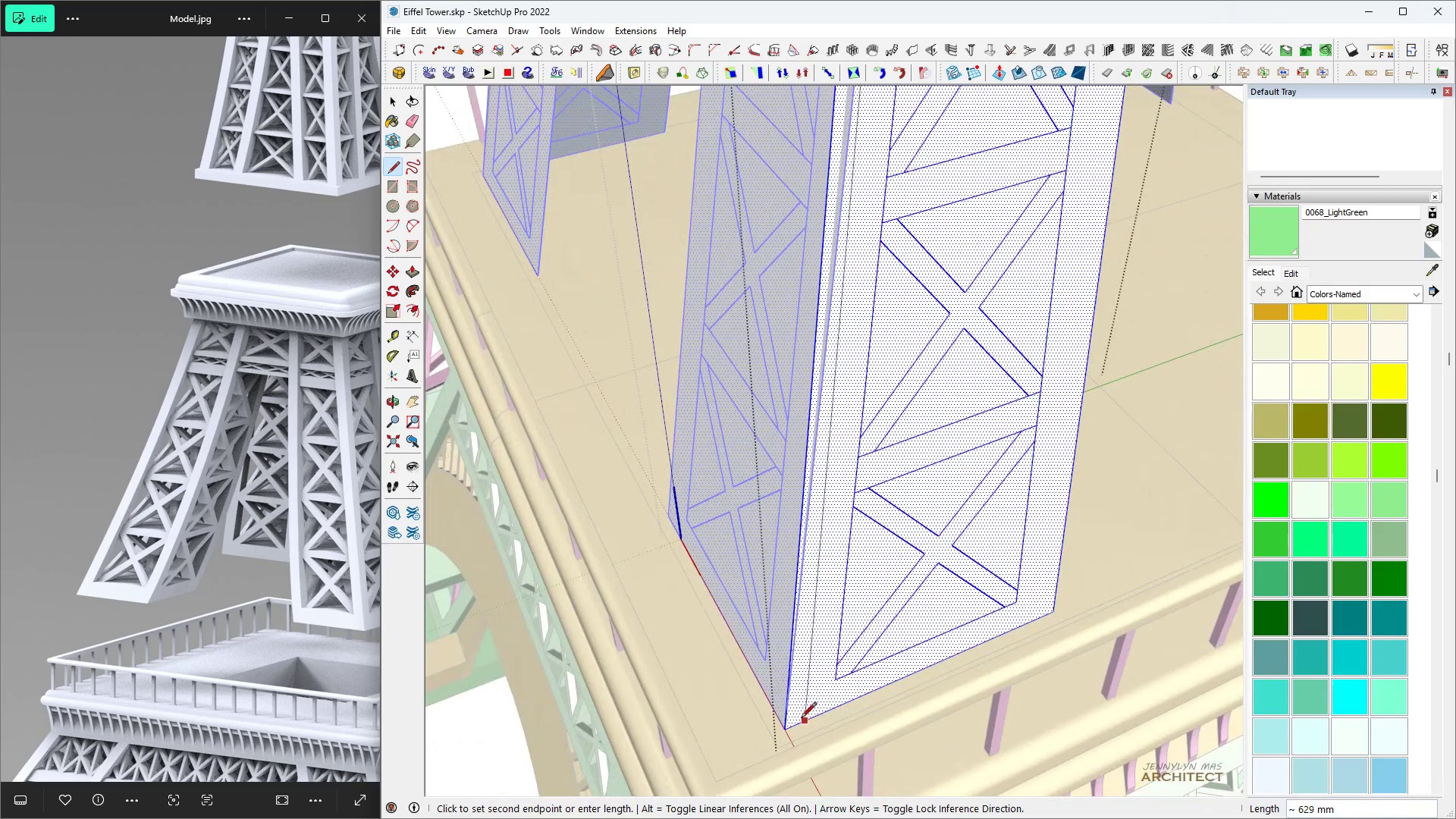 
middle_click([890, 372])
 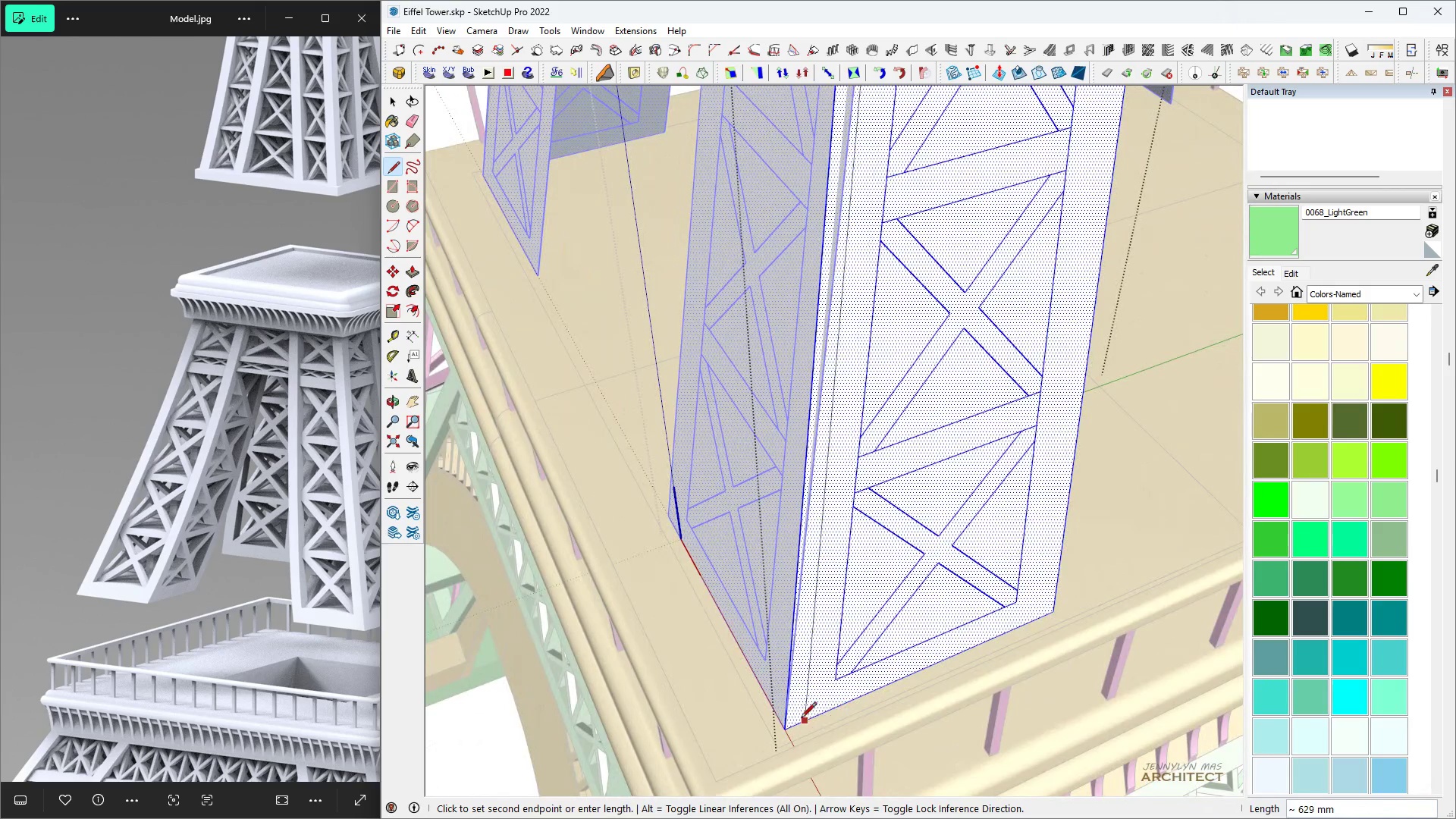 
left_click([788, 723])
 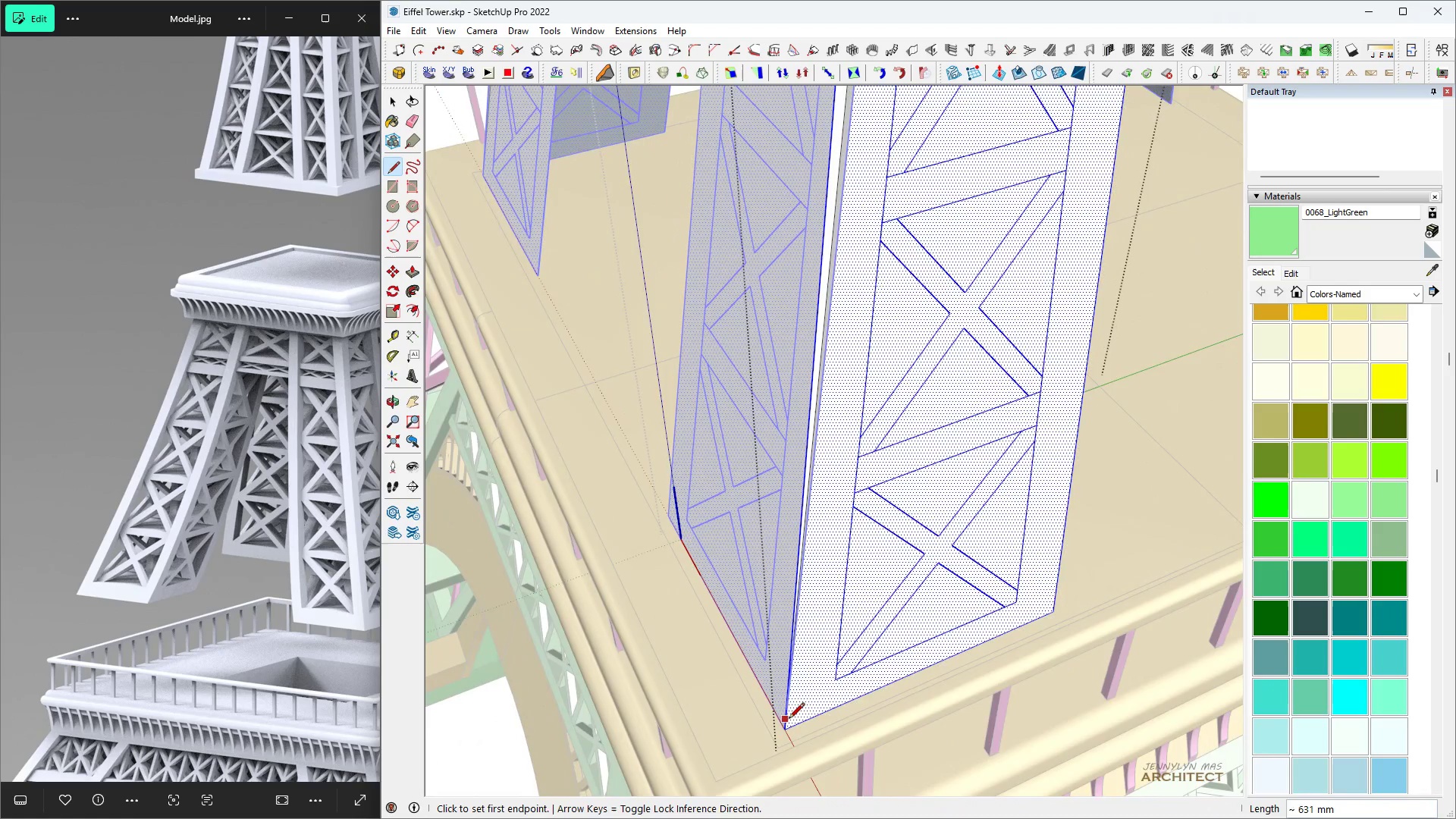 
scroll: coordinate [836, 268], scroll_direction: up, amount: 6.0
 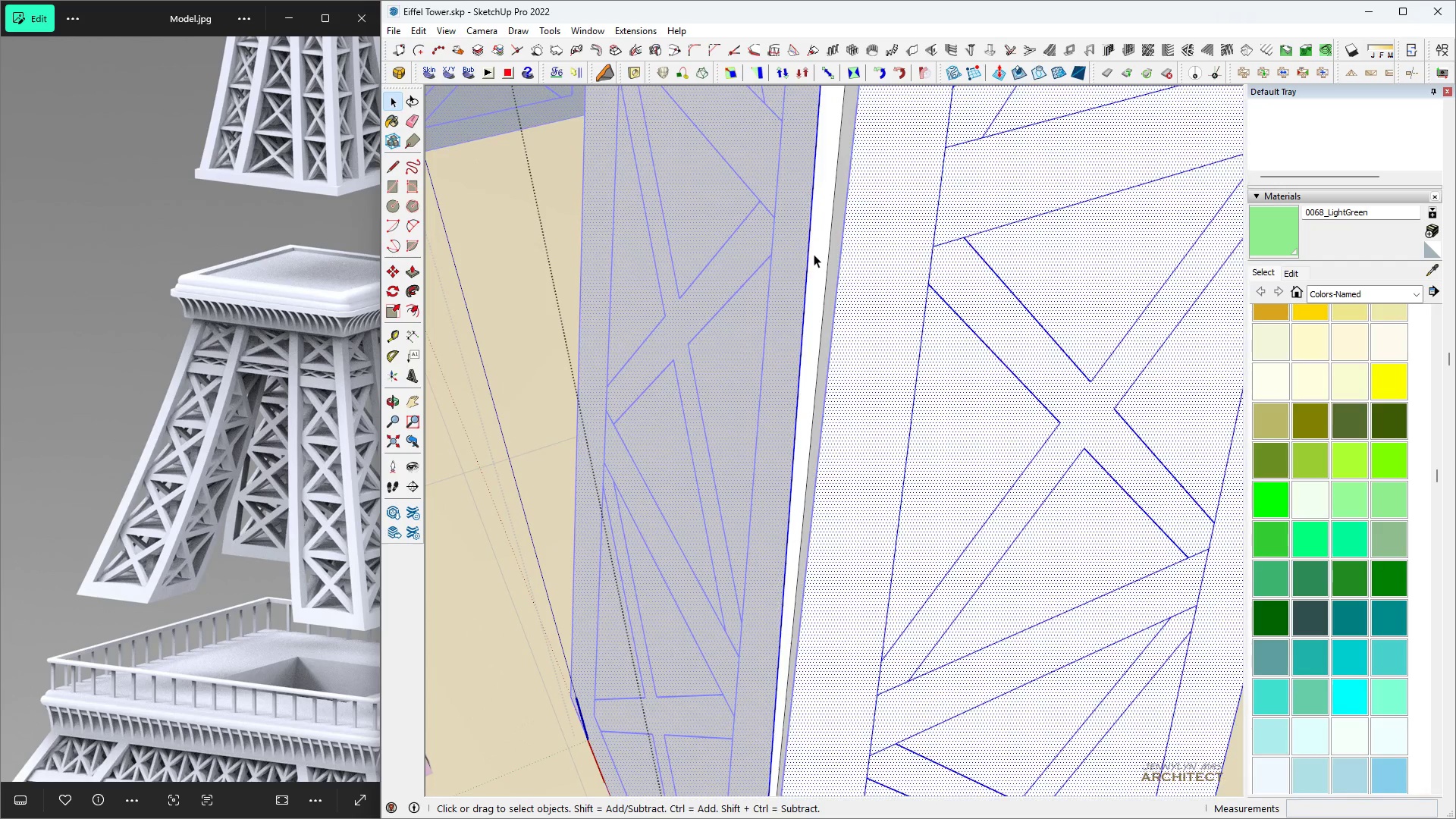 
key(Space)
 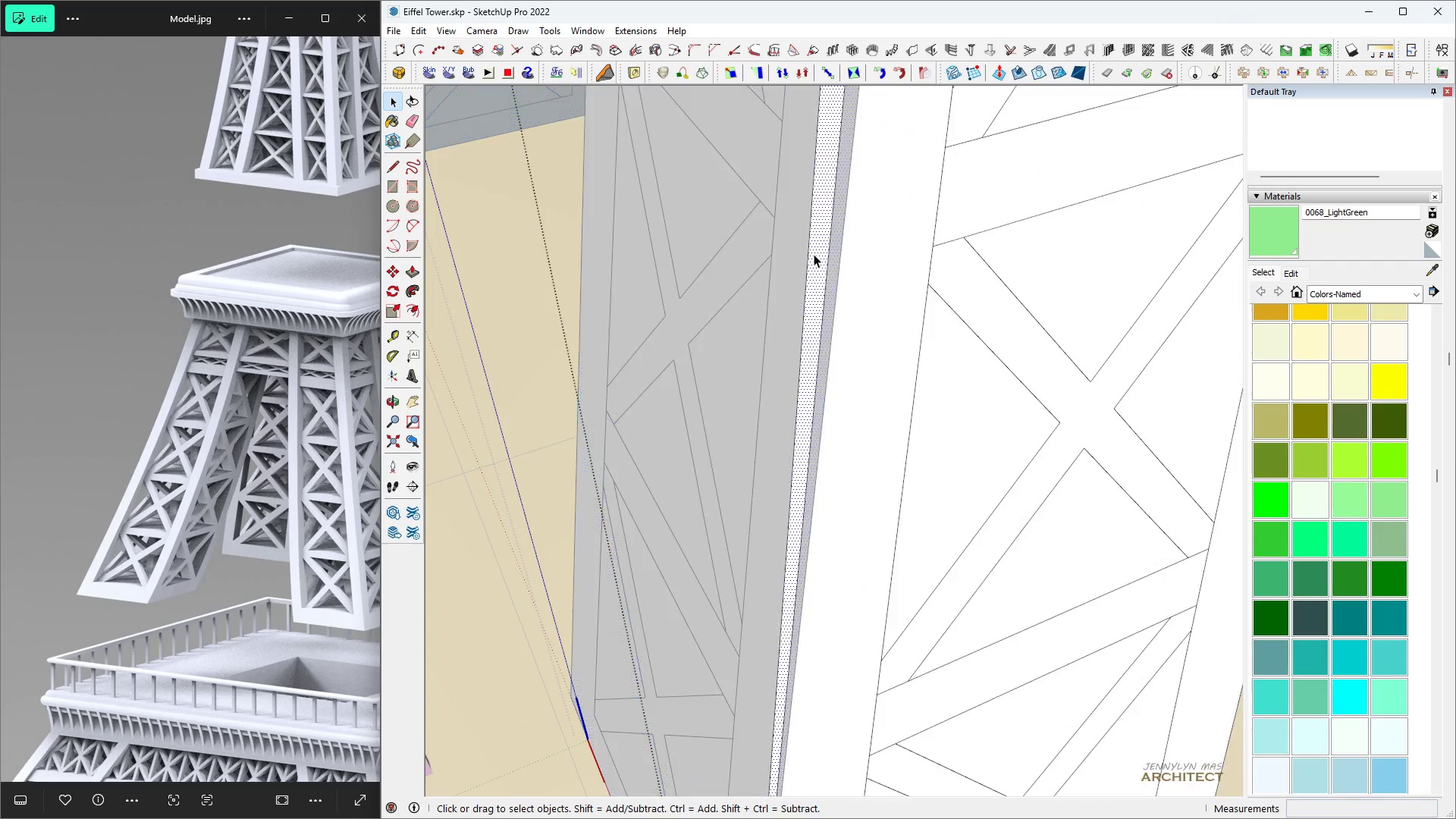 
double_click([814, 254])
 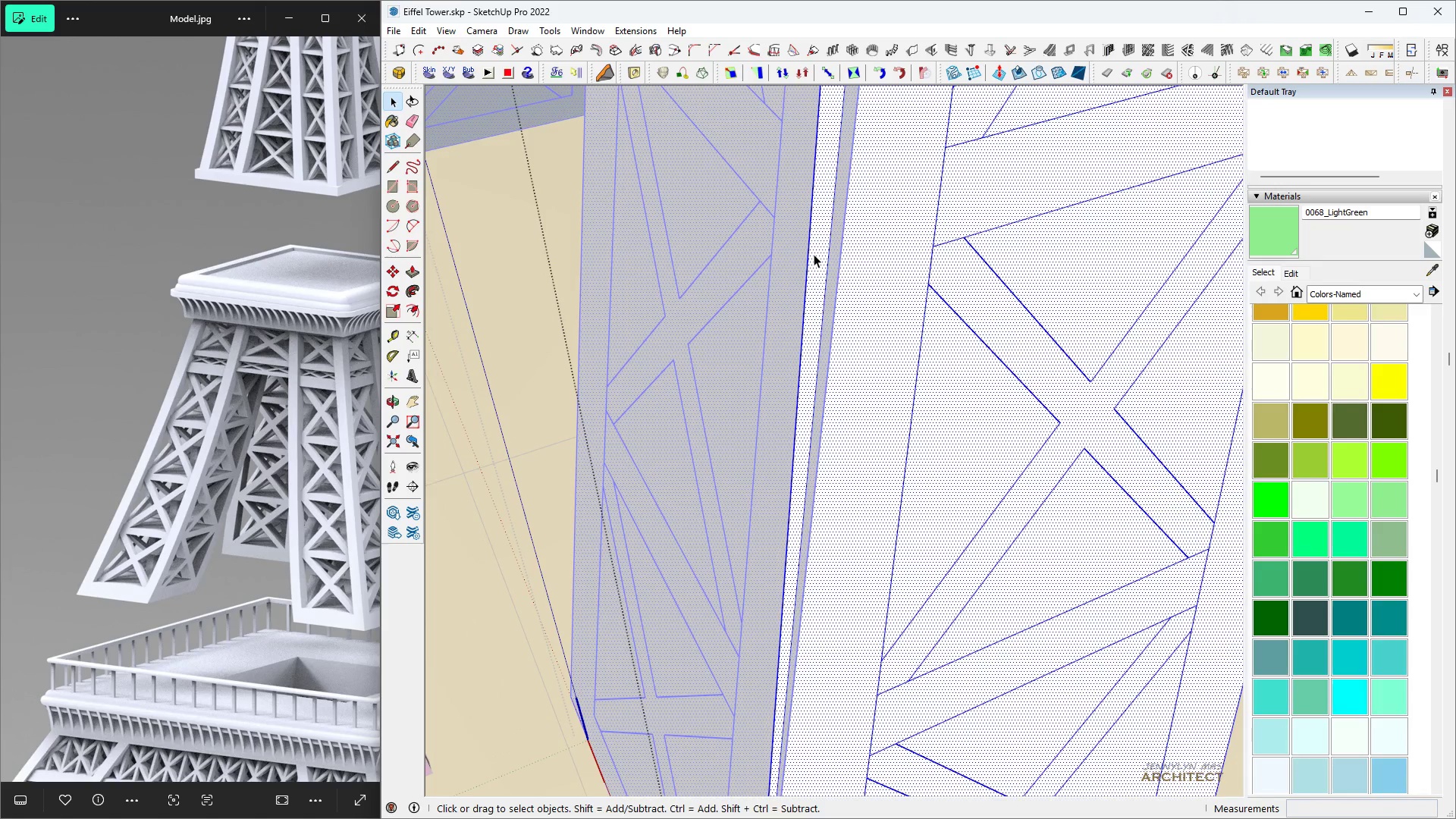 
triple_click([814, 254])
 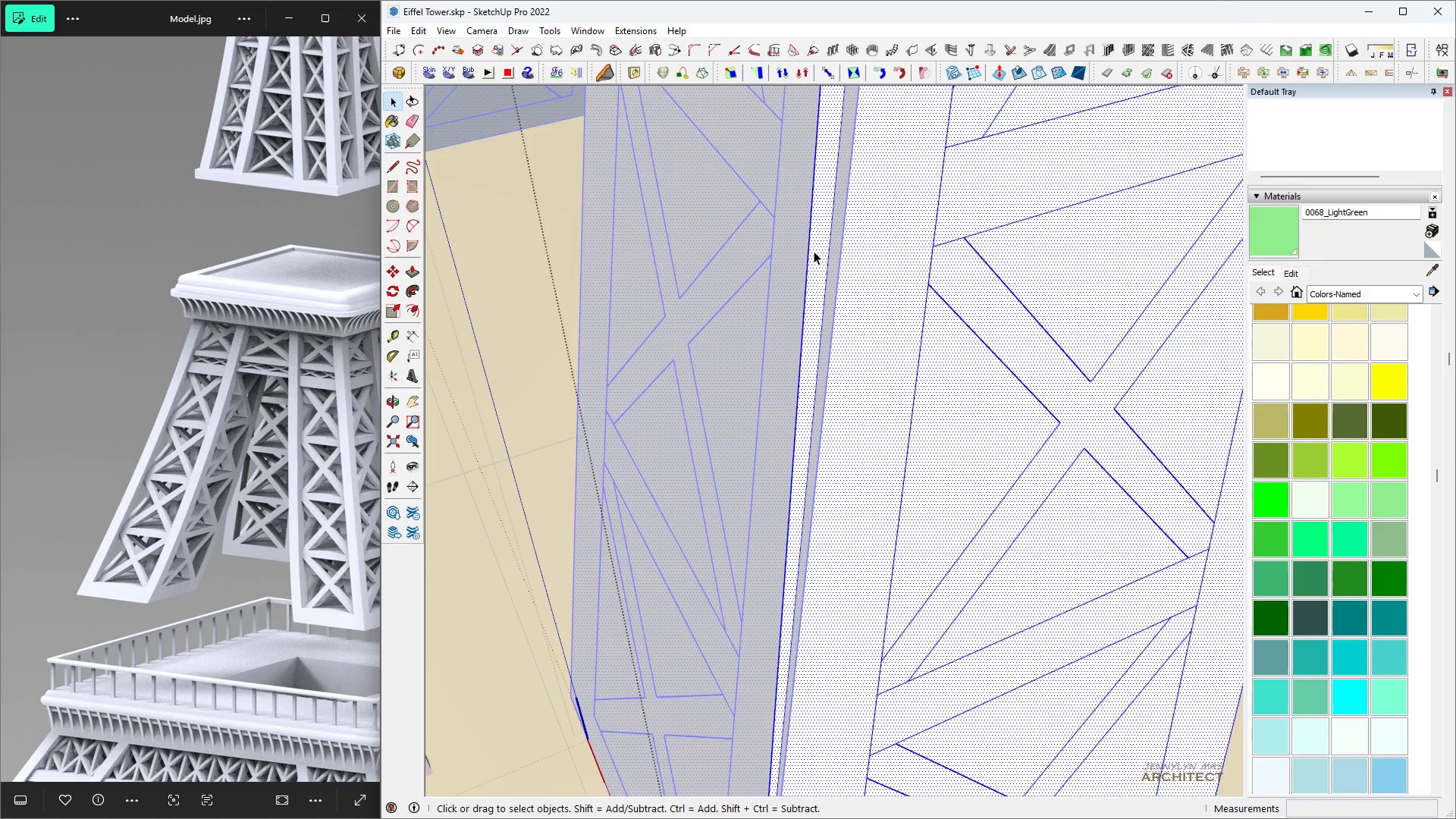 
left_click([814, 251])
 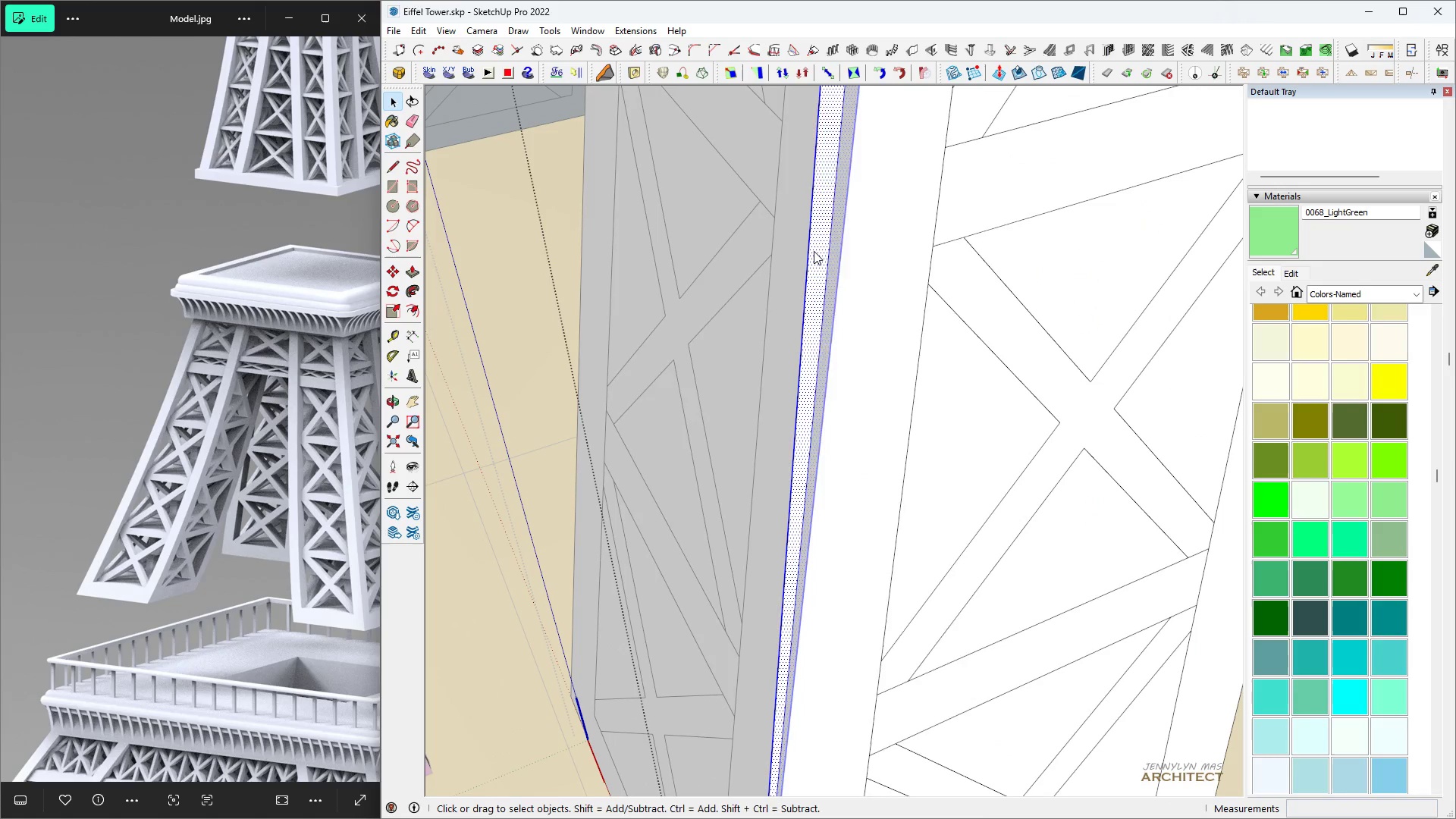 
left_click([814, 251])
 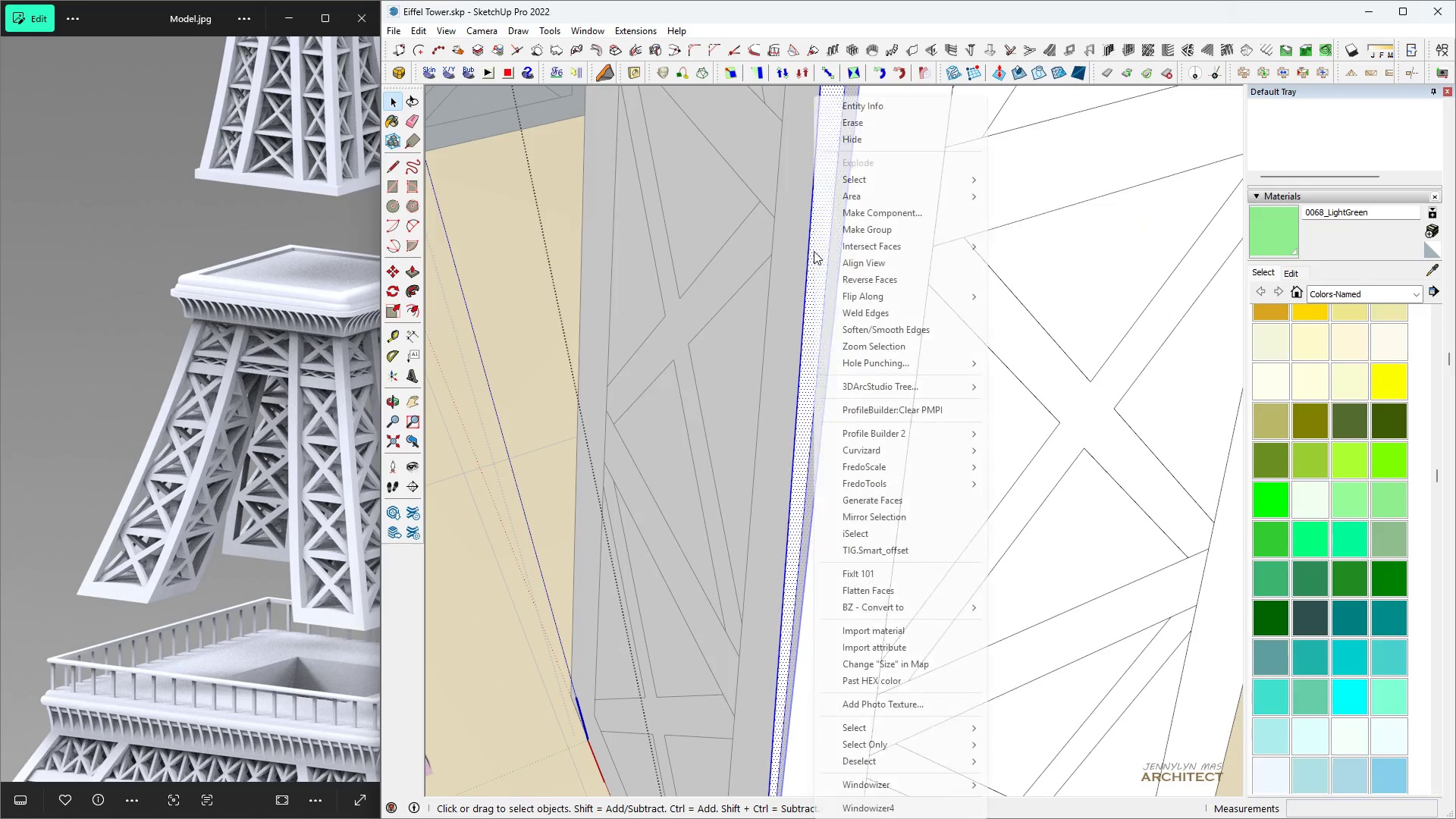 
right_click([814, 251])
 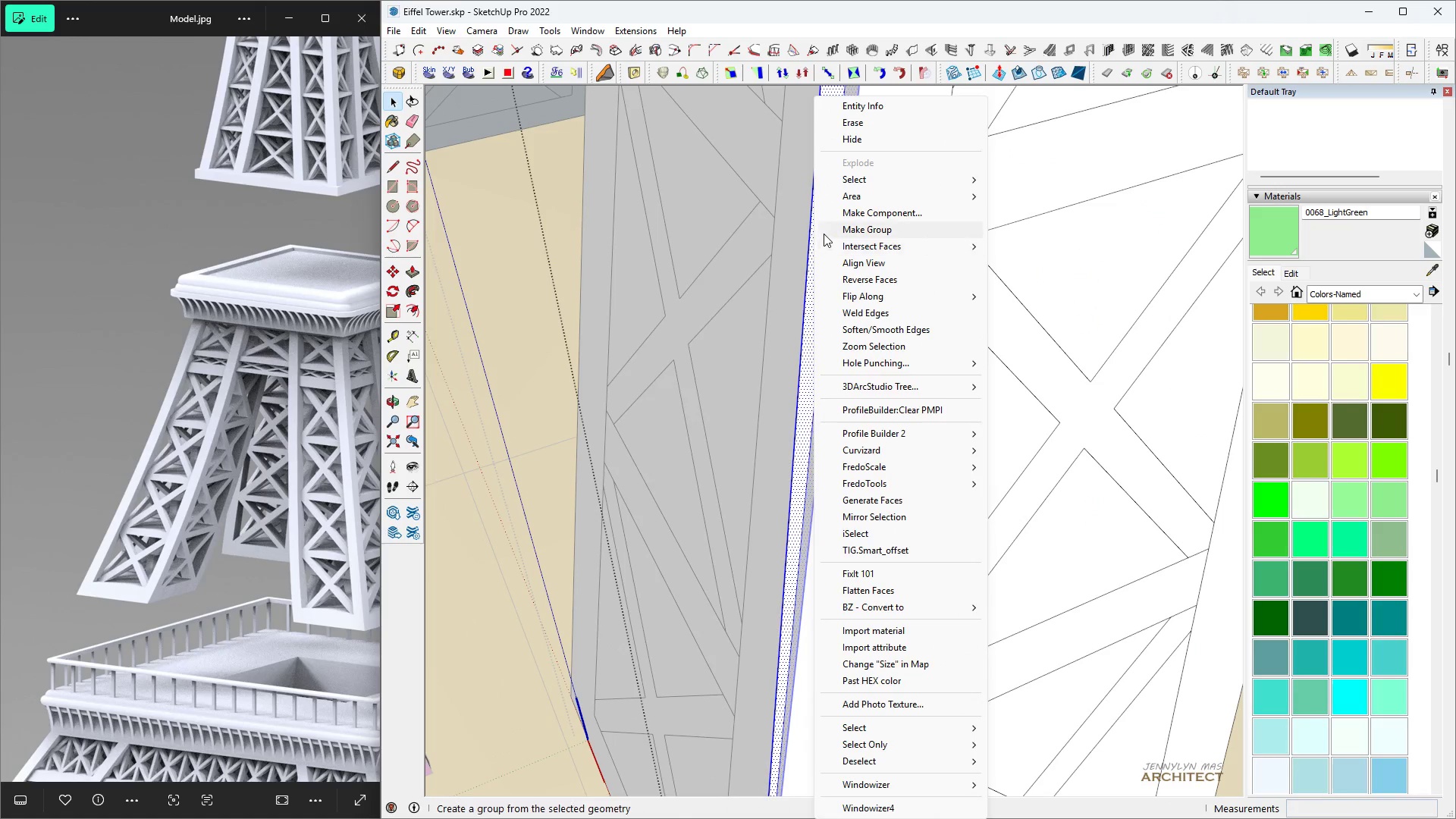 
left_click([825, 232])
 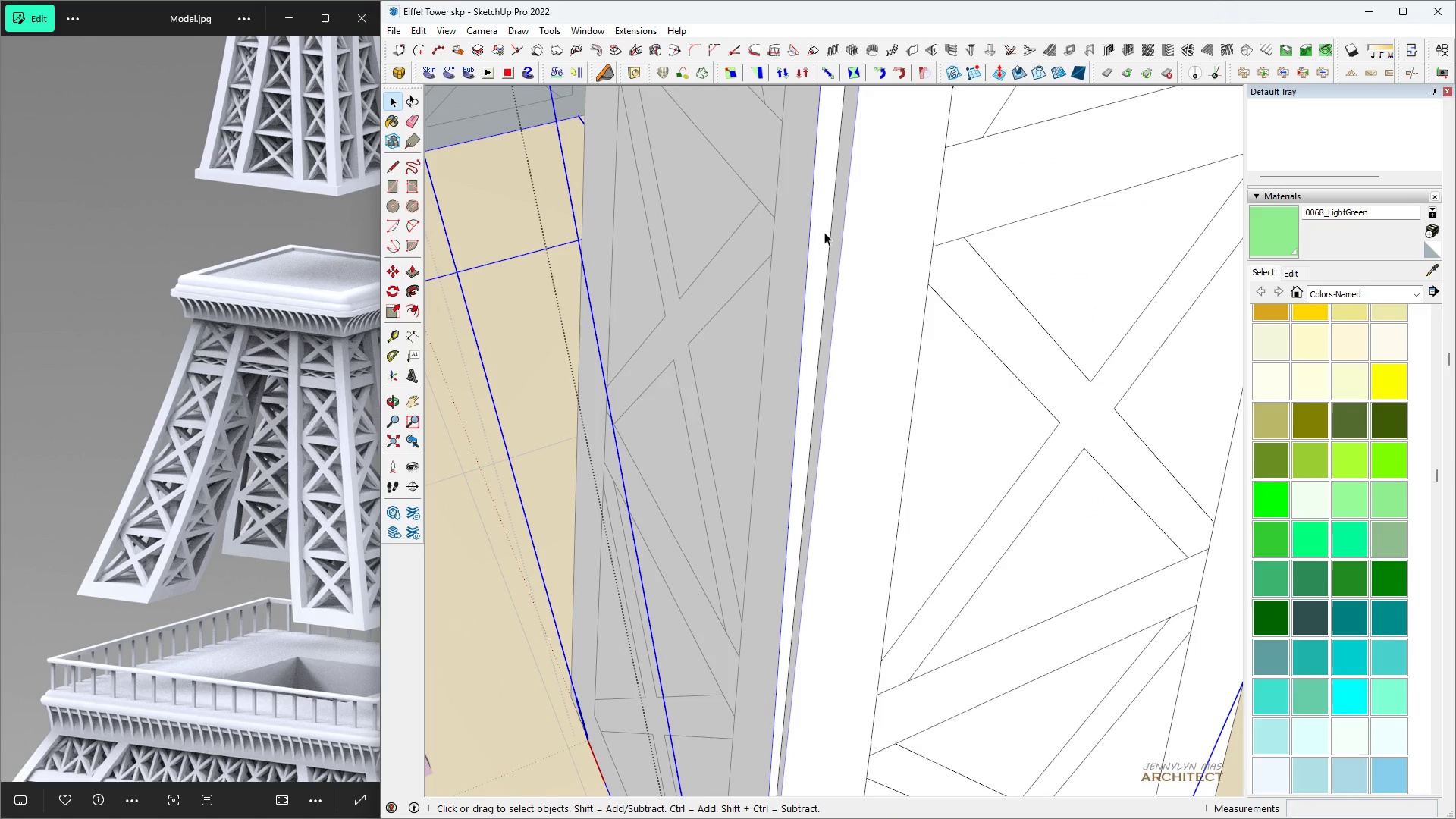 
type([Delete] )
key(Escape)
key(Escape)
key(Escape)
key(Escape)
type( hhhhhhhh)
 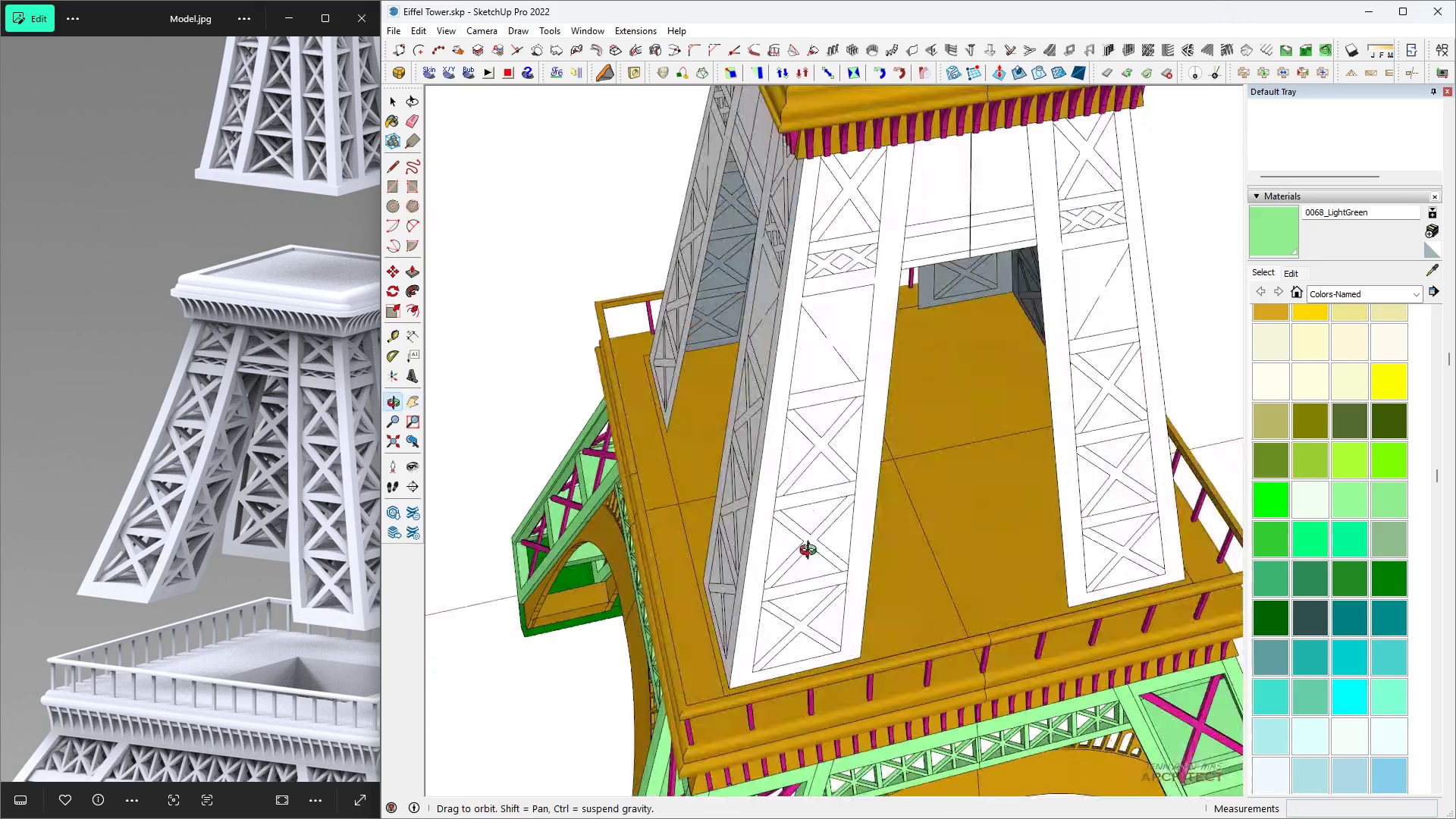 
scroll: coordinate [686, 319], scroll_direction: down, amount: 20.0
 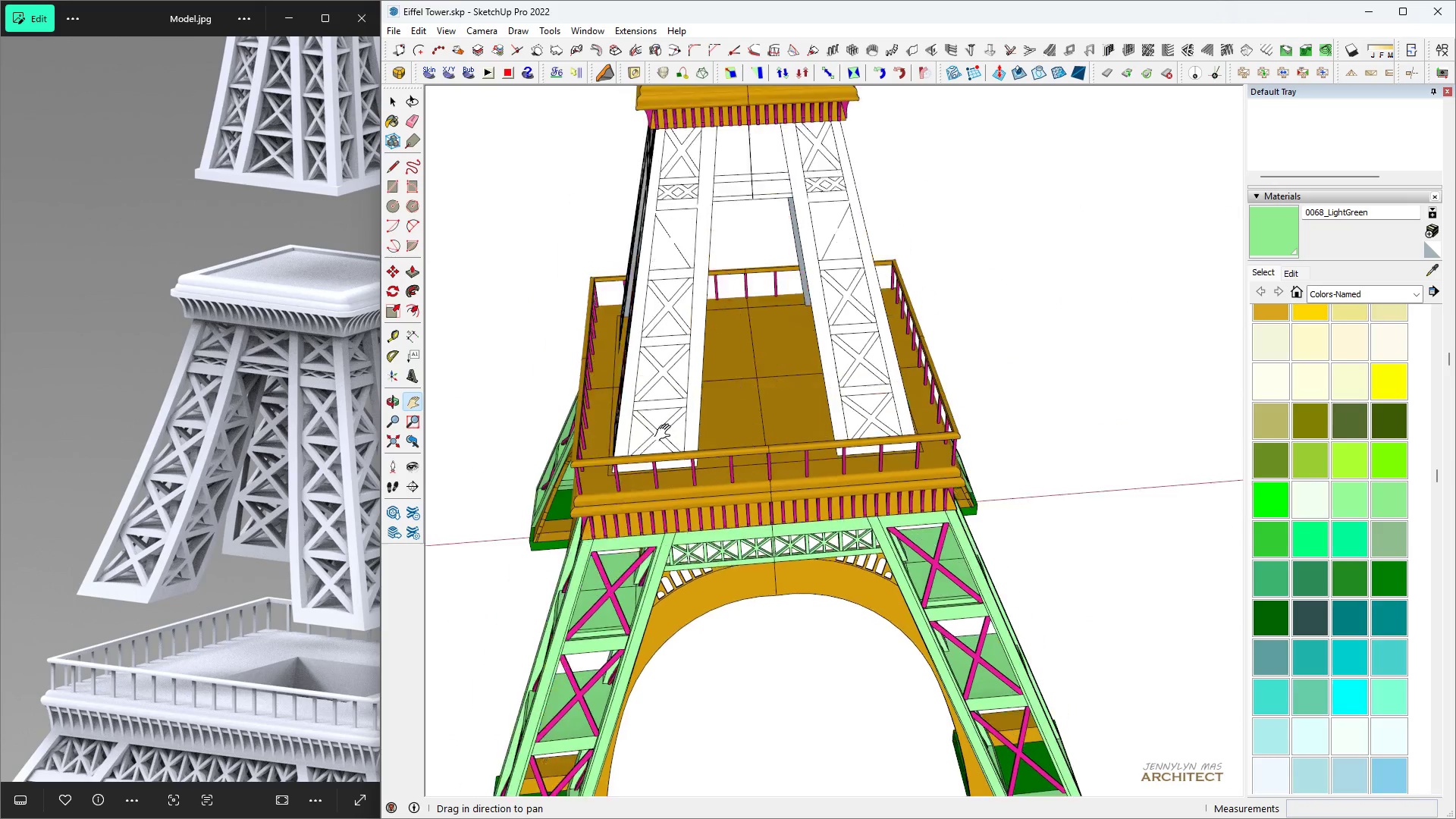 
scroll: coordinate [623, 268], scroll_direction: up, amount: 3.0
 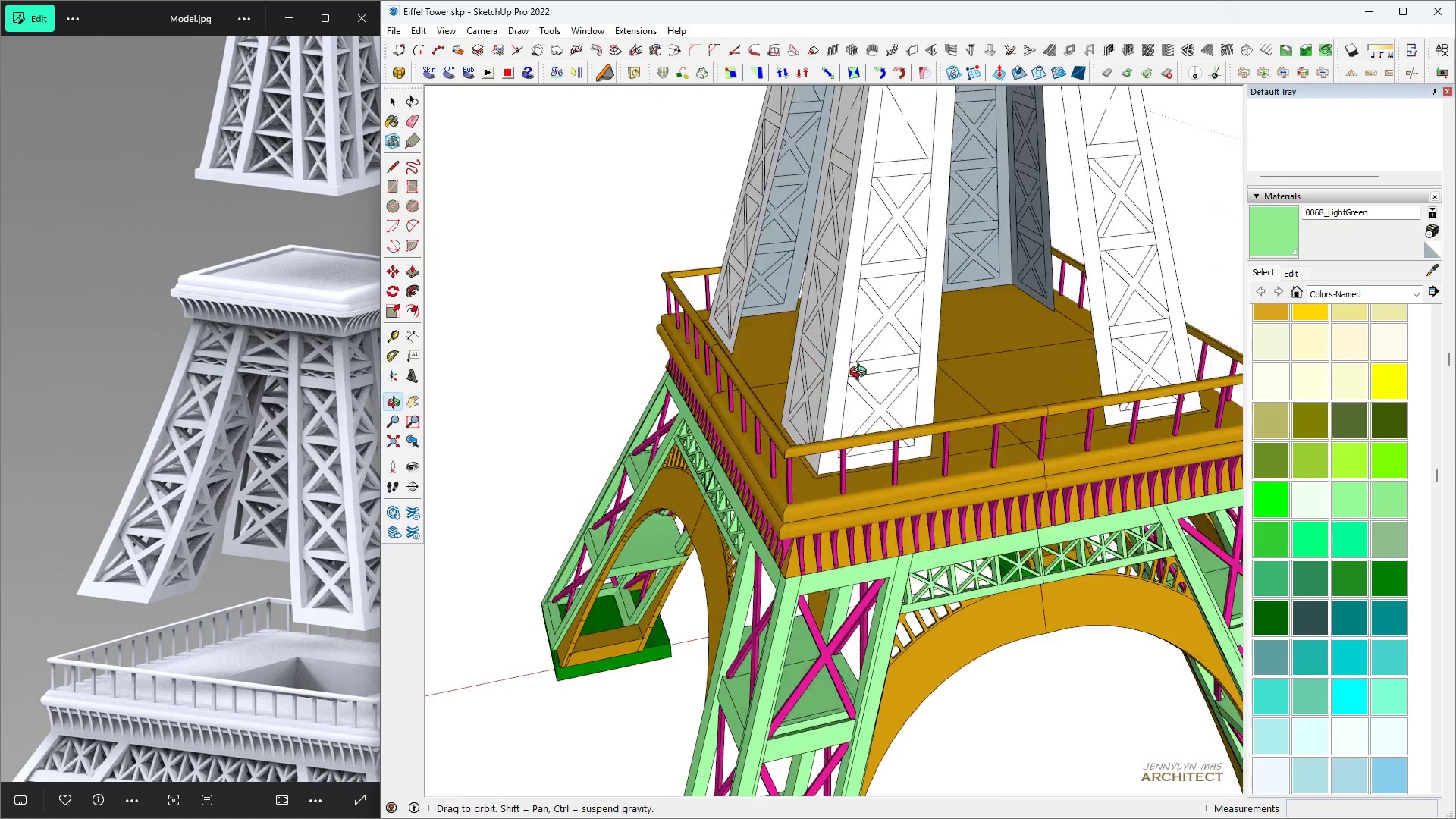 
scroll: coordinate [895, 462], scroll_direction: down, amount: 4.0
 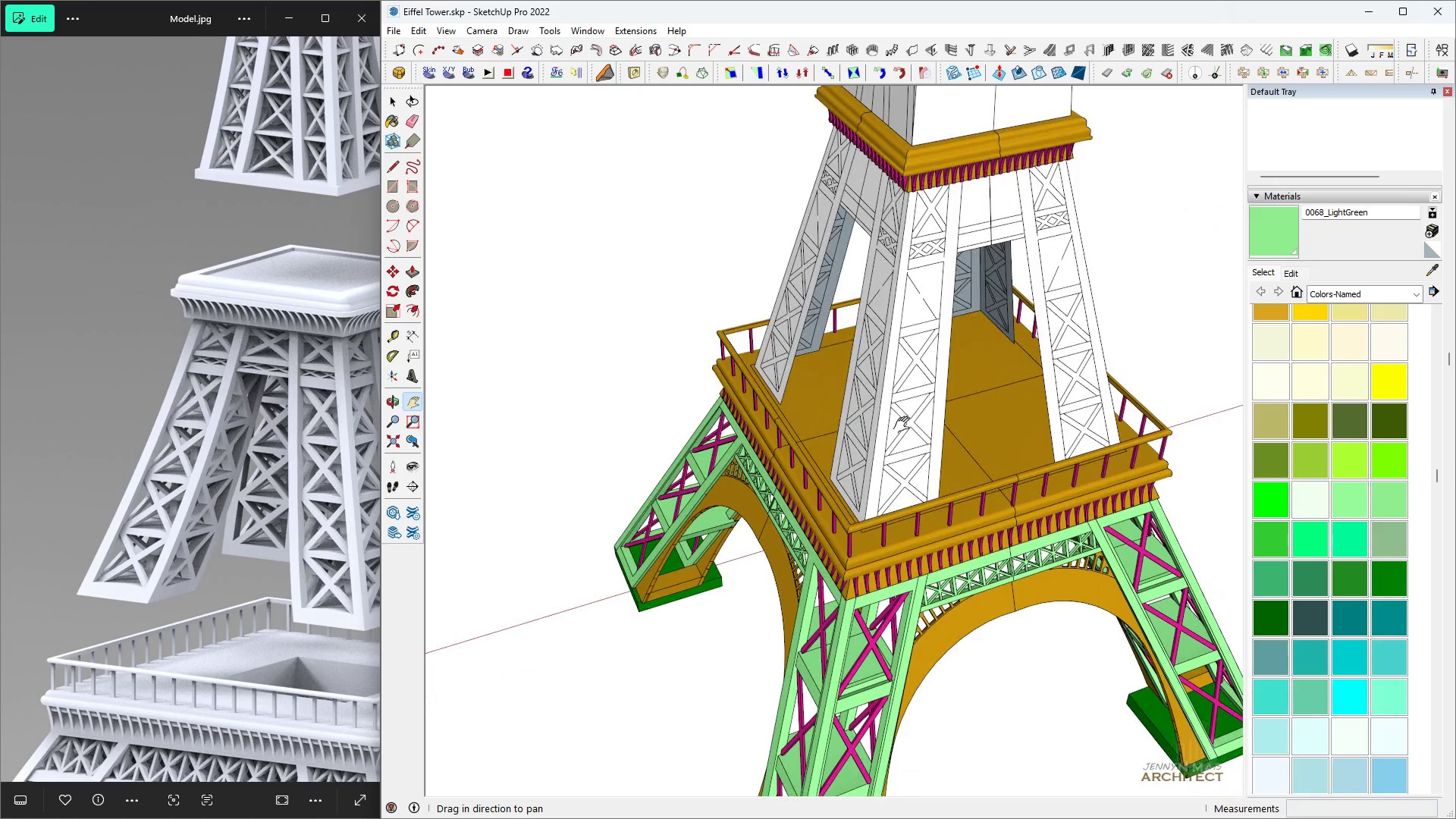 
scroll: coordinate [898, 463], scroll_direction: up, amount: 5.0
 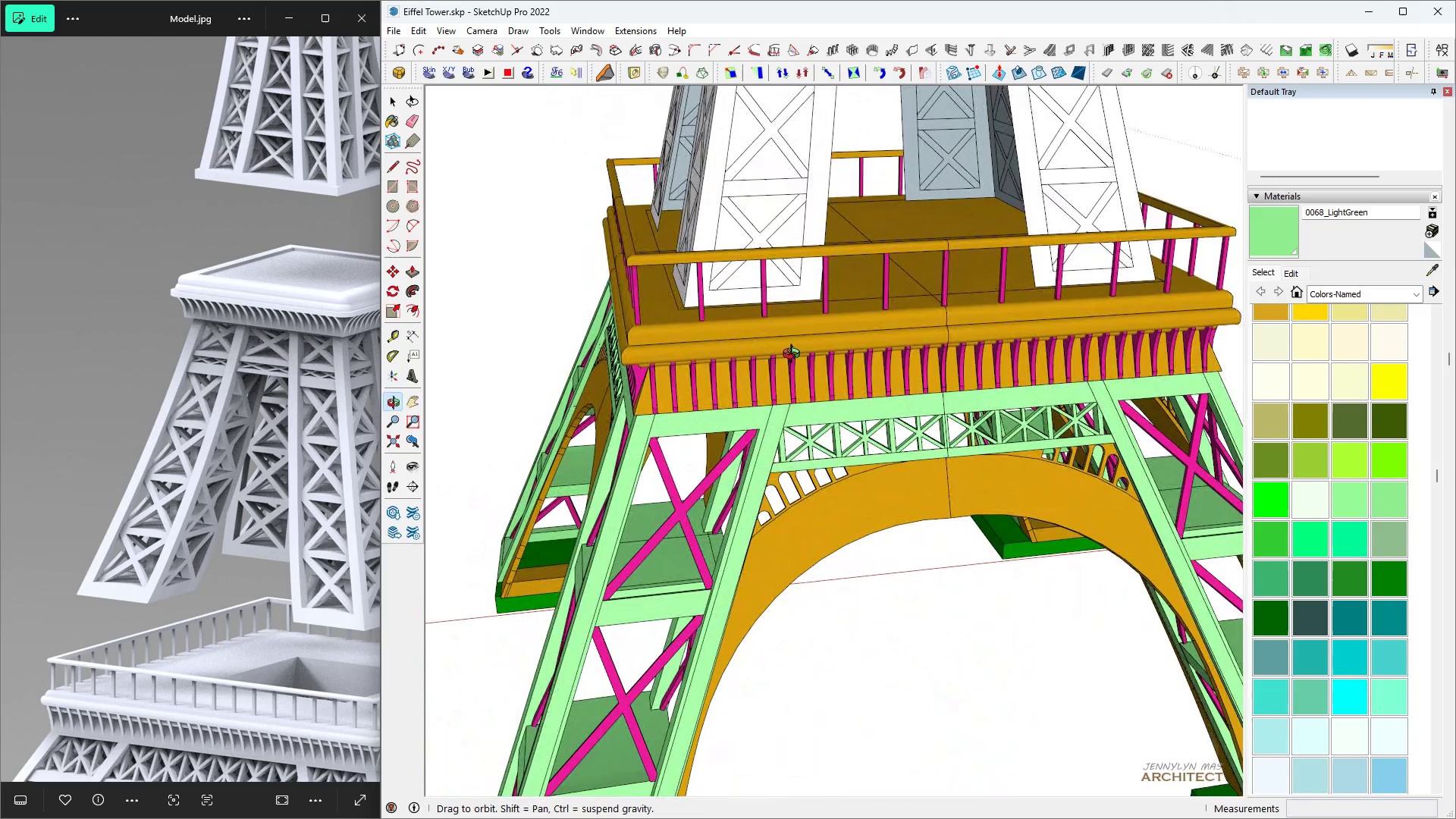 
type(hhh )
 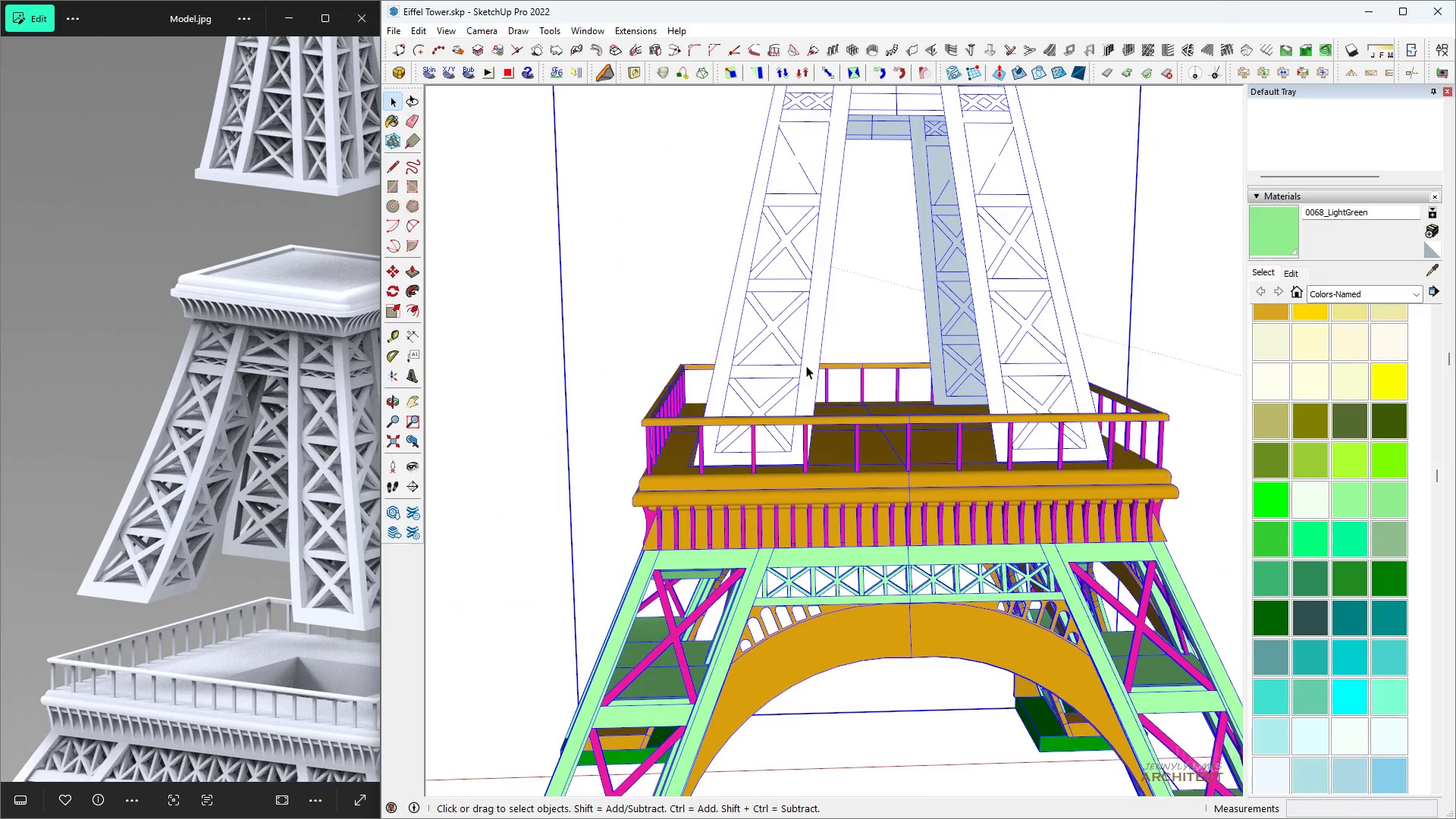 
scroll: coordinate [739, 254], scroll_direction: down, amount: 14.0
 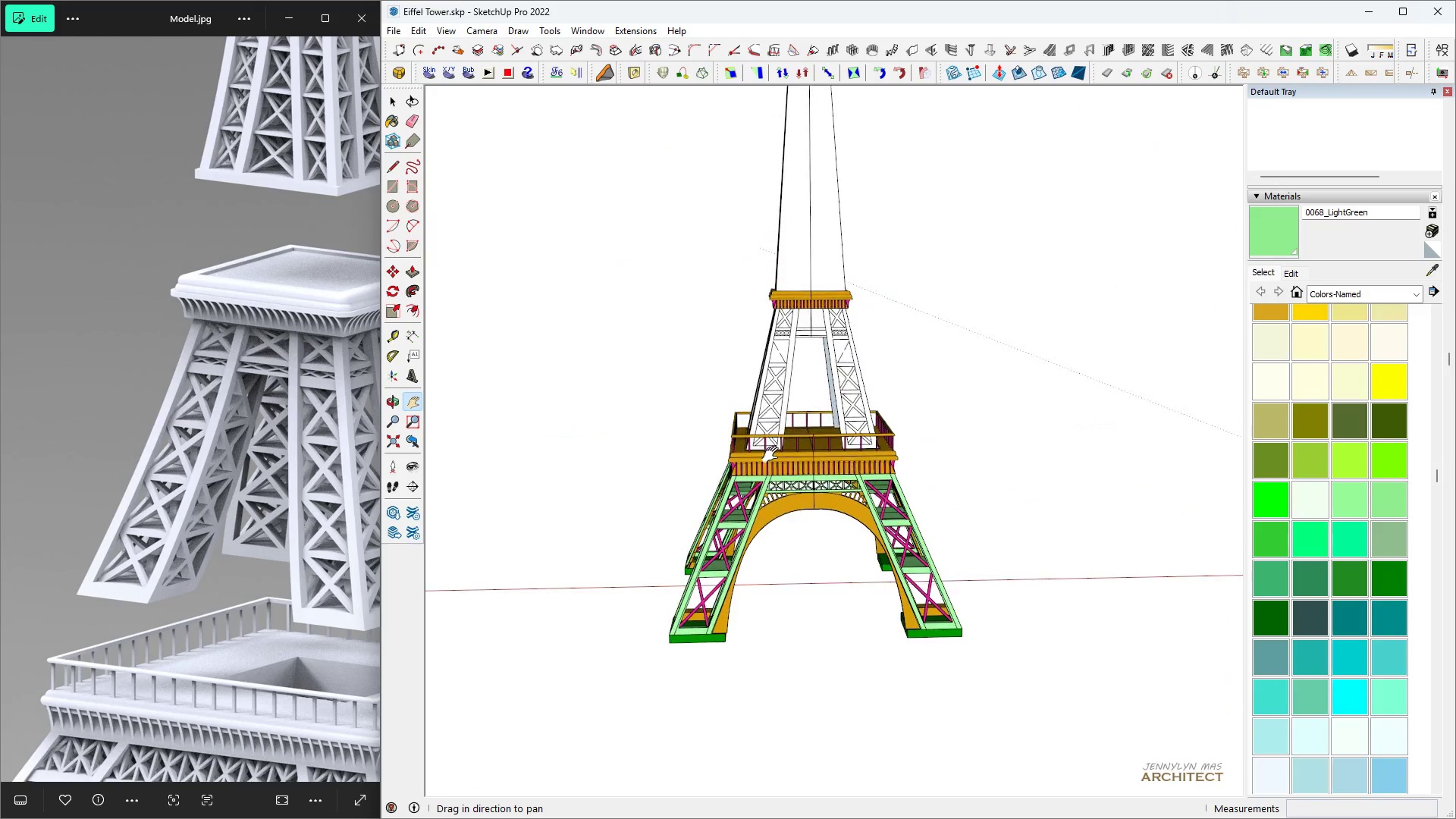 
scroll: coordinate [770, 417], scroll_direction: up, amount: 11.0
 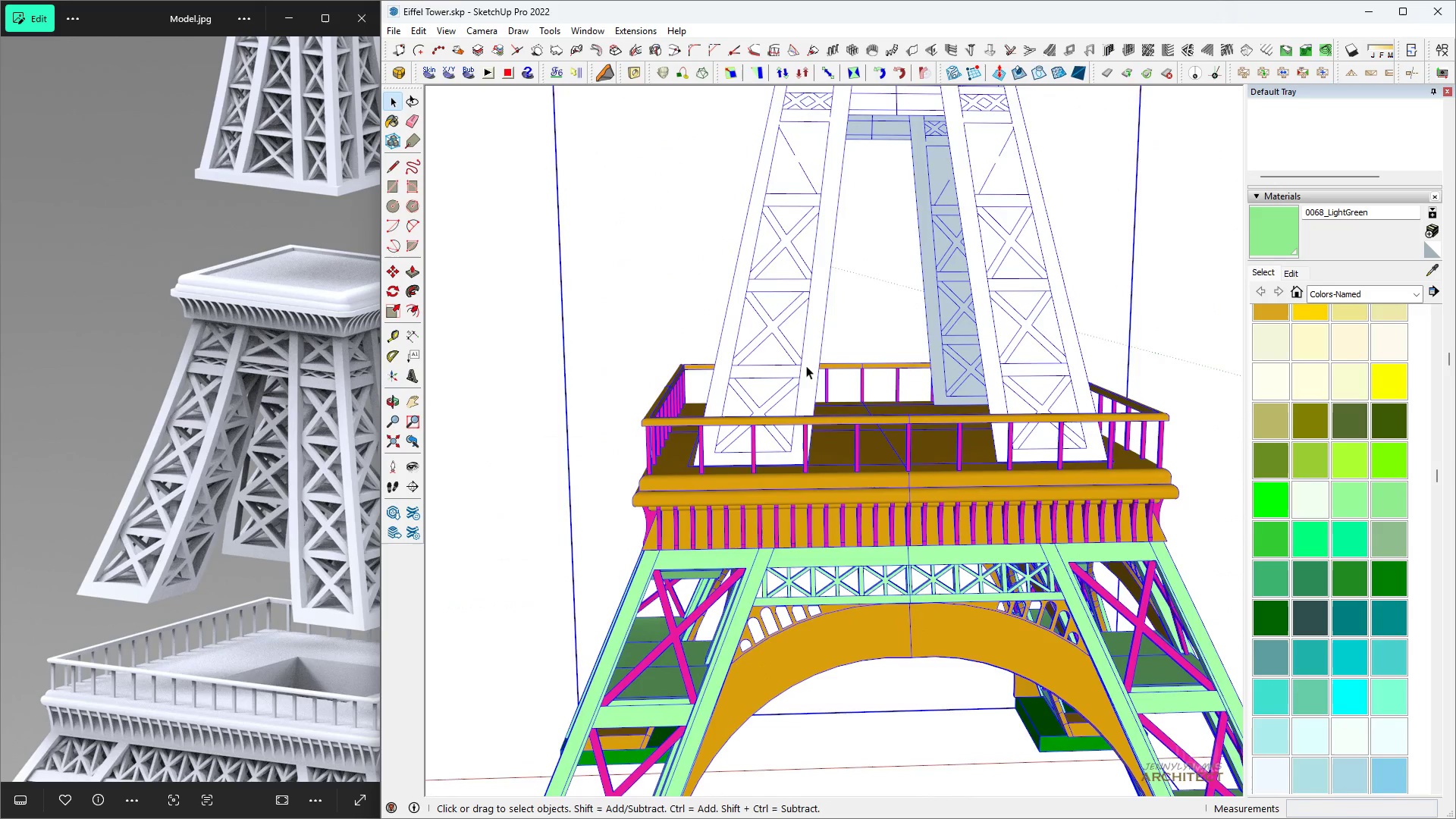 
double_click([806, 366])
 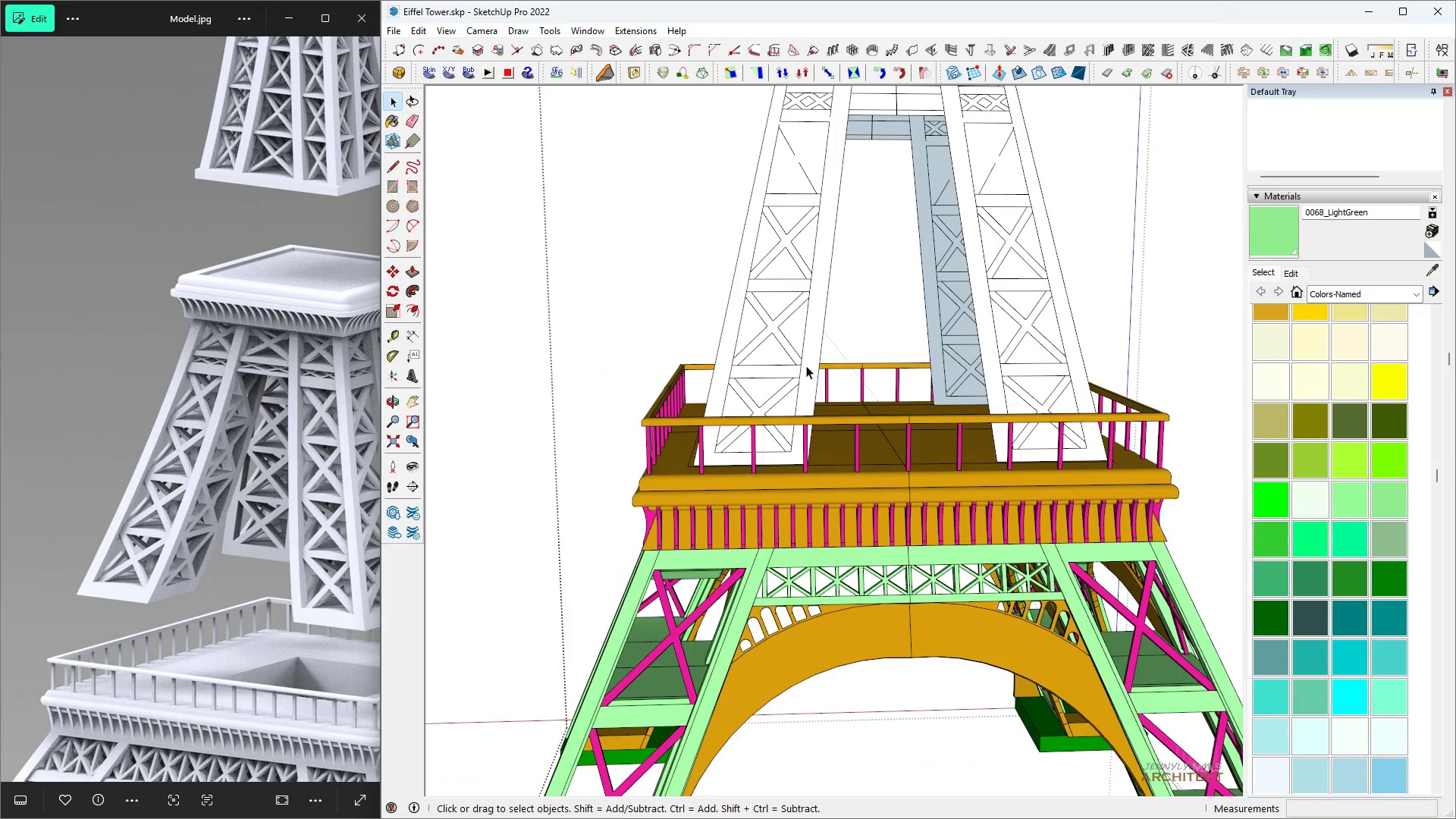 
triple_click([806, 366])
 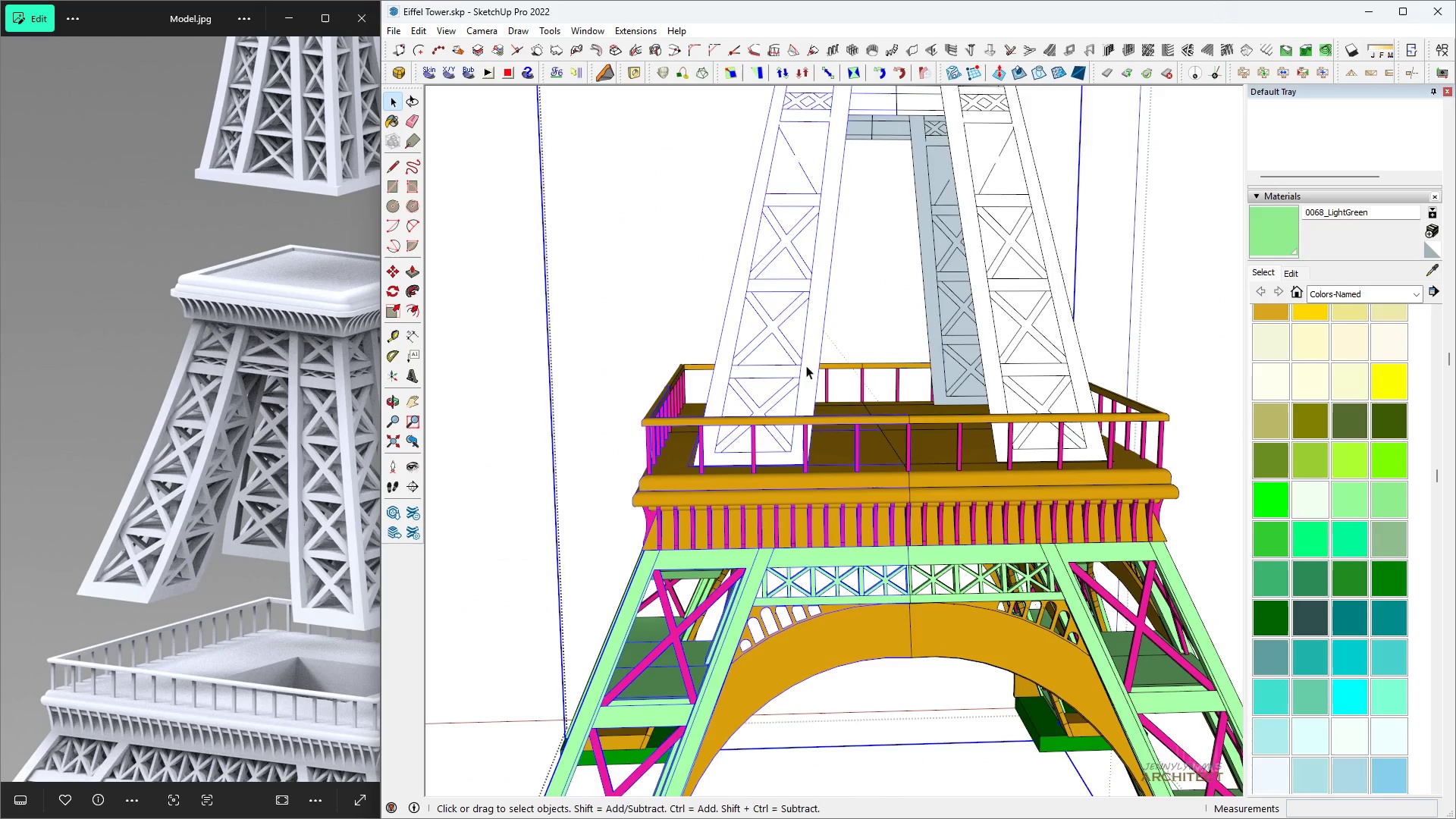 
triple_click([806, 366])
 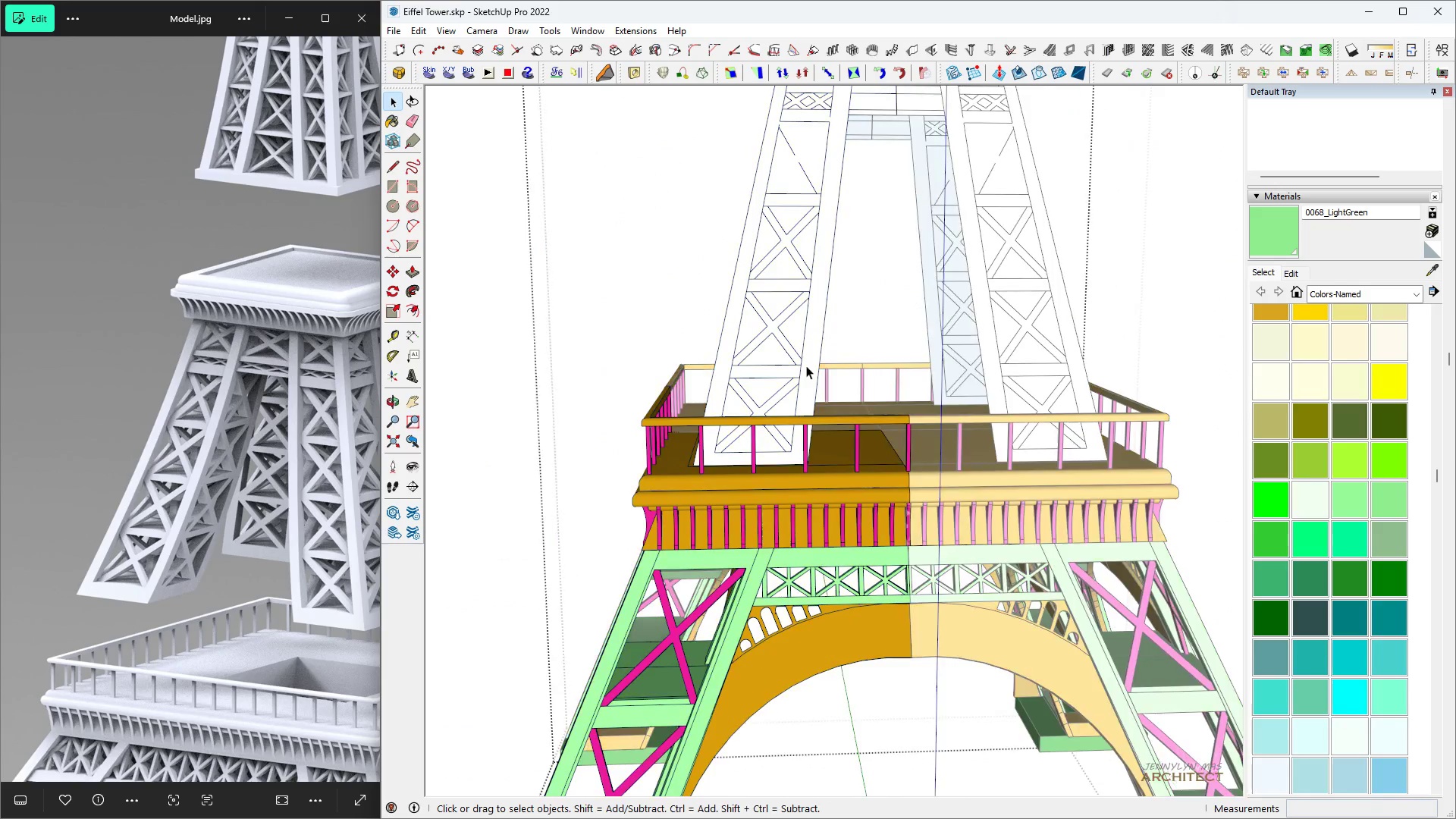 
triple_click([806, 366])
 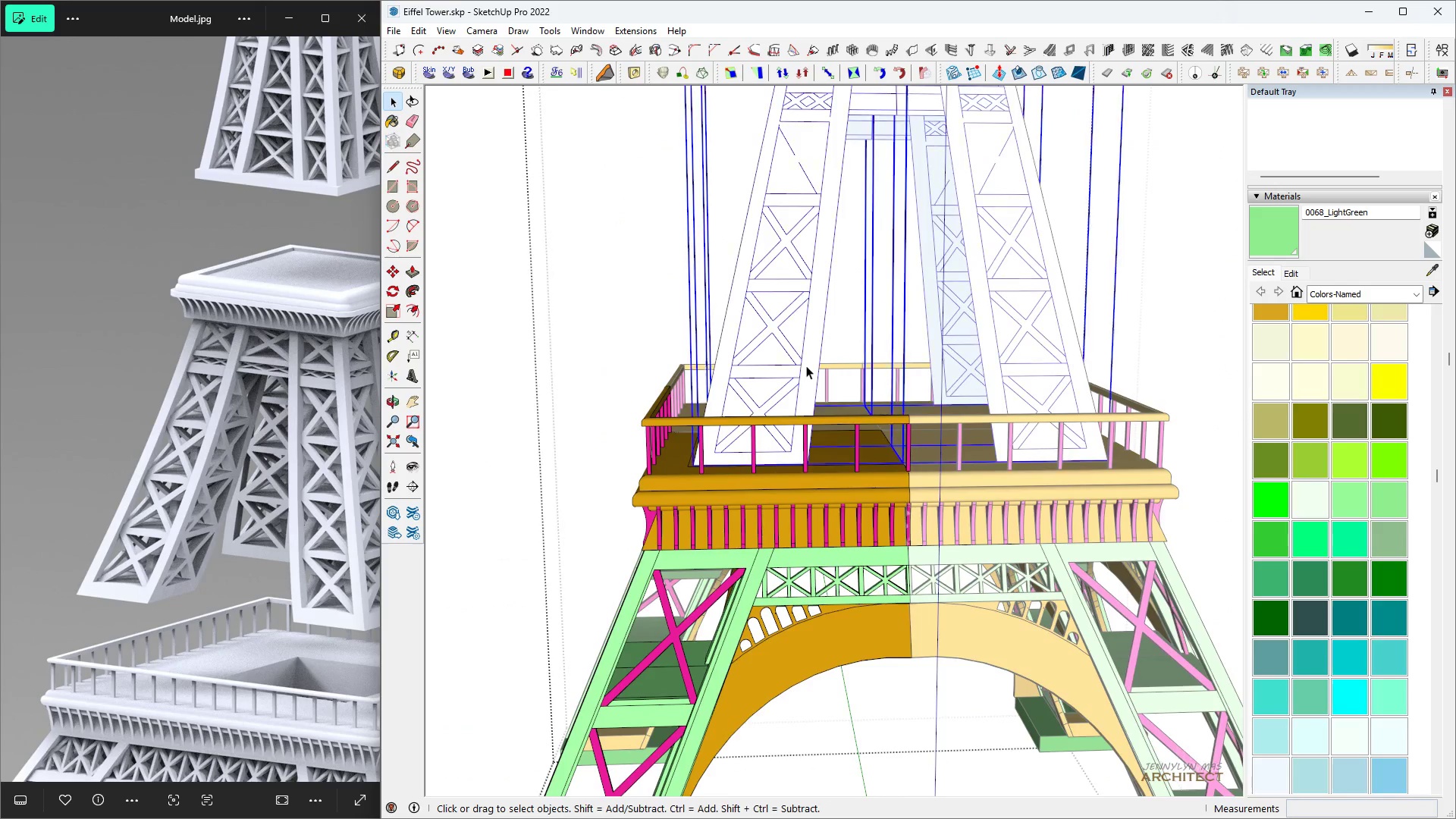 
triple_click([806, 366])
 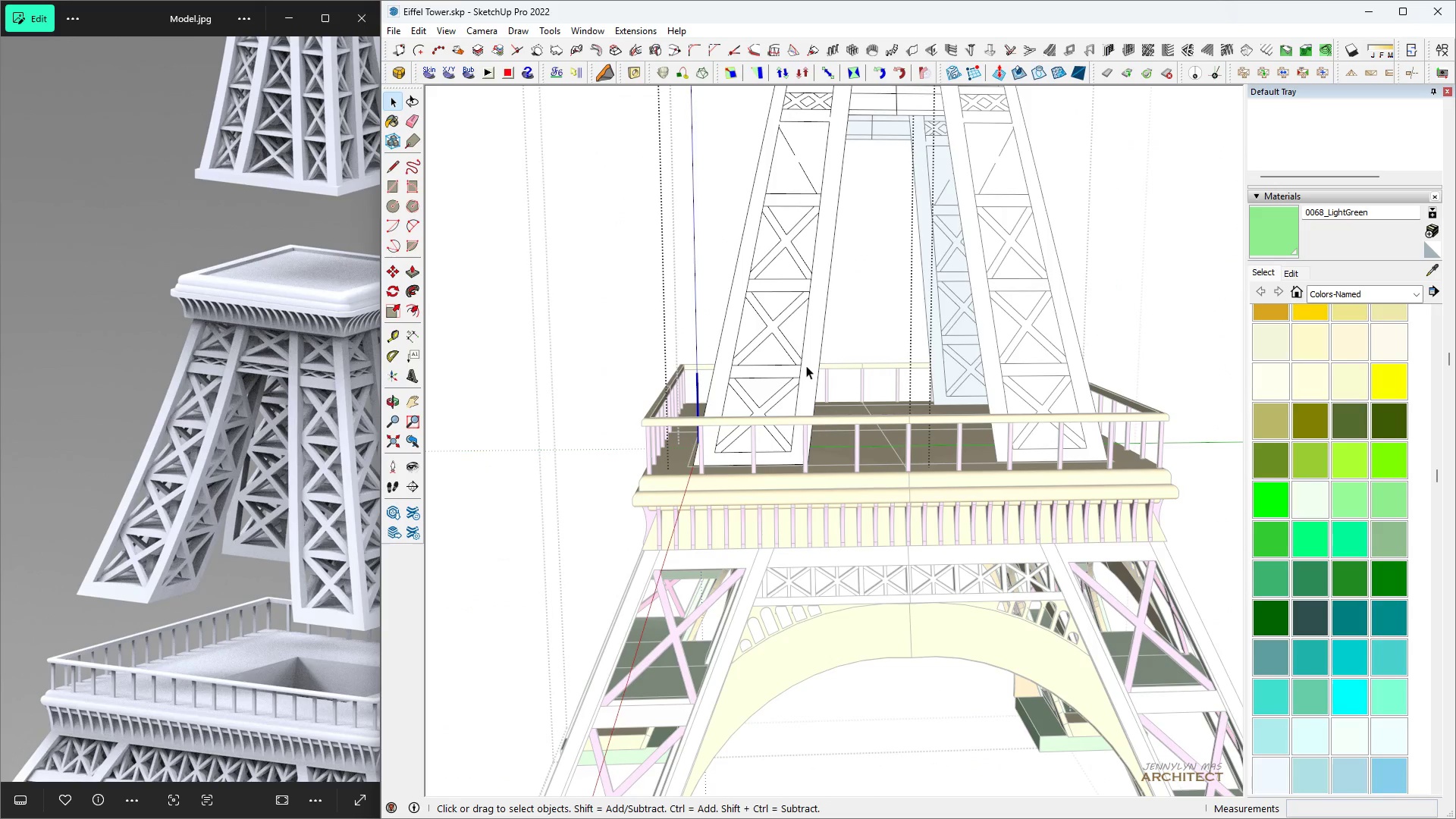 
triple_click([806, 366])
 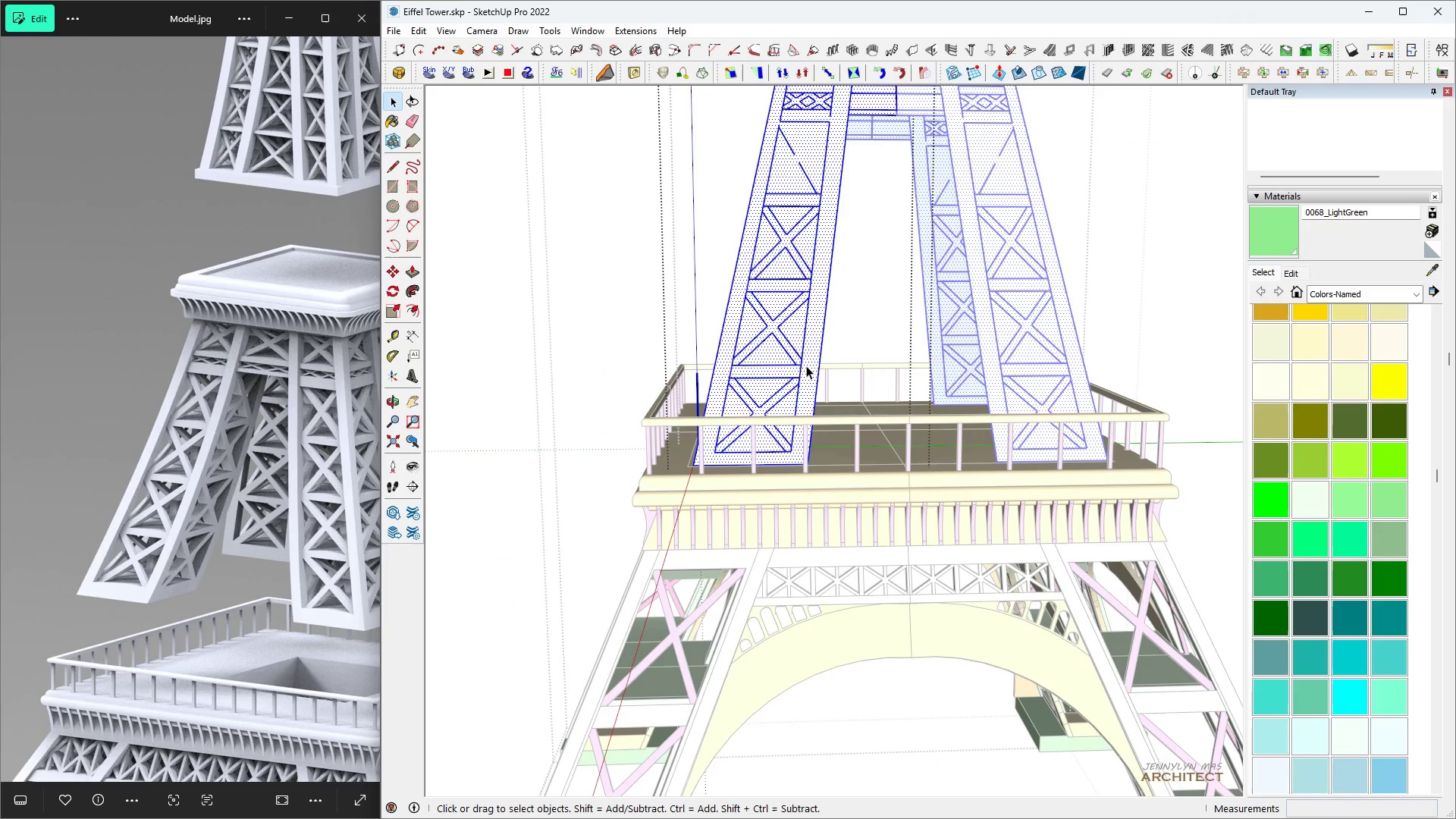 
triple_click([806, 366])
 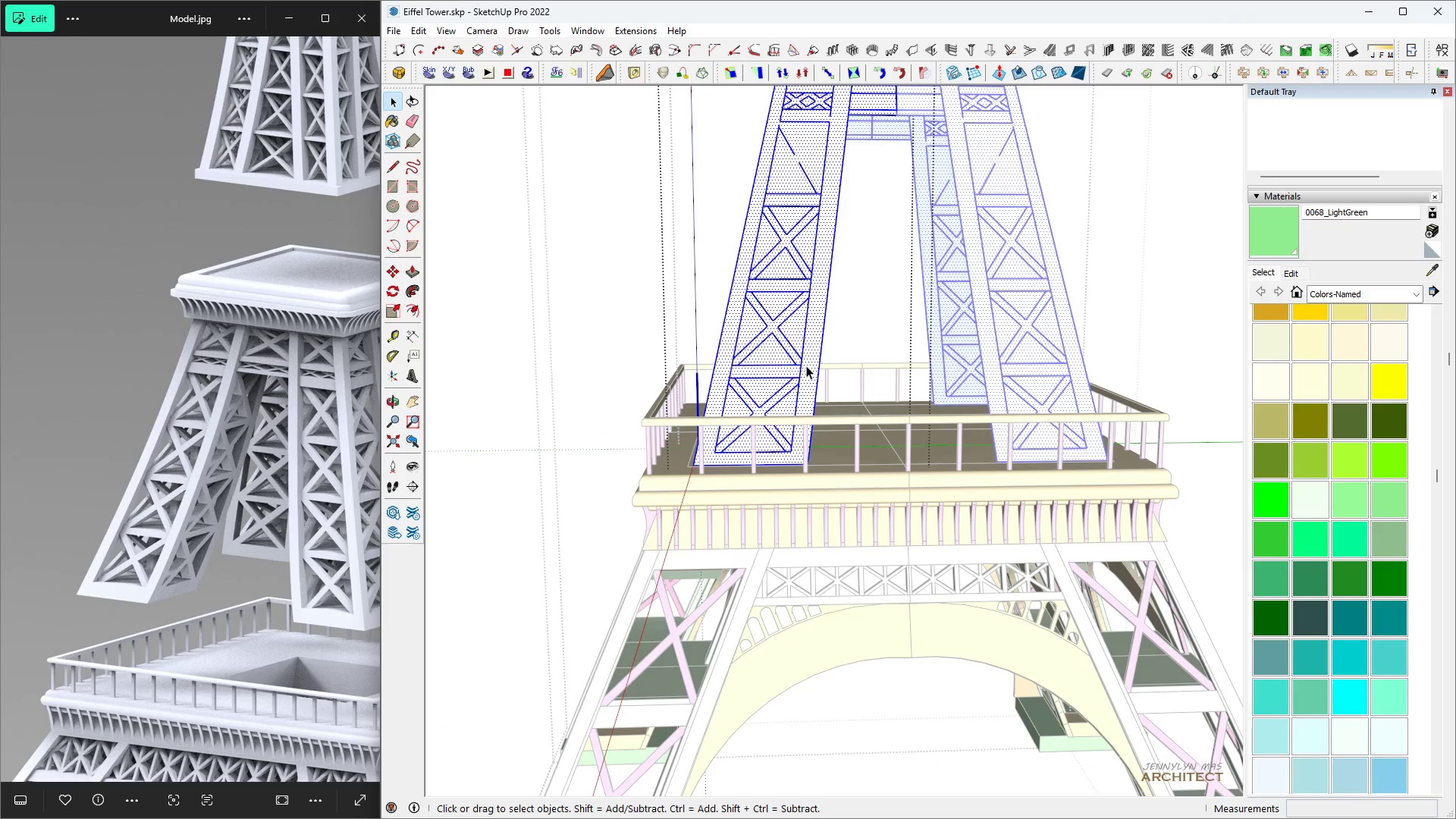 
triple_click([806, 366])
 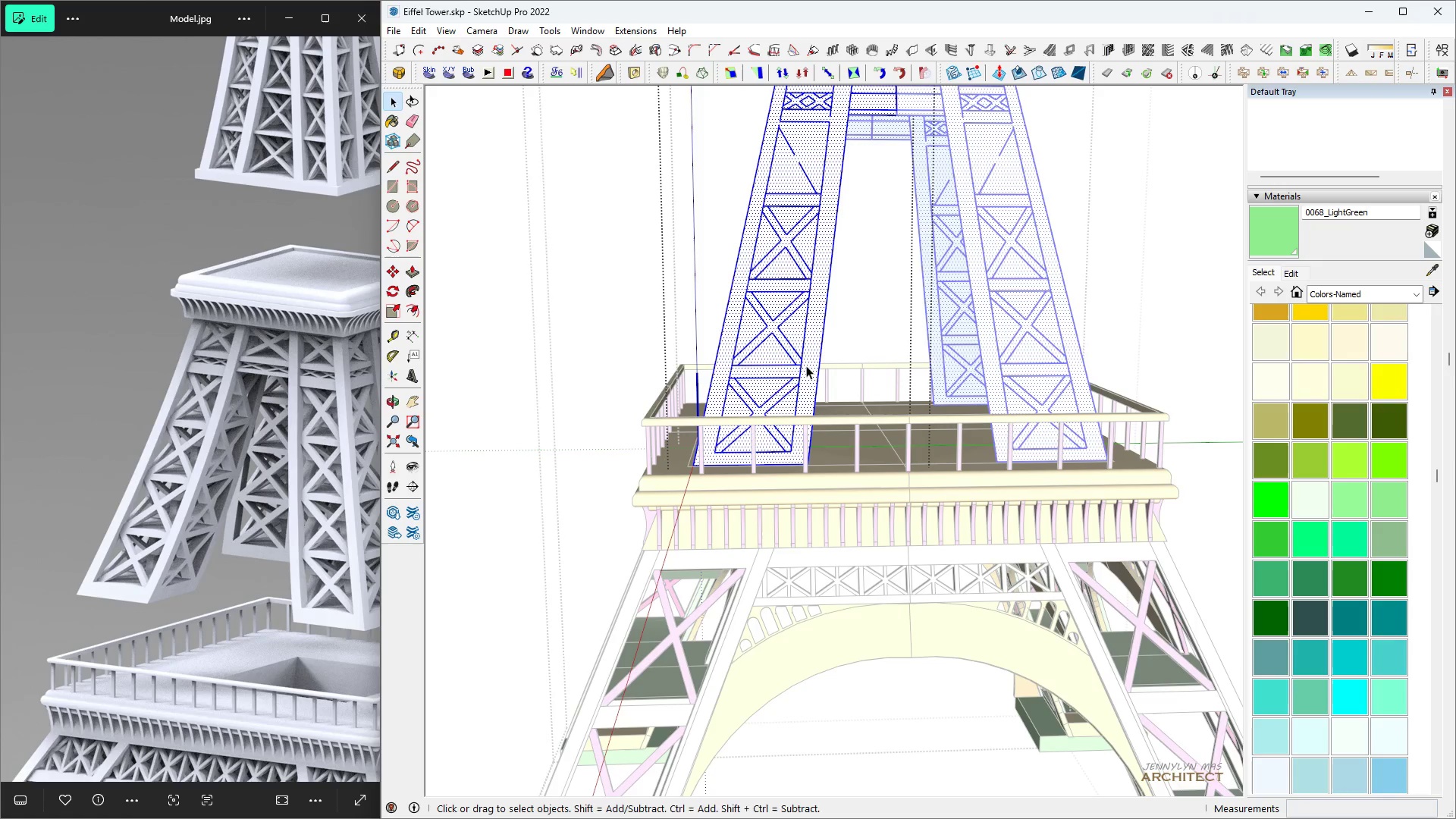 
type(hh  h s)
 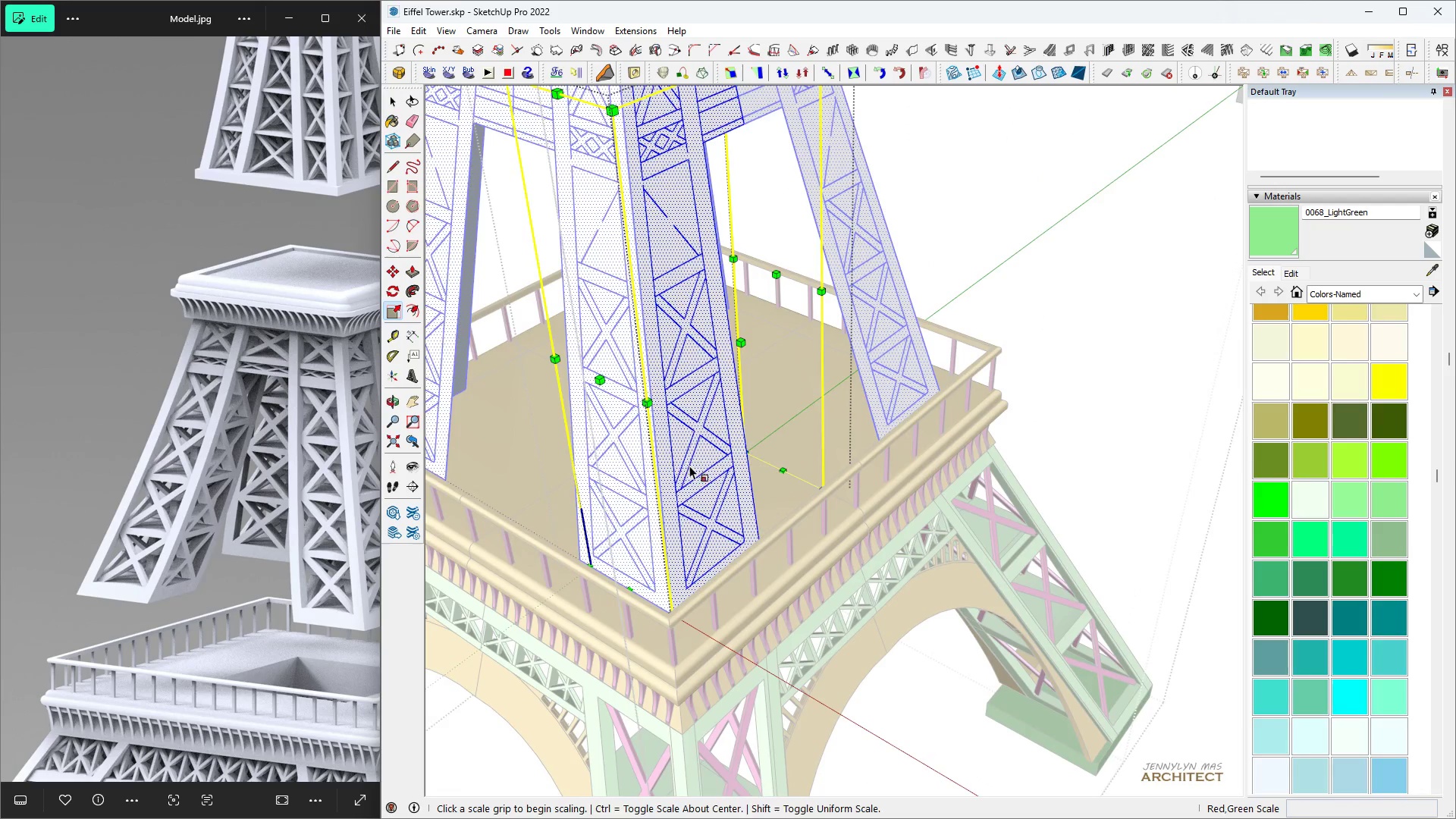 
scroll: coordinate [566, 504], scroll_direction: down, amount: 2.0
 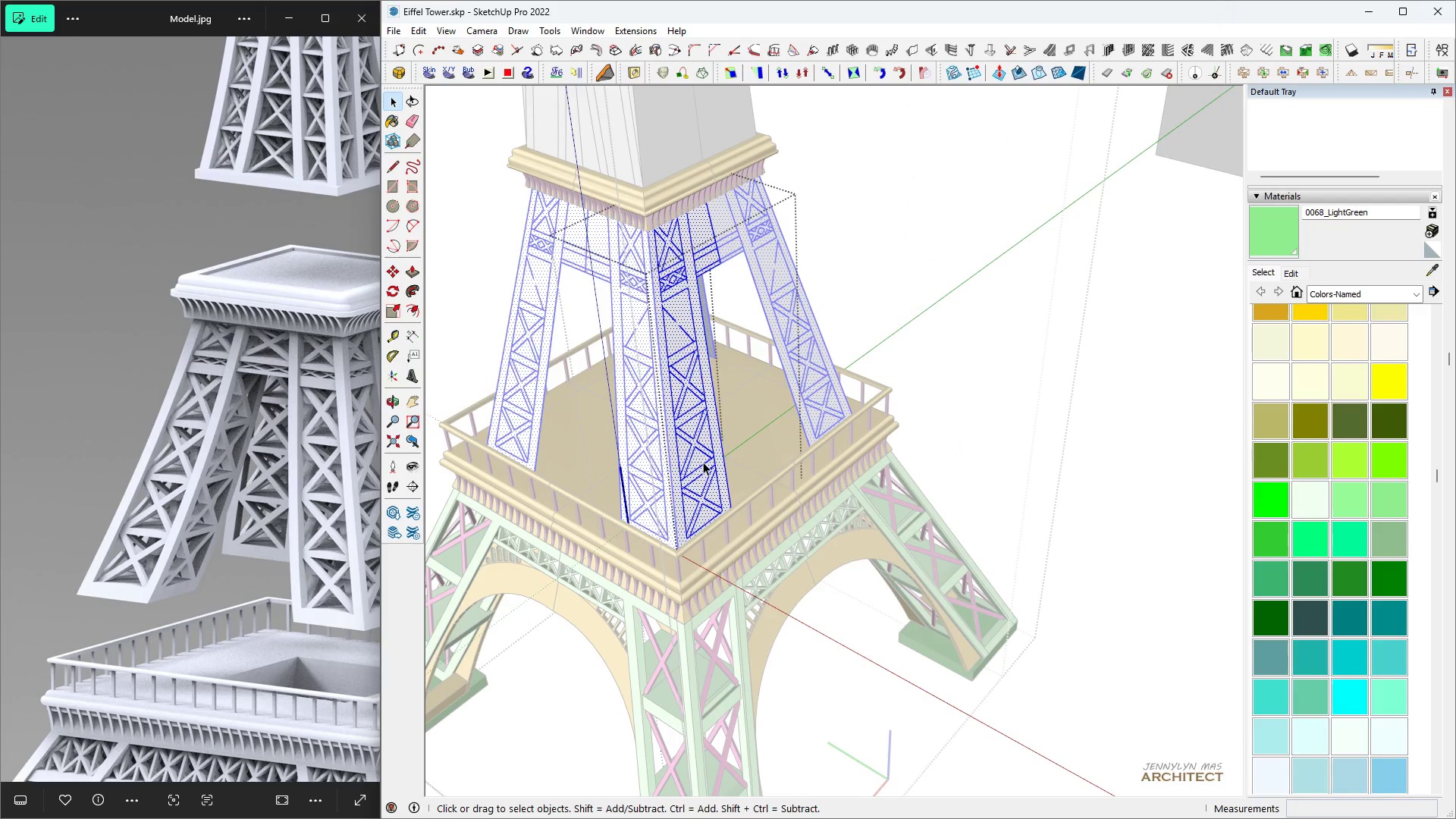 
scroll: coordinate [816, 535], scroll_direction: up, amount: 15.0
 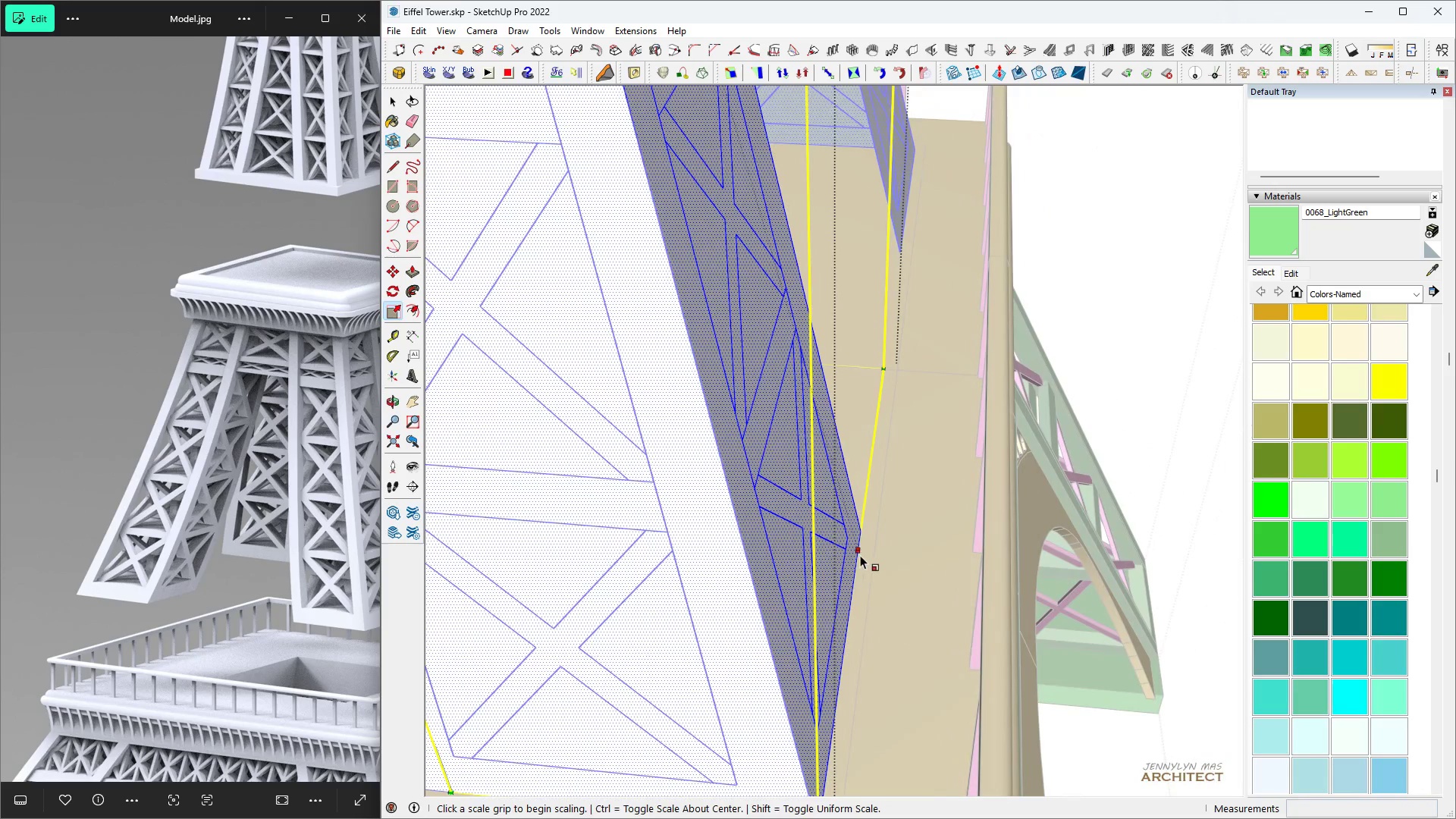 
left_click([858, 549])
 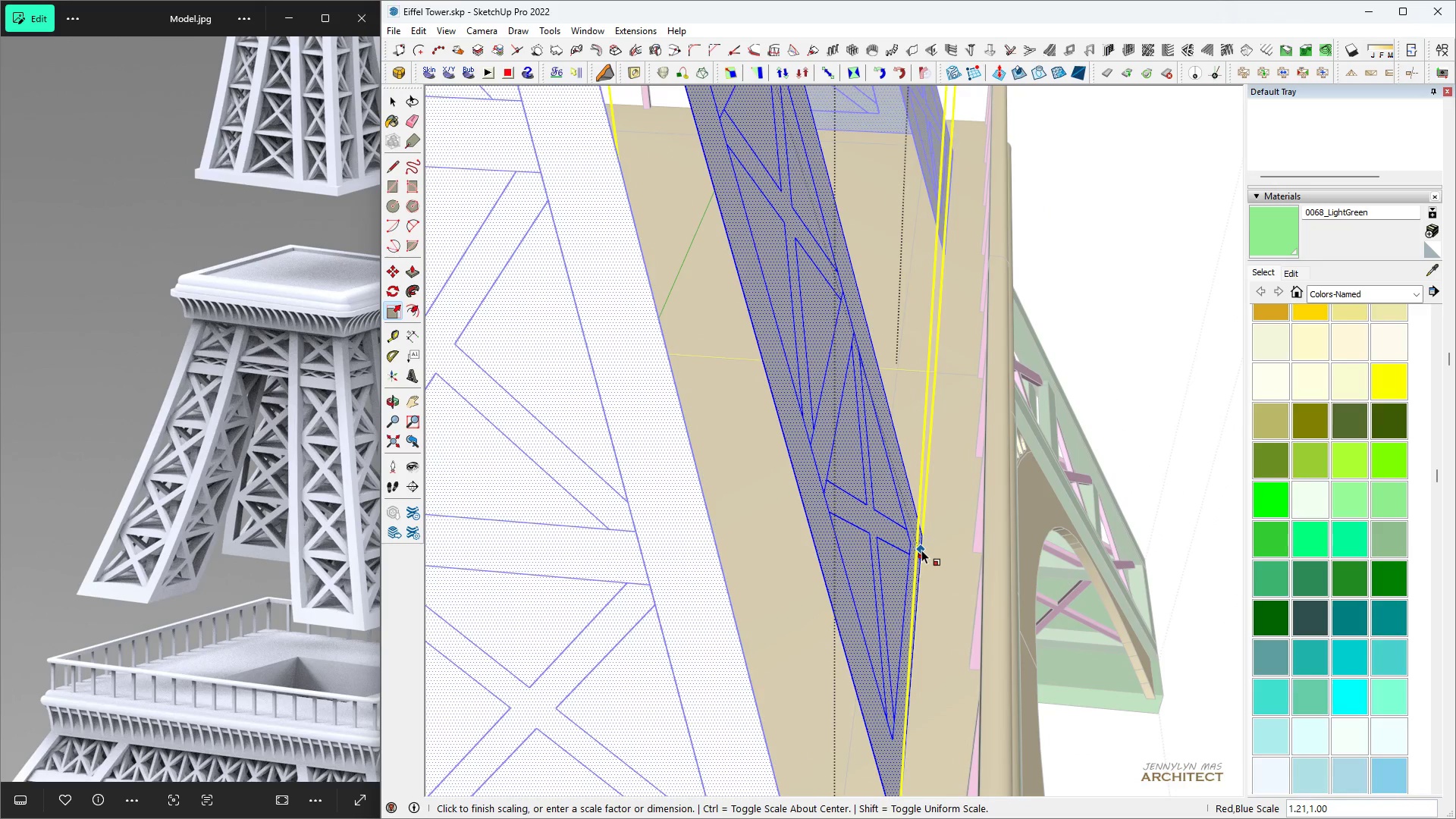 
scroll: coordinate [921, 550], scroll_direction: down, amount: 6.0
 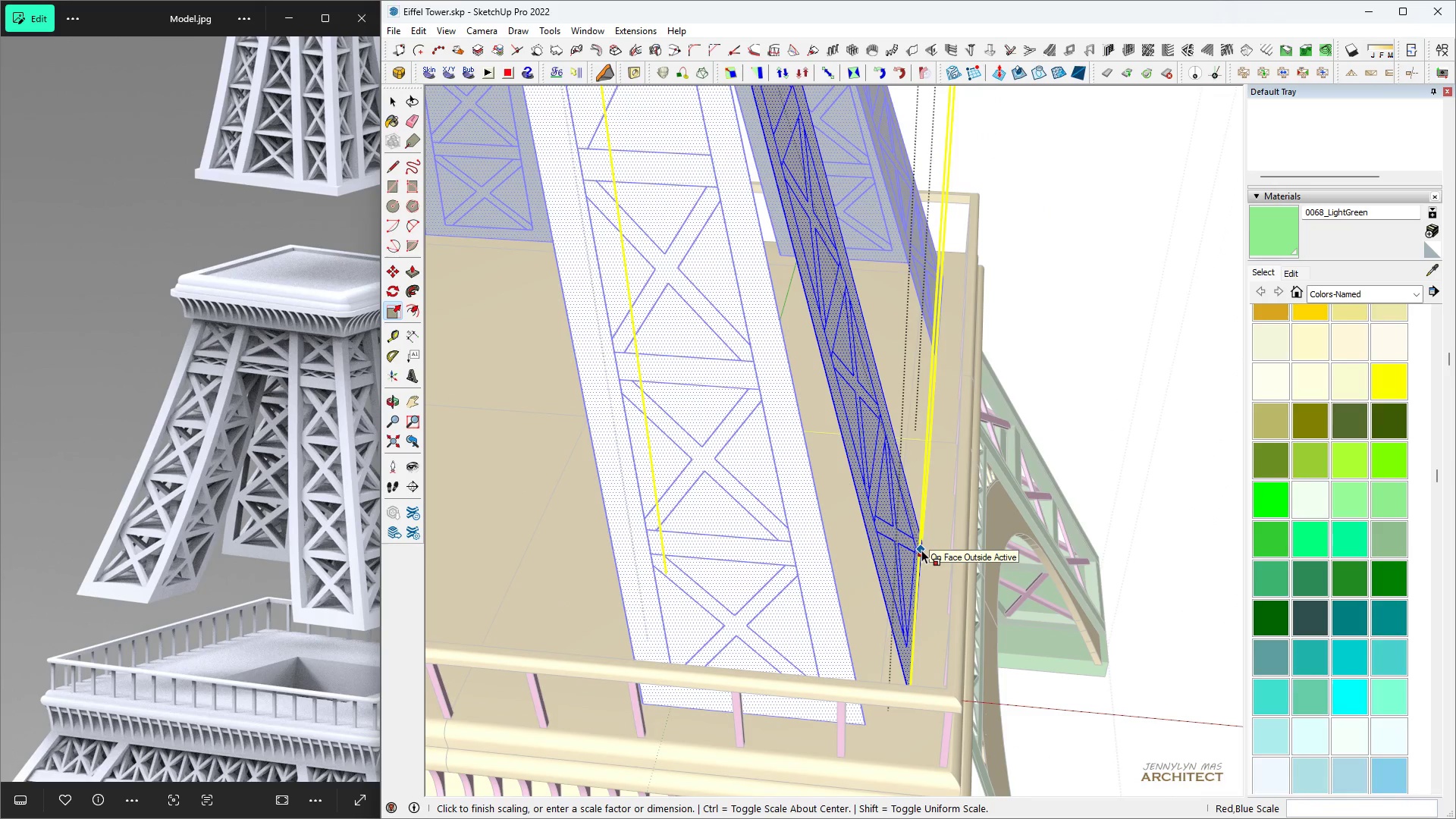 
key(Space)
 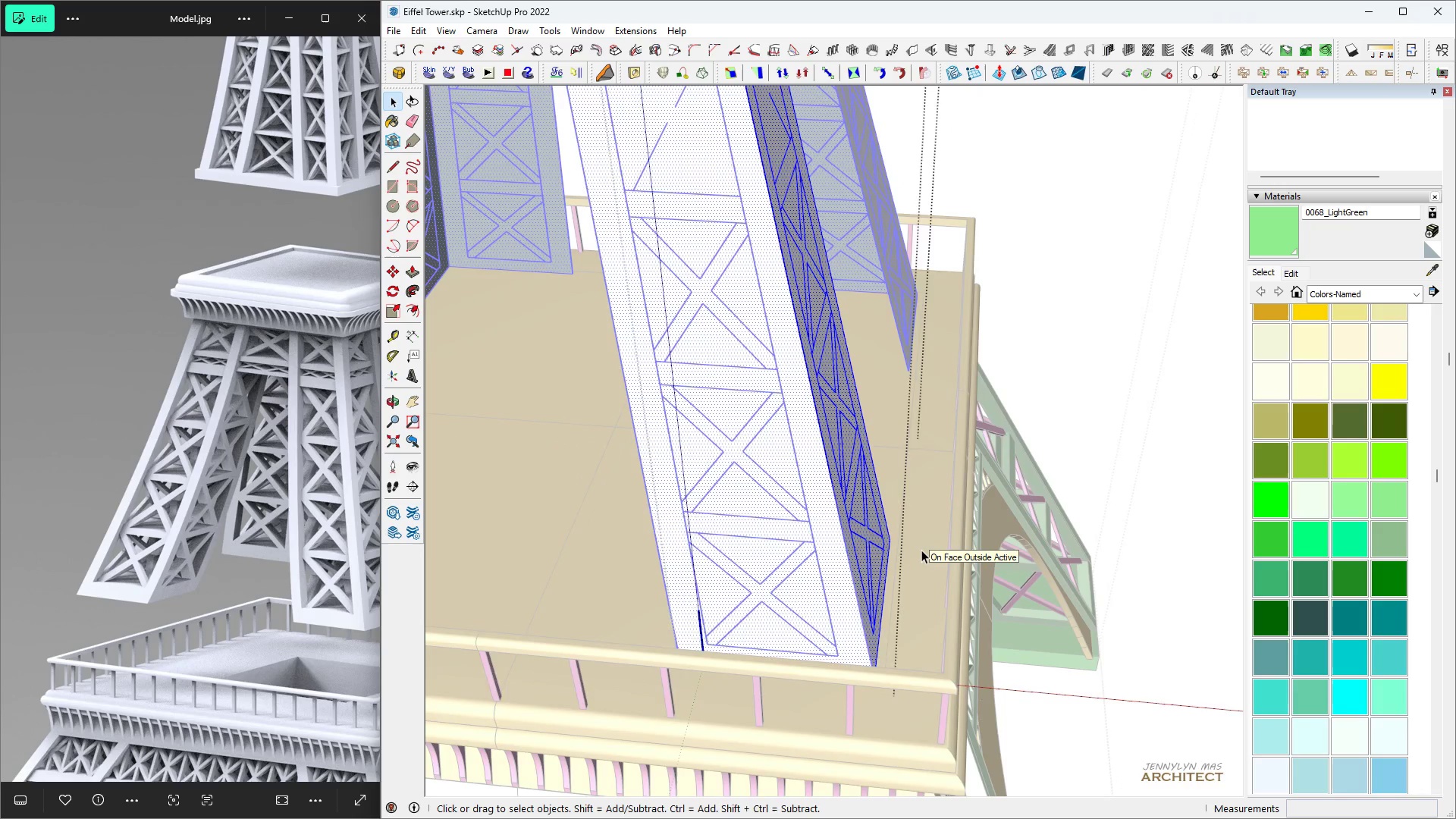 
scroll: coordinate [915, 543], scroll_direction: down, amount: 10.0
 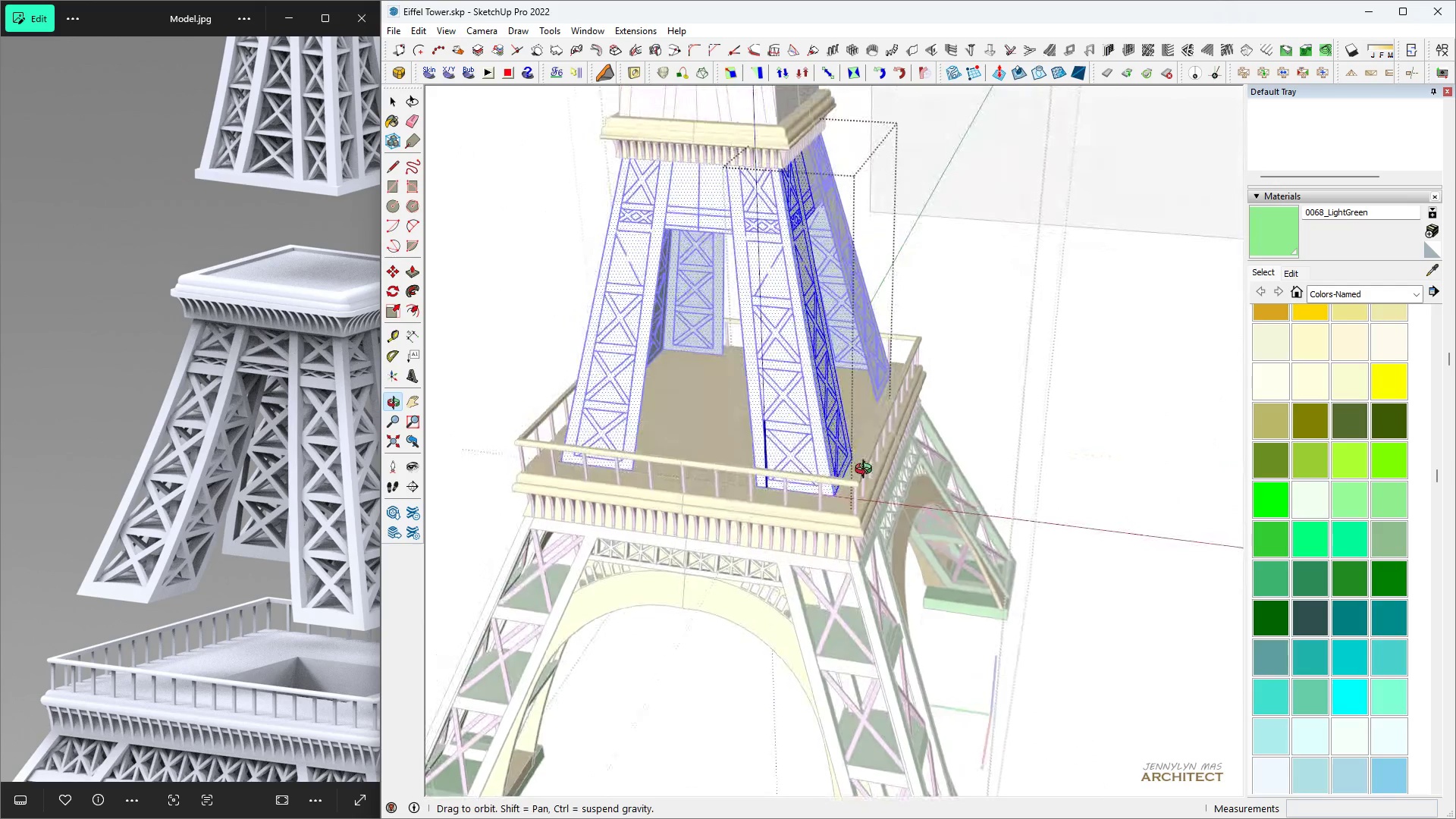 
scroll: coordinate [864, 642], scroll_direction: up, amount: 10.0
 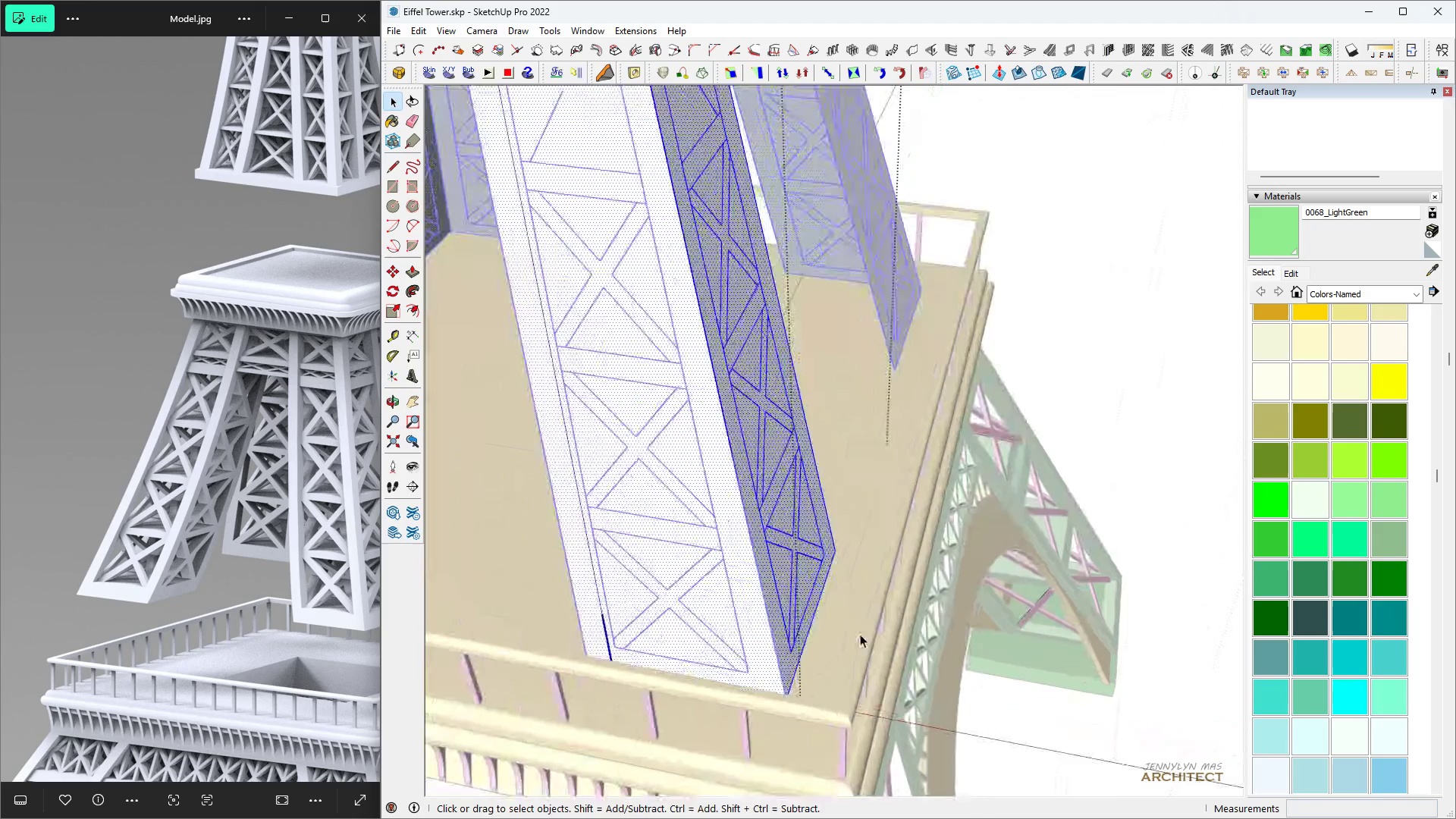 
key(S)
 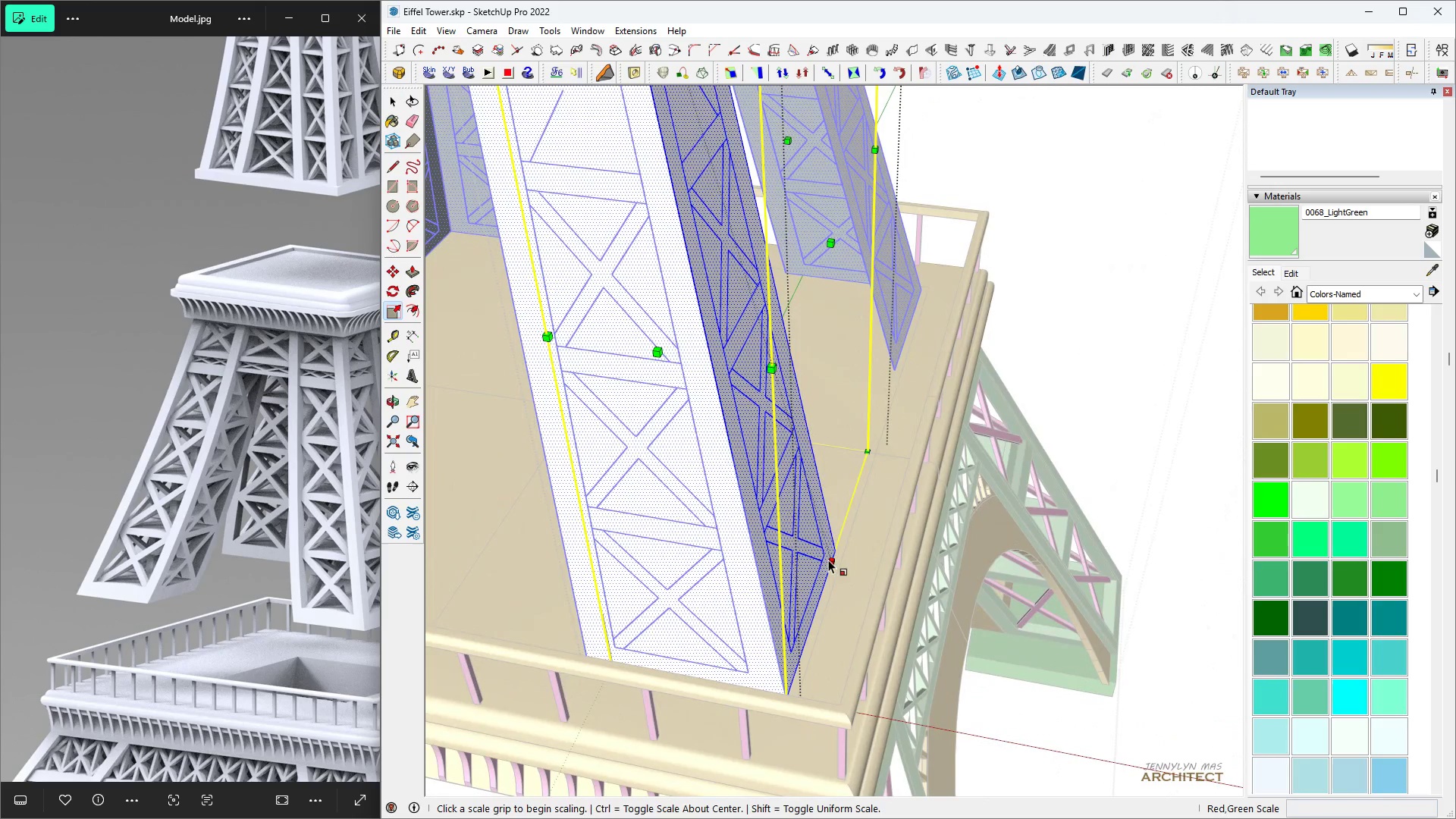 
left_click([828, 560])
 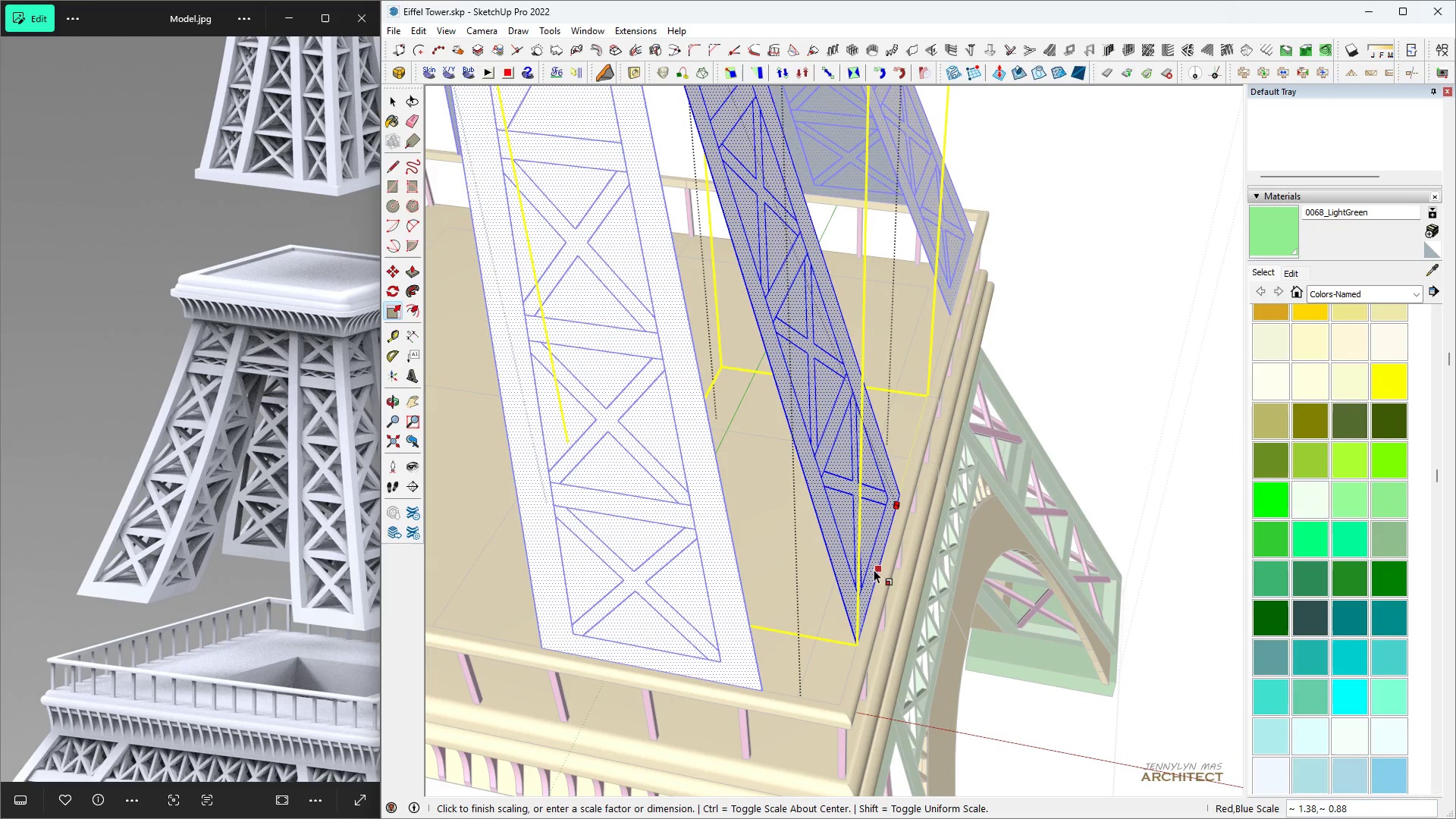 
scroll: coordinate [864, 577], scroll_direction: up, amount: 11.0
 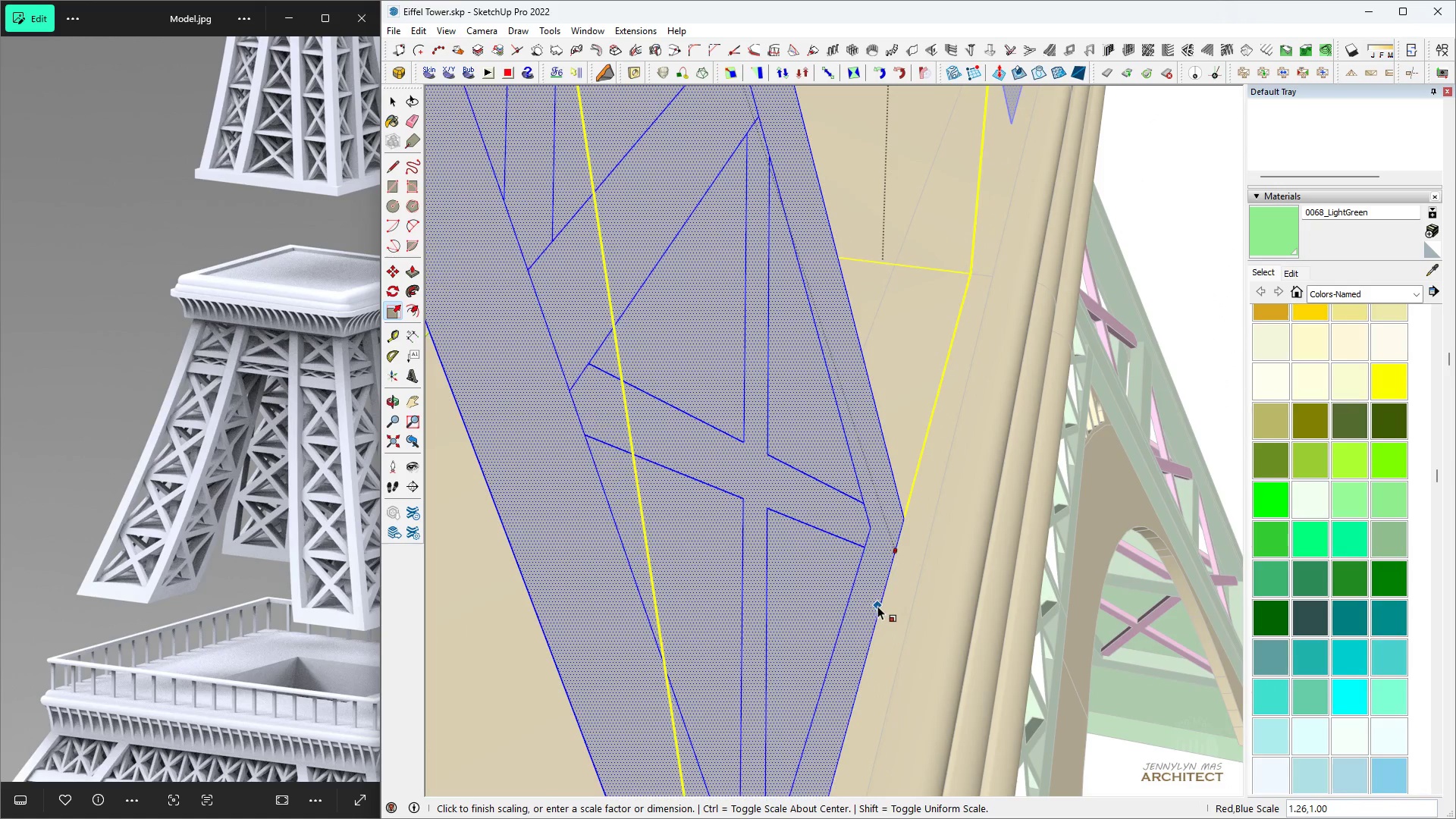 
type( hh s)
 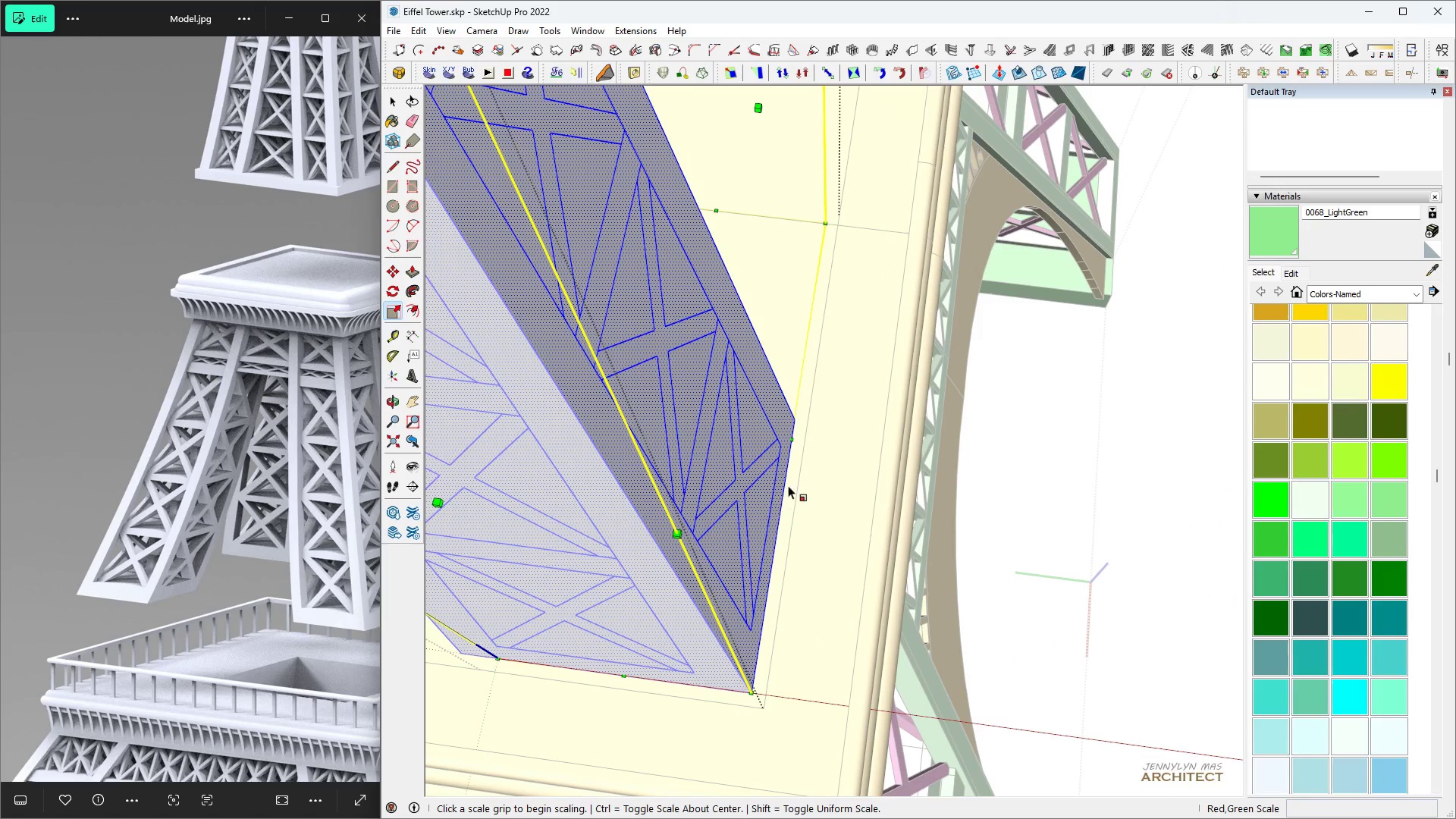 
scroll: coordinate [729, 356], scroll_direction: down, amount: 13.0
 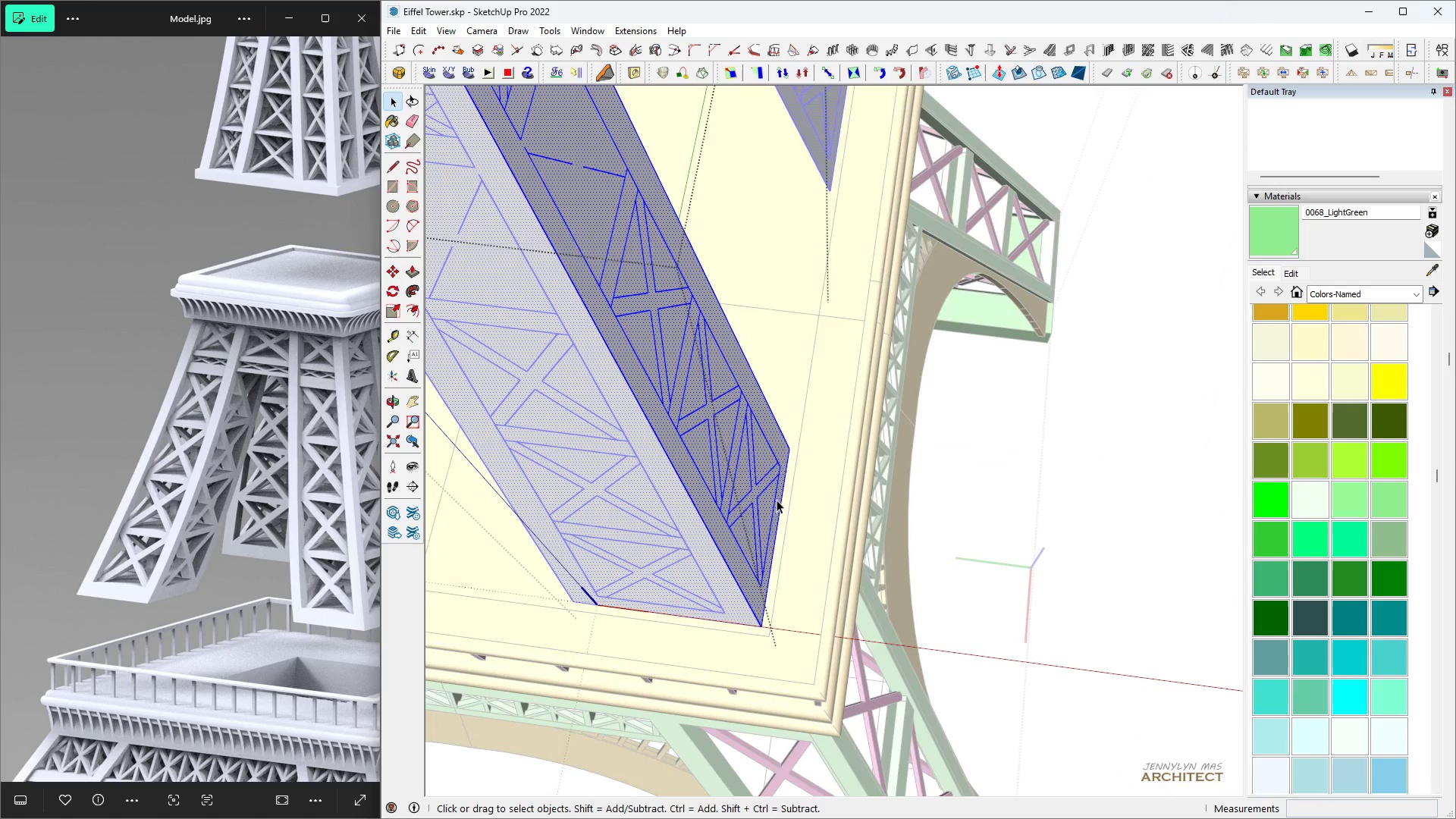 
scroll: coordinate [779, 507], scroll_direction: up, amount: 4.0
 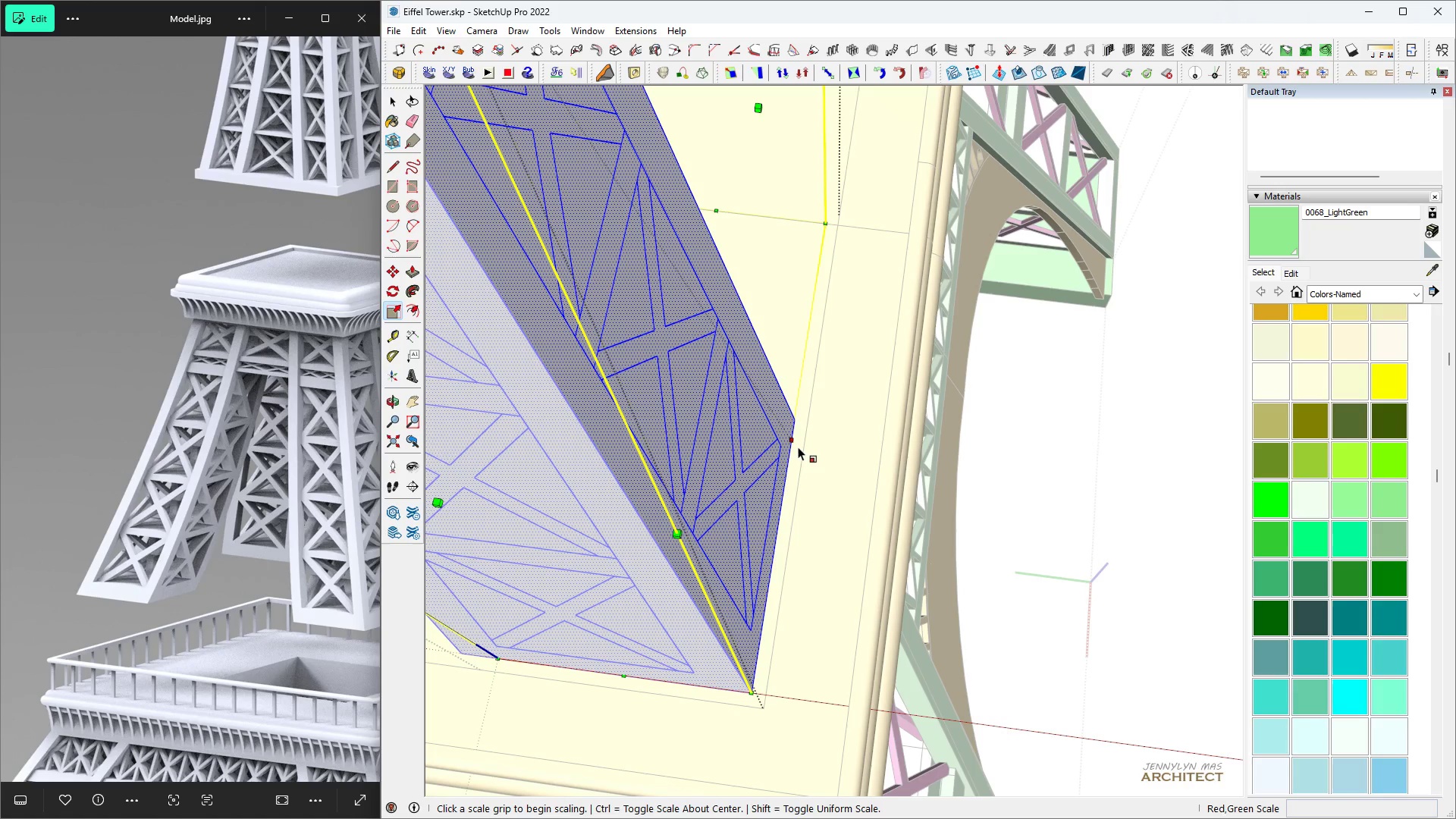 
left_click([798, 446])
 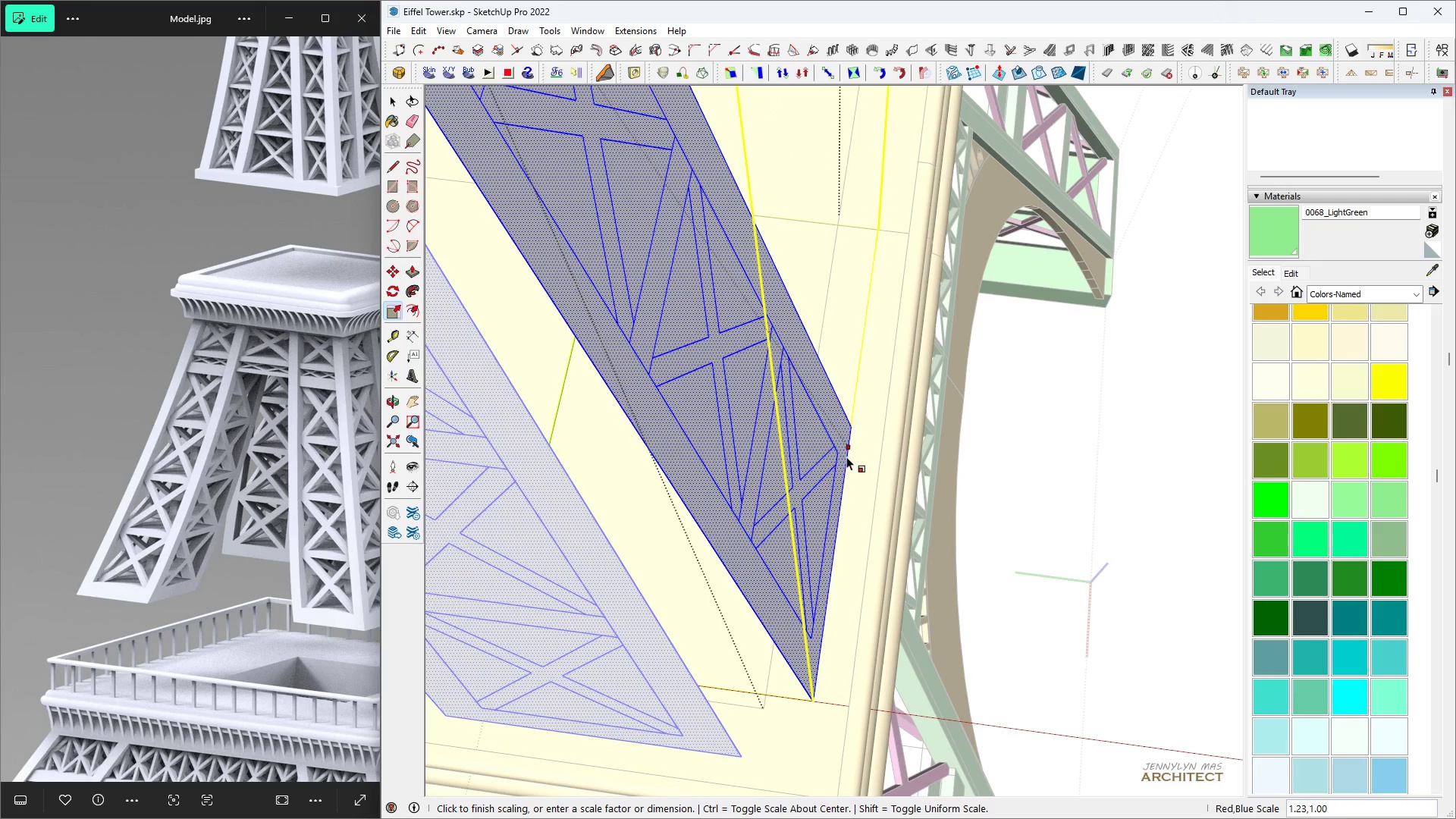 
wait(6.6)
 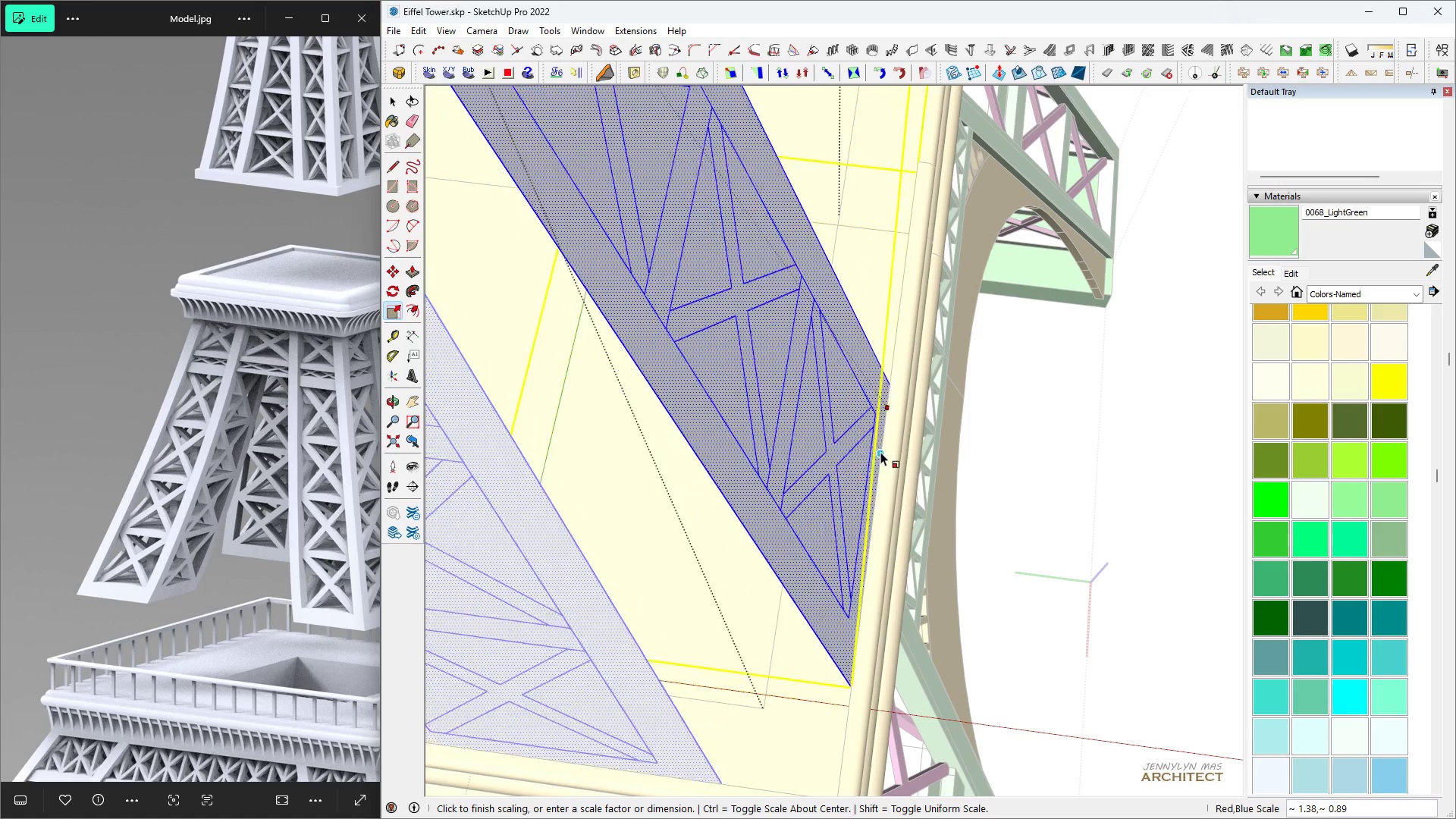 
type(1.25)
 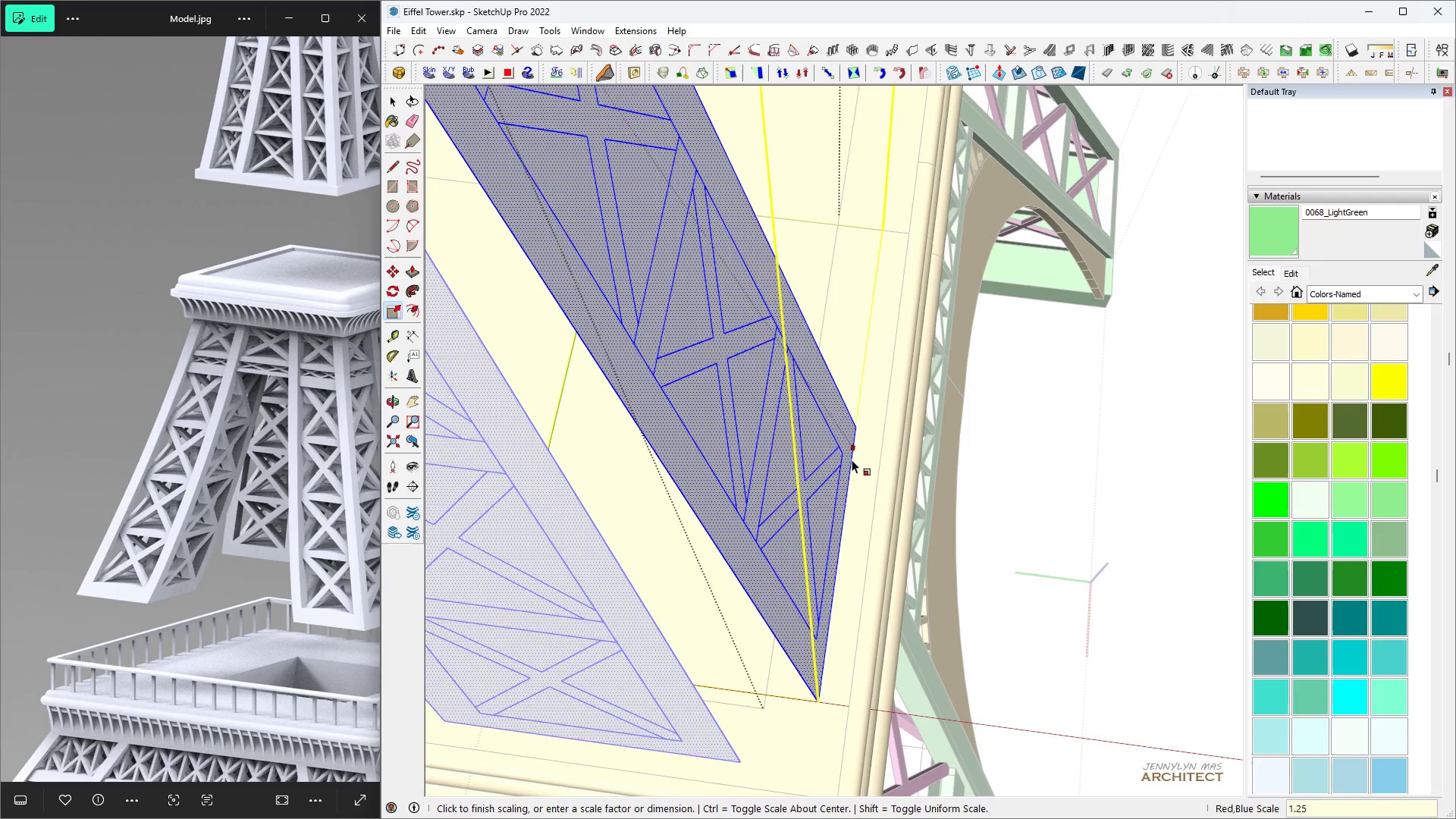 
key(Enter)
 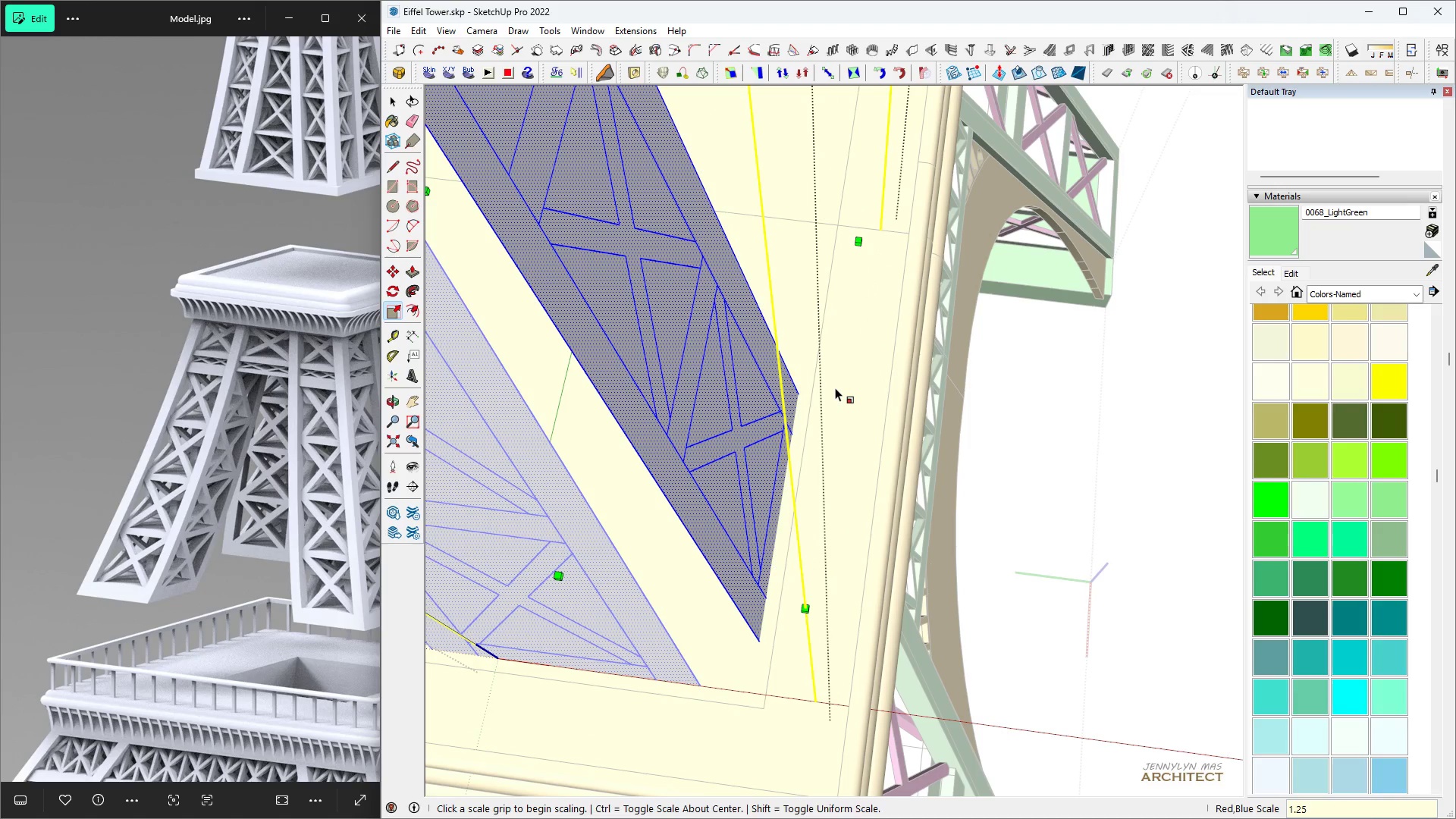 
key(Control+Z)
 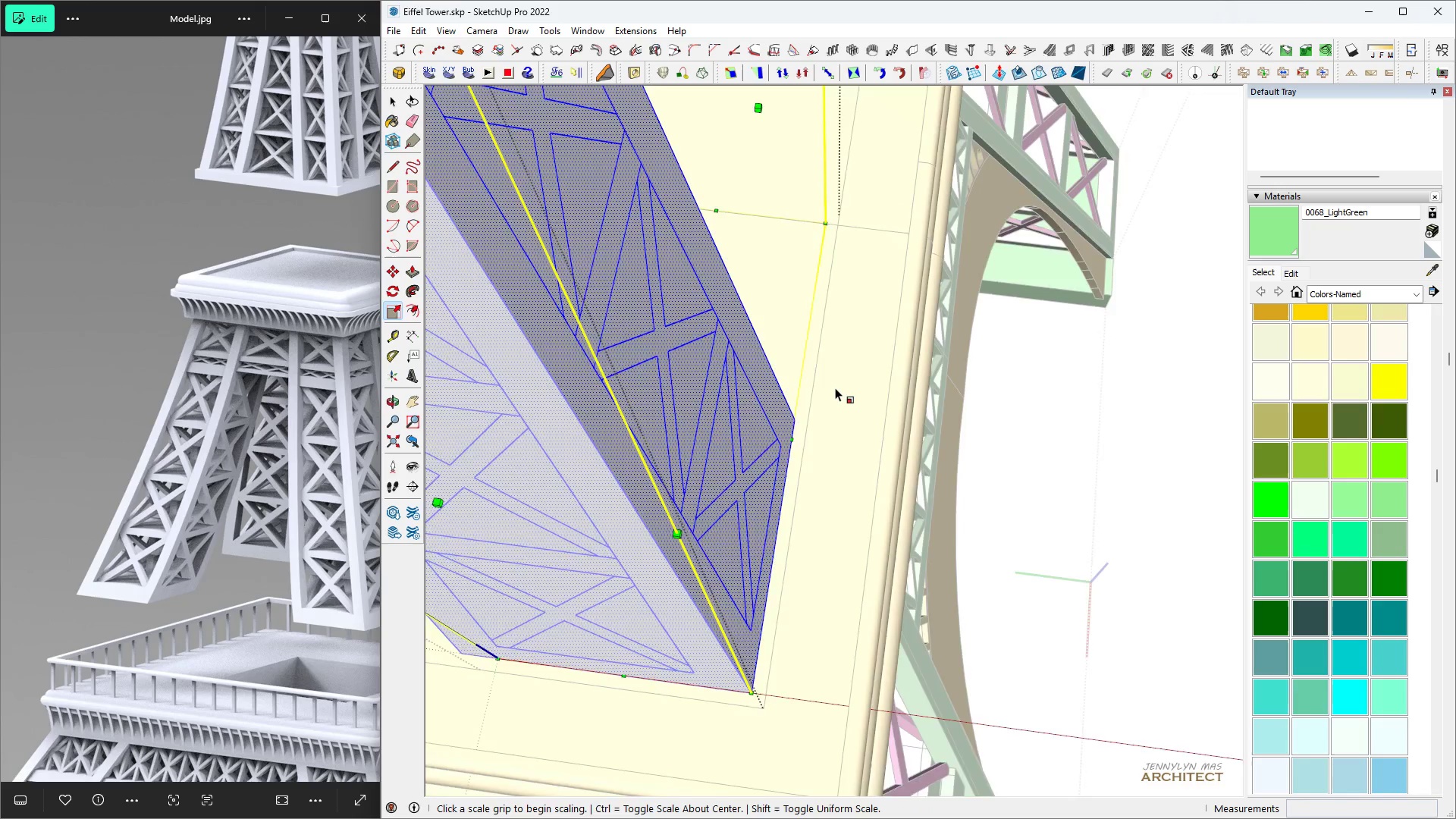 
scroll: coordinate [825, 397], scroll_direction: down, amount: 11.0
 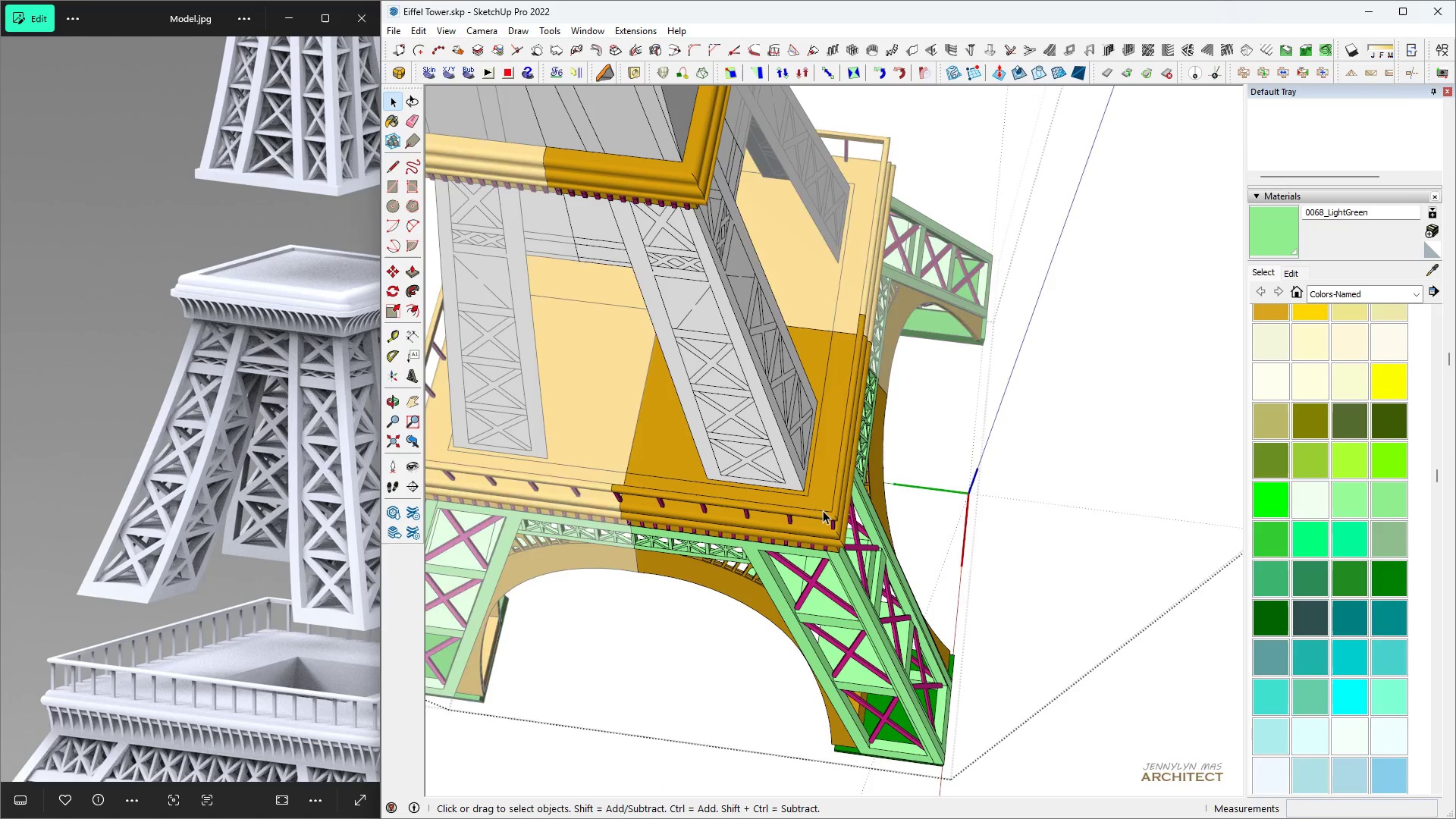 
type( )
key(Escape)
key(Escape)
key(Escape)
key(Escape)
key(Escape)
key(Escape)
type( hhhhh )
 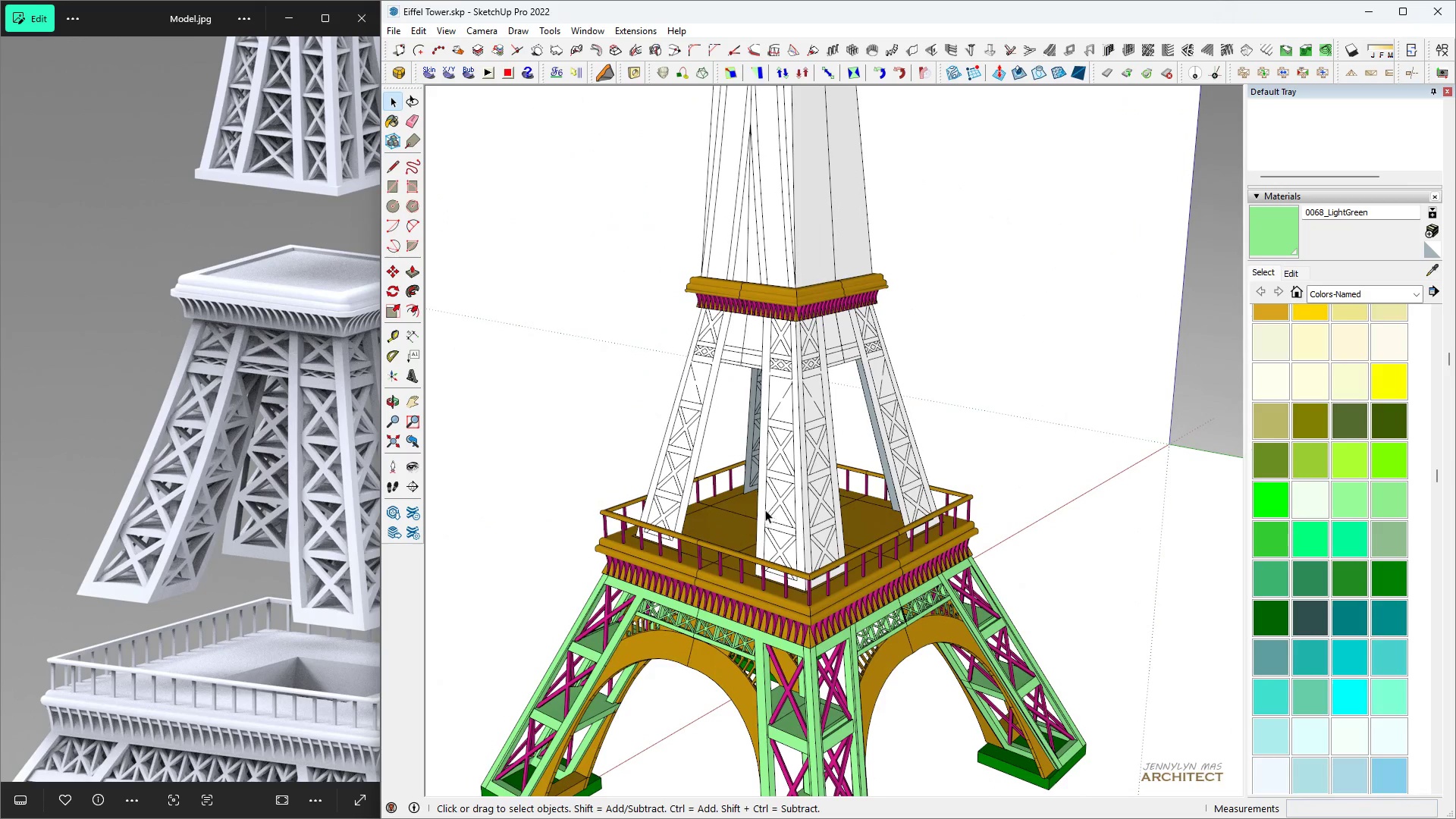 
scroll: coordinate [789, 469], scroll_direction: up, amount: 5.0
 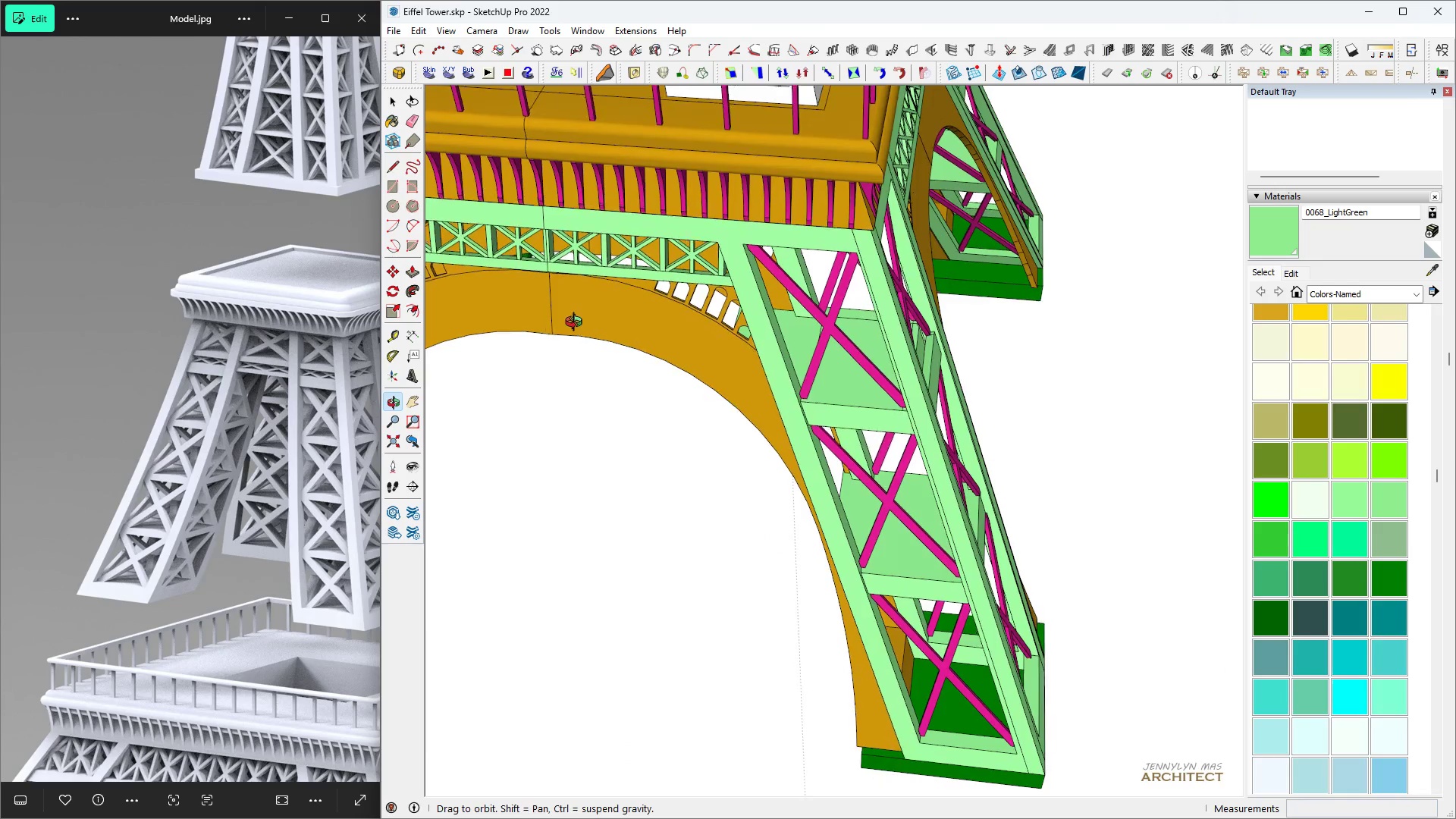 
scroll: coordinate [693, 307], scroll_direction: down, amount: 6.0
 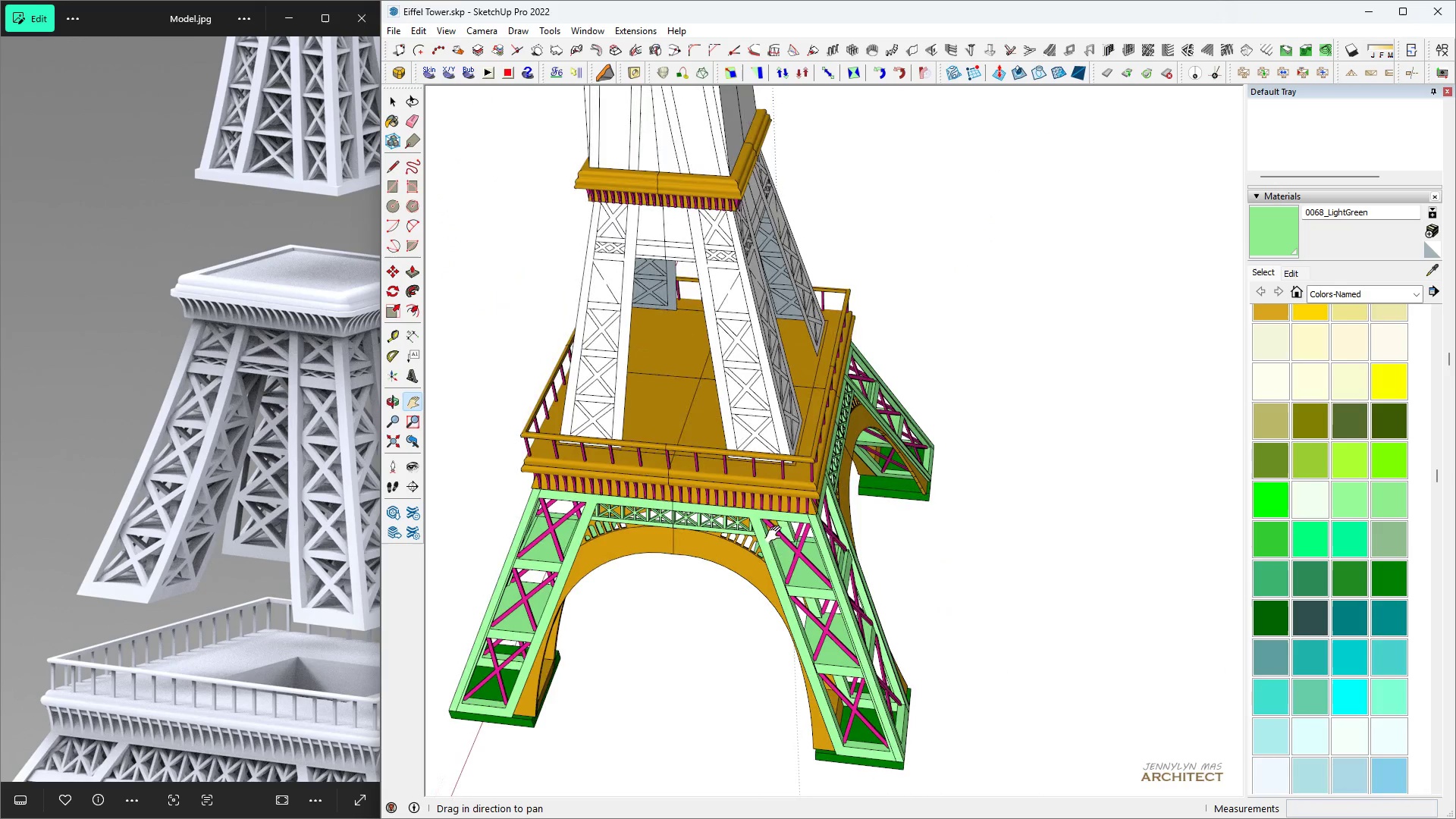 
scroll: coordinate [770, 521], scroll_direction: up, amount: 1.0
 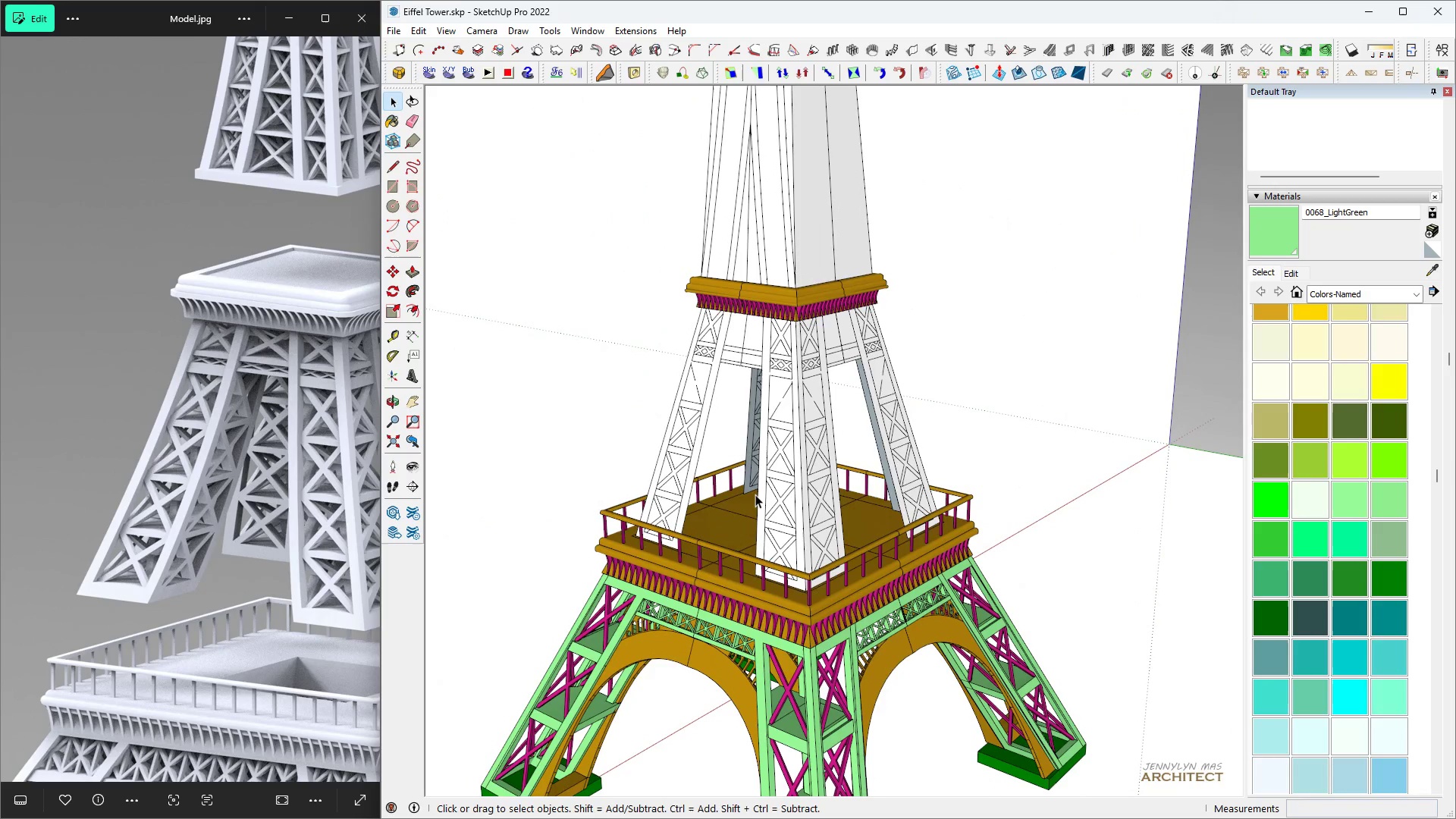 
key(Control+ControlLeft)
 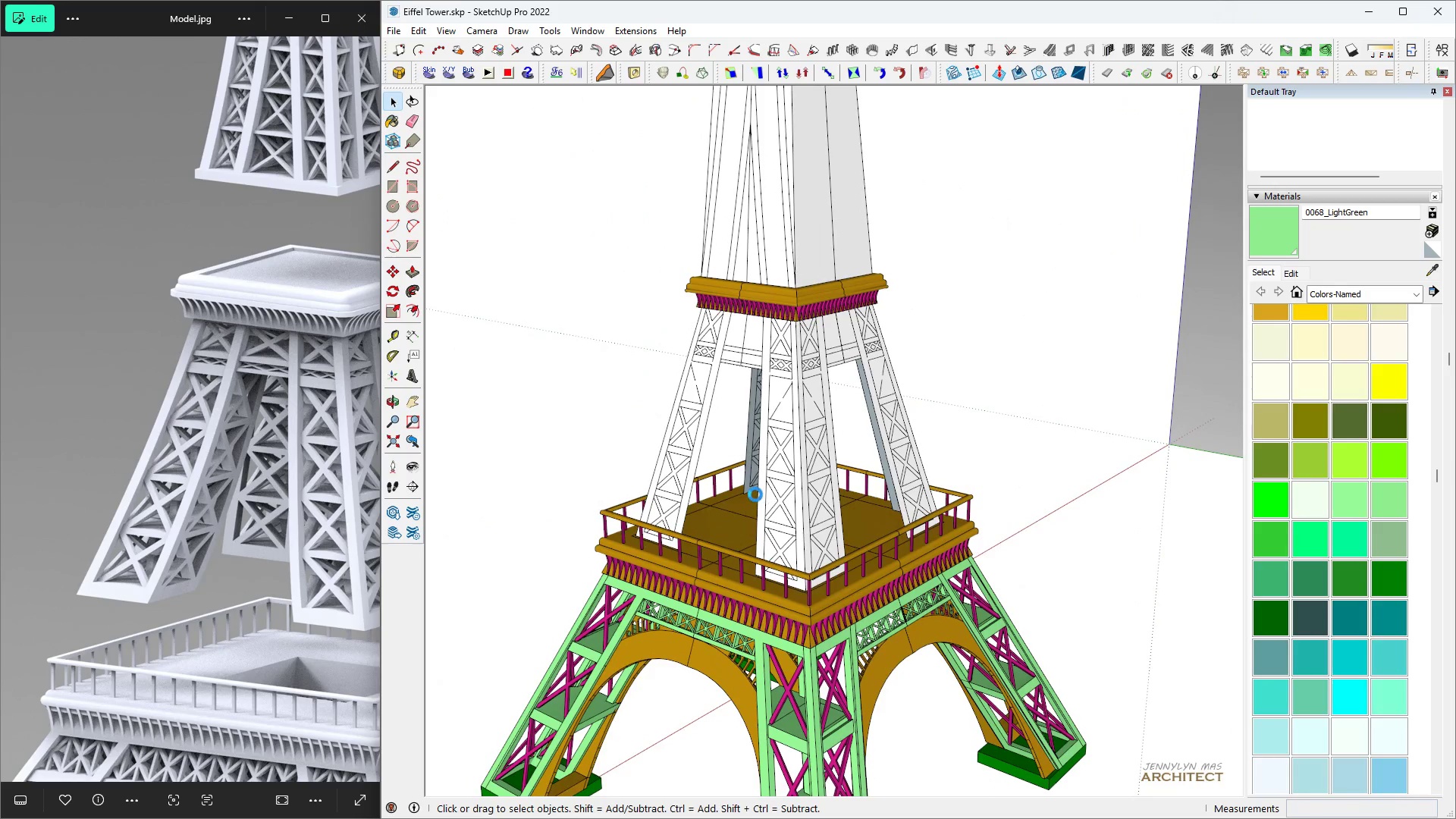 
key(Control+S)
 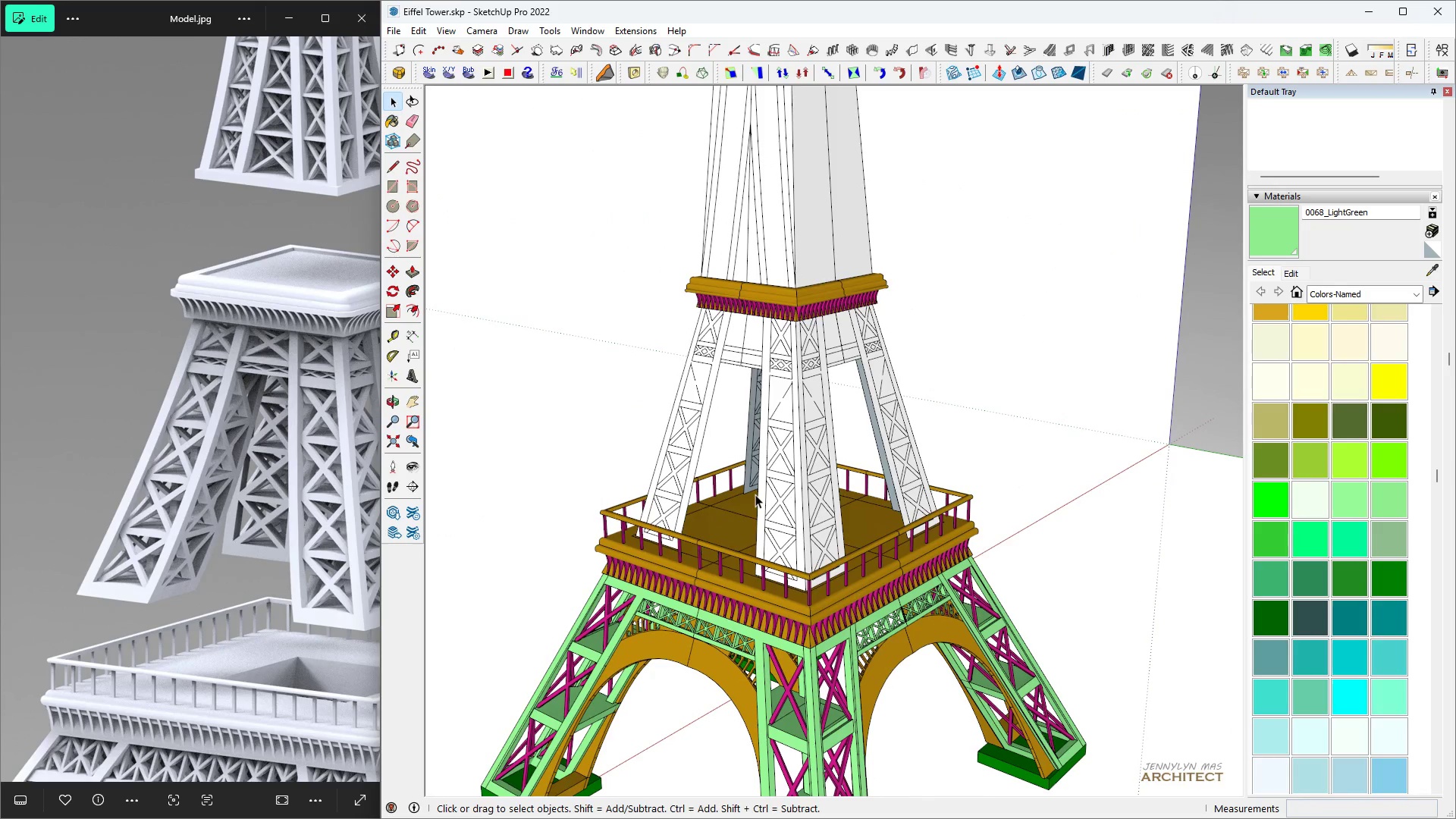 
type( hh )
 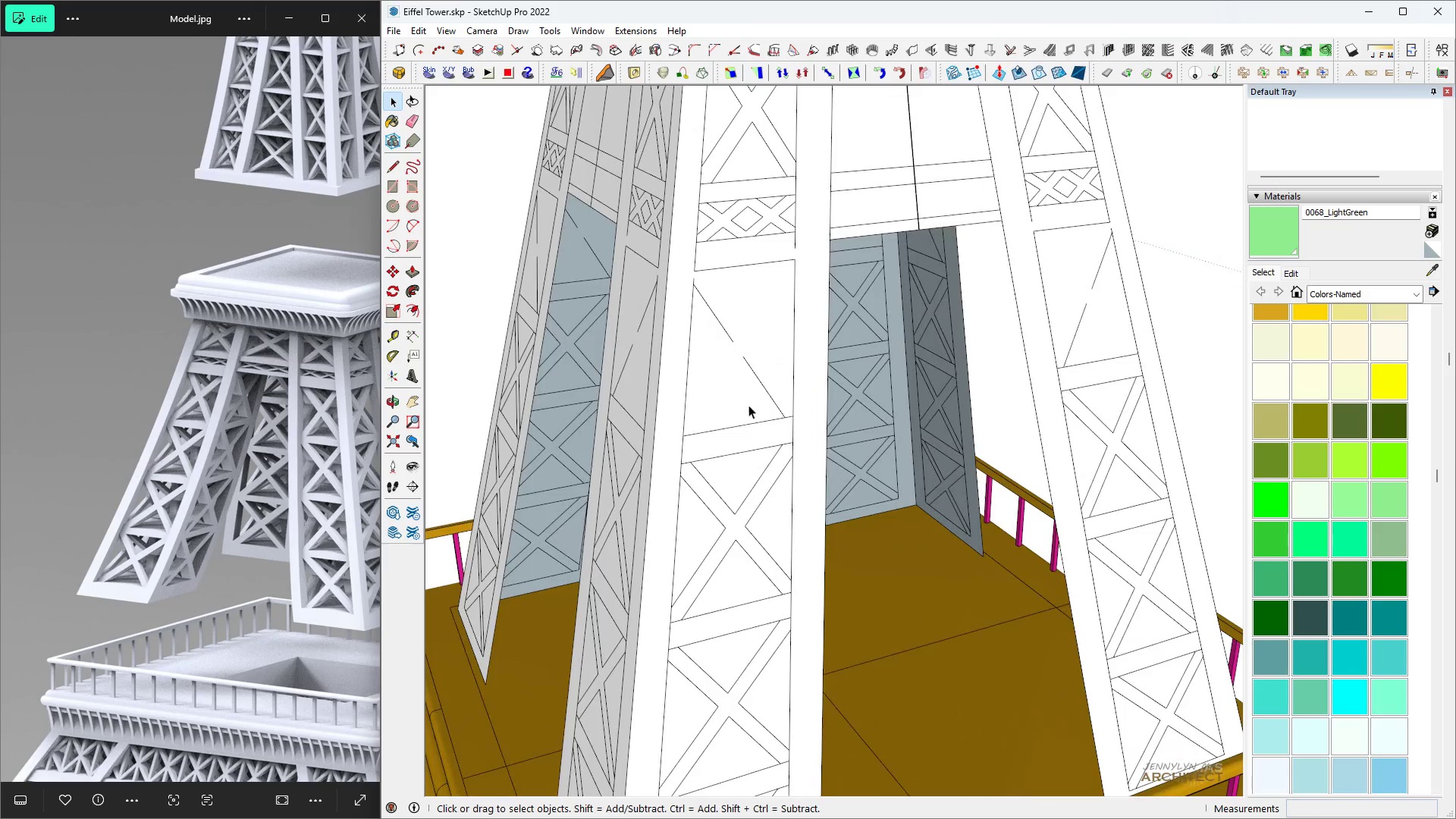 
scroll: coordinate [756, 366], scroll_direction: up, amount: 11.0
 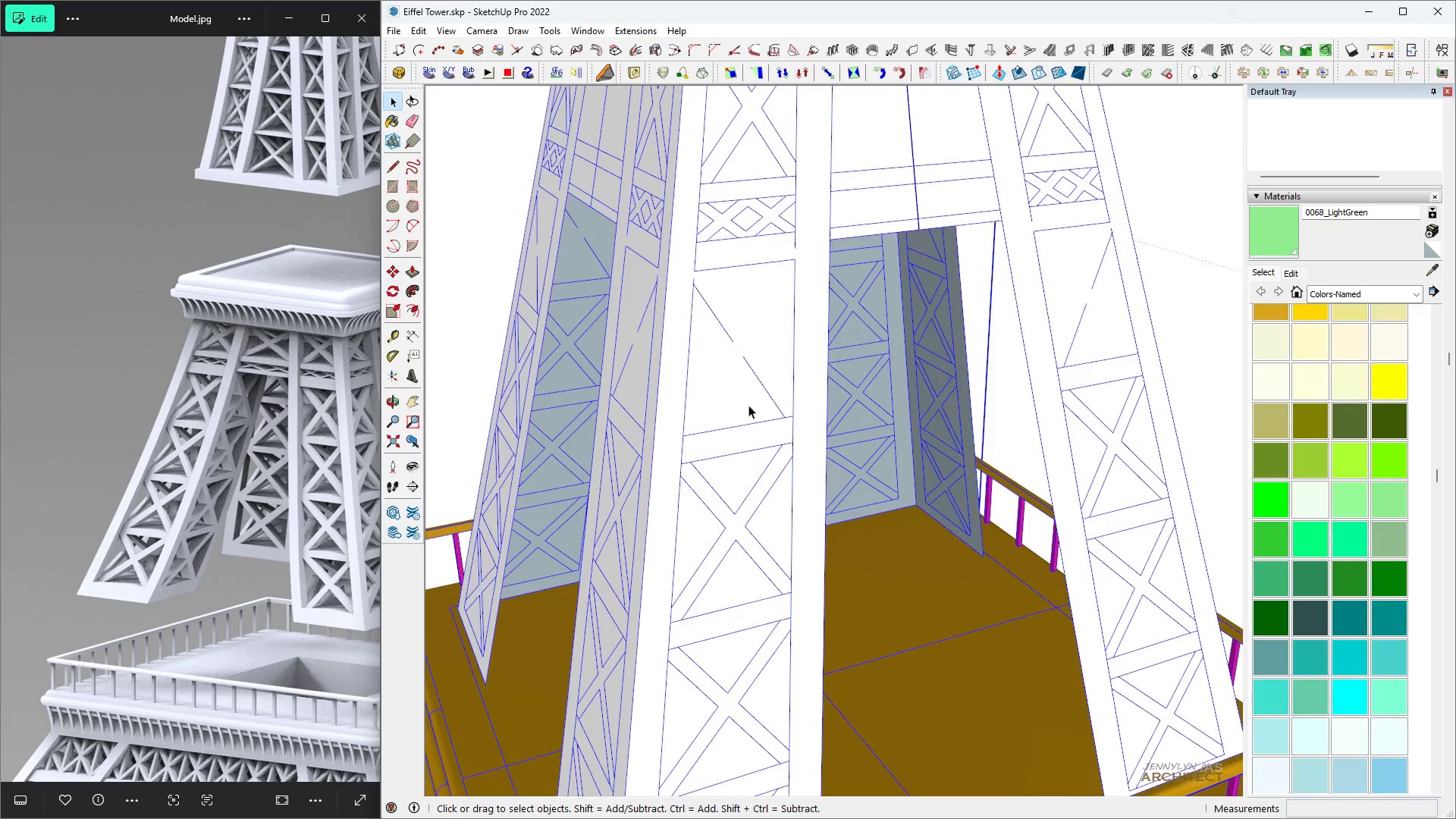 
double_click([748, 405])
 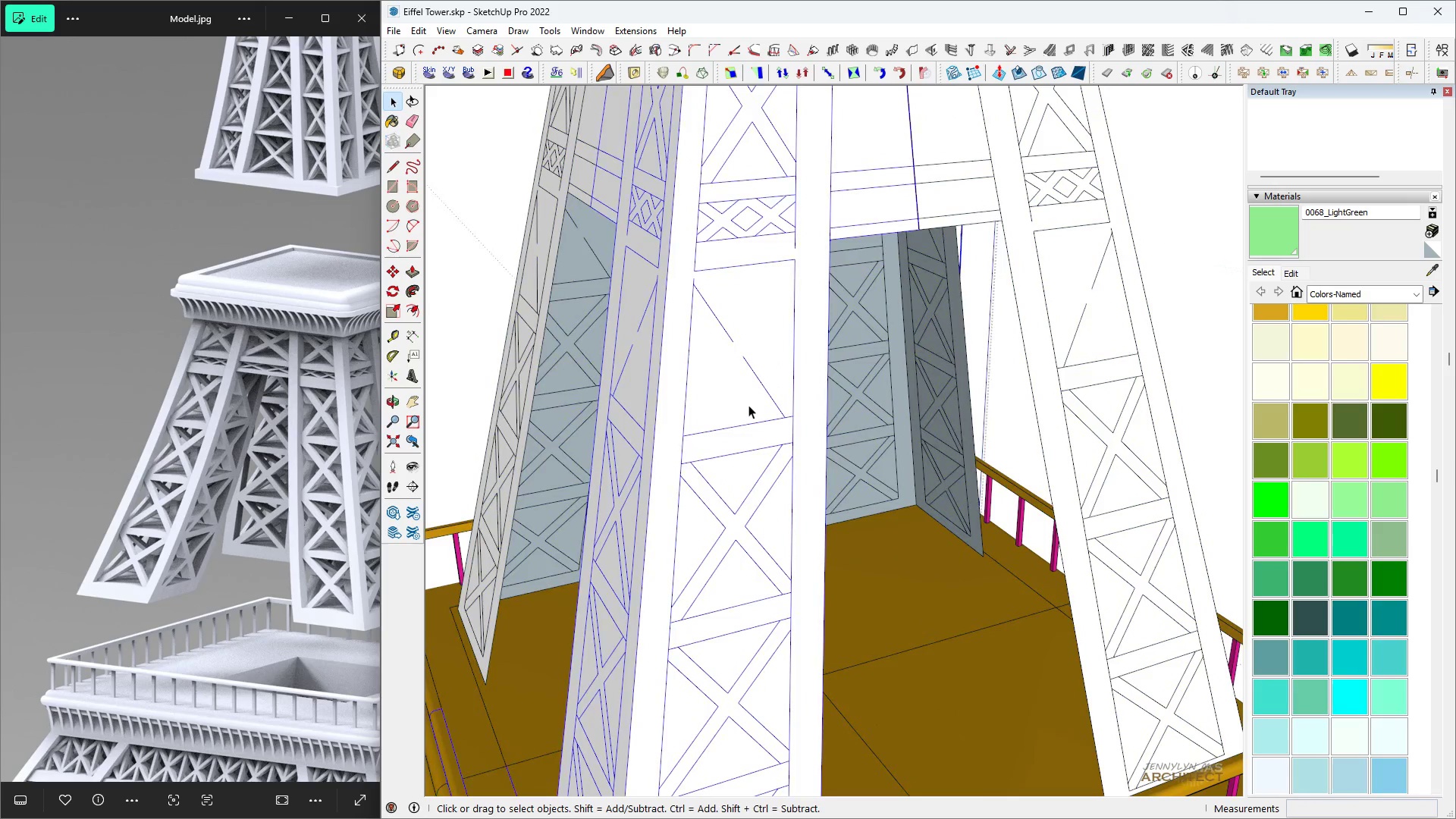 
triple_click([748, 405])
 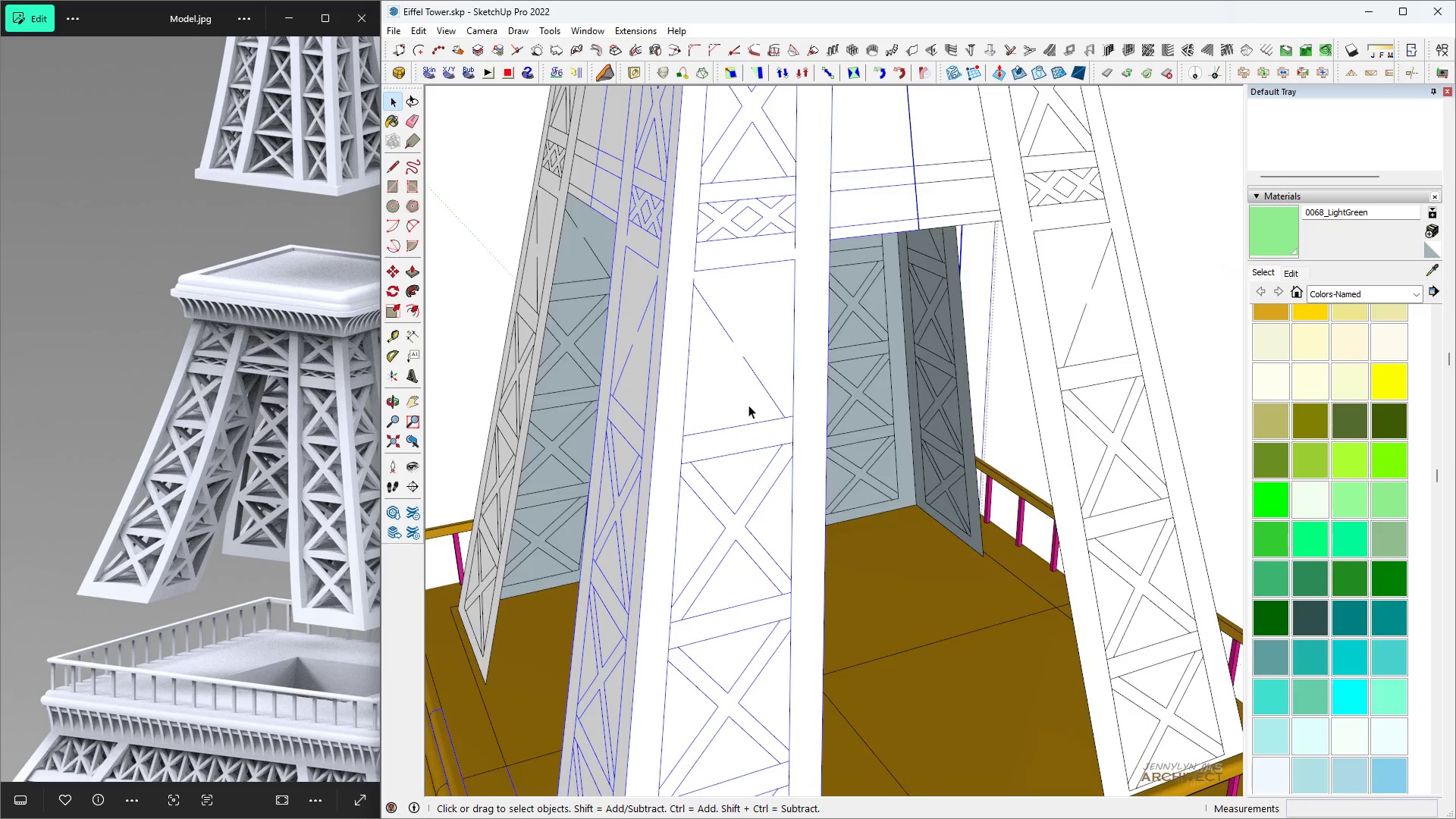 
triple_click([748, 405])
 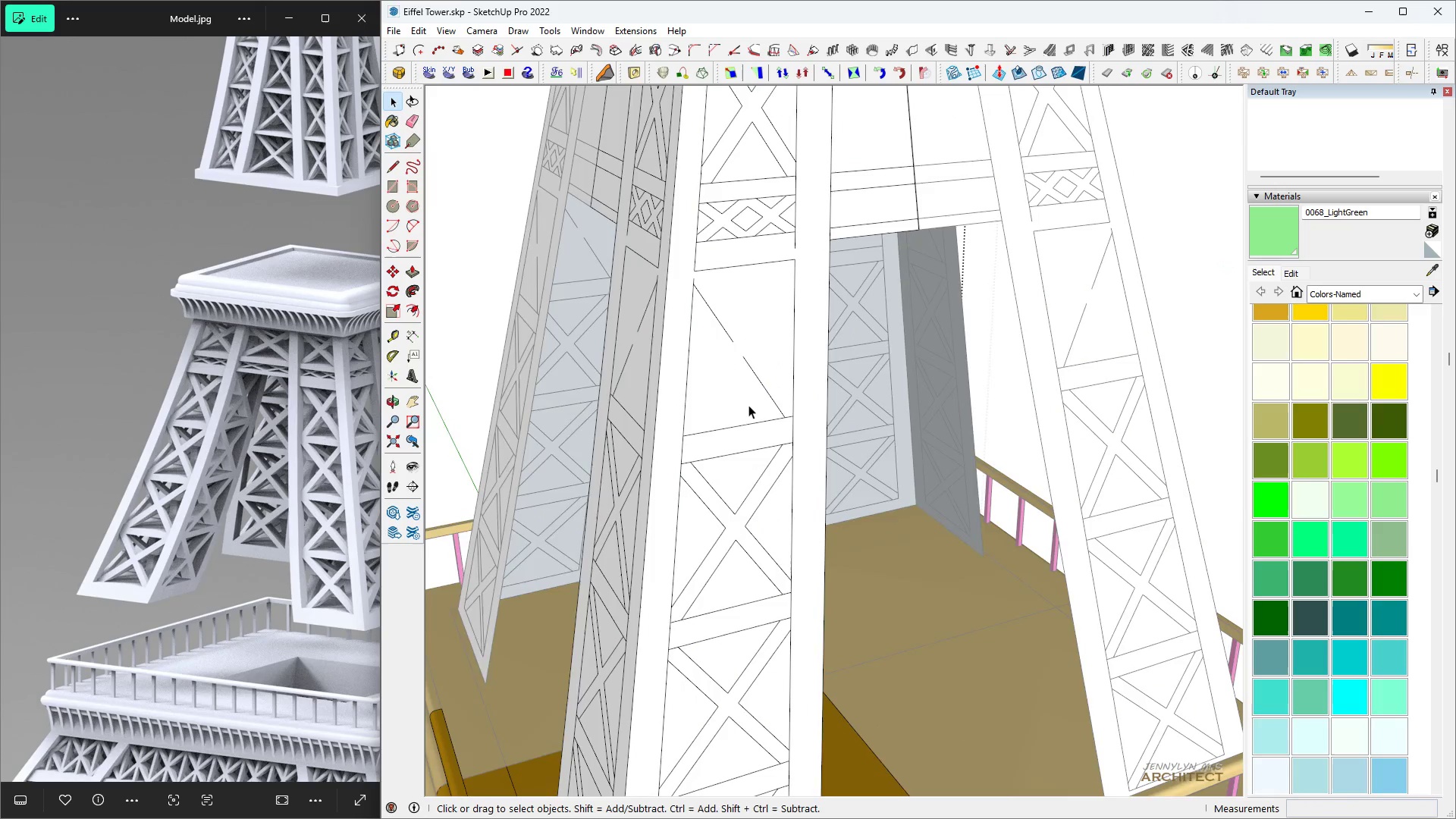 
triple_click([748, 405])
 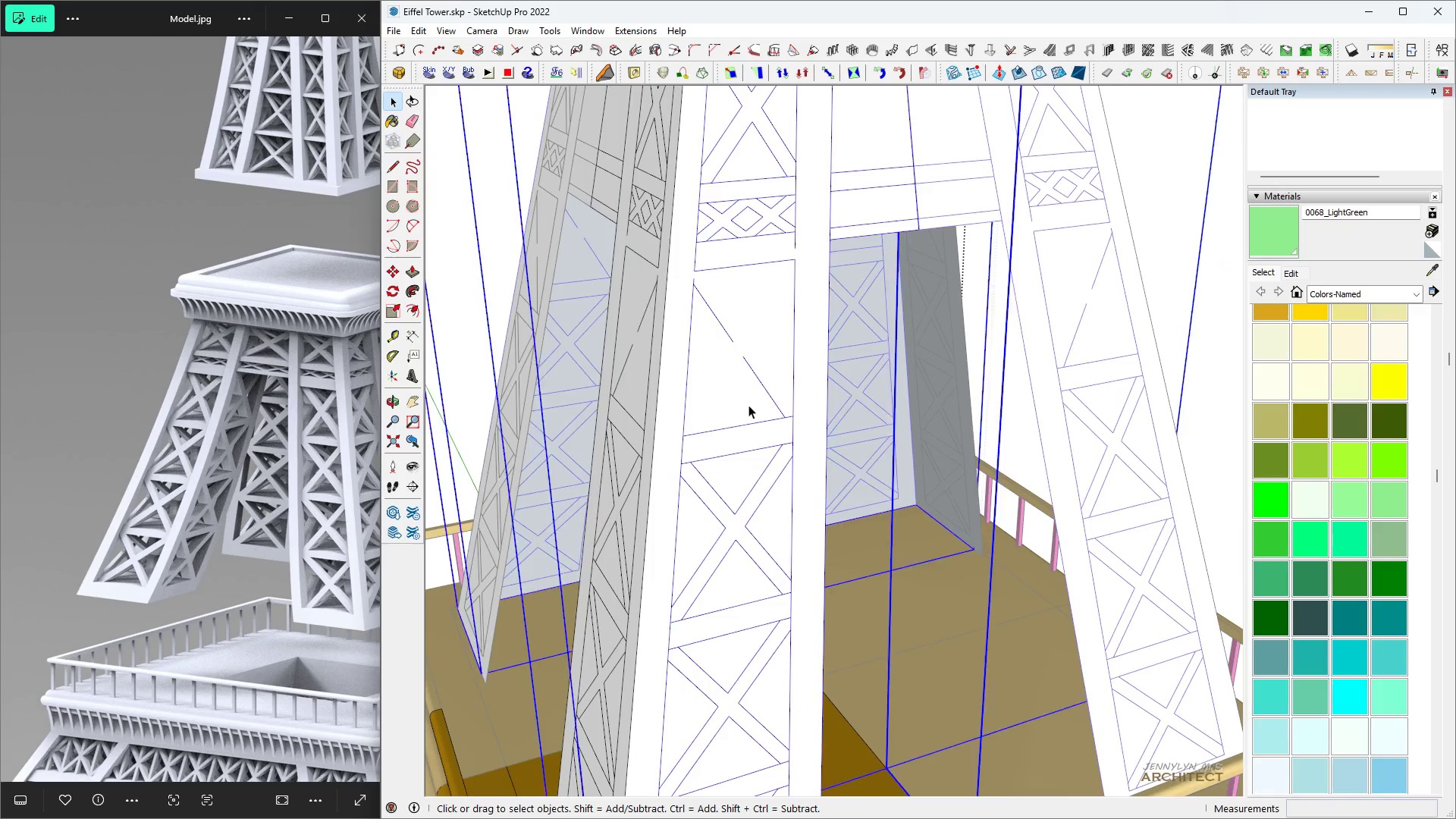 
triple_click([748, 405])
 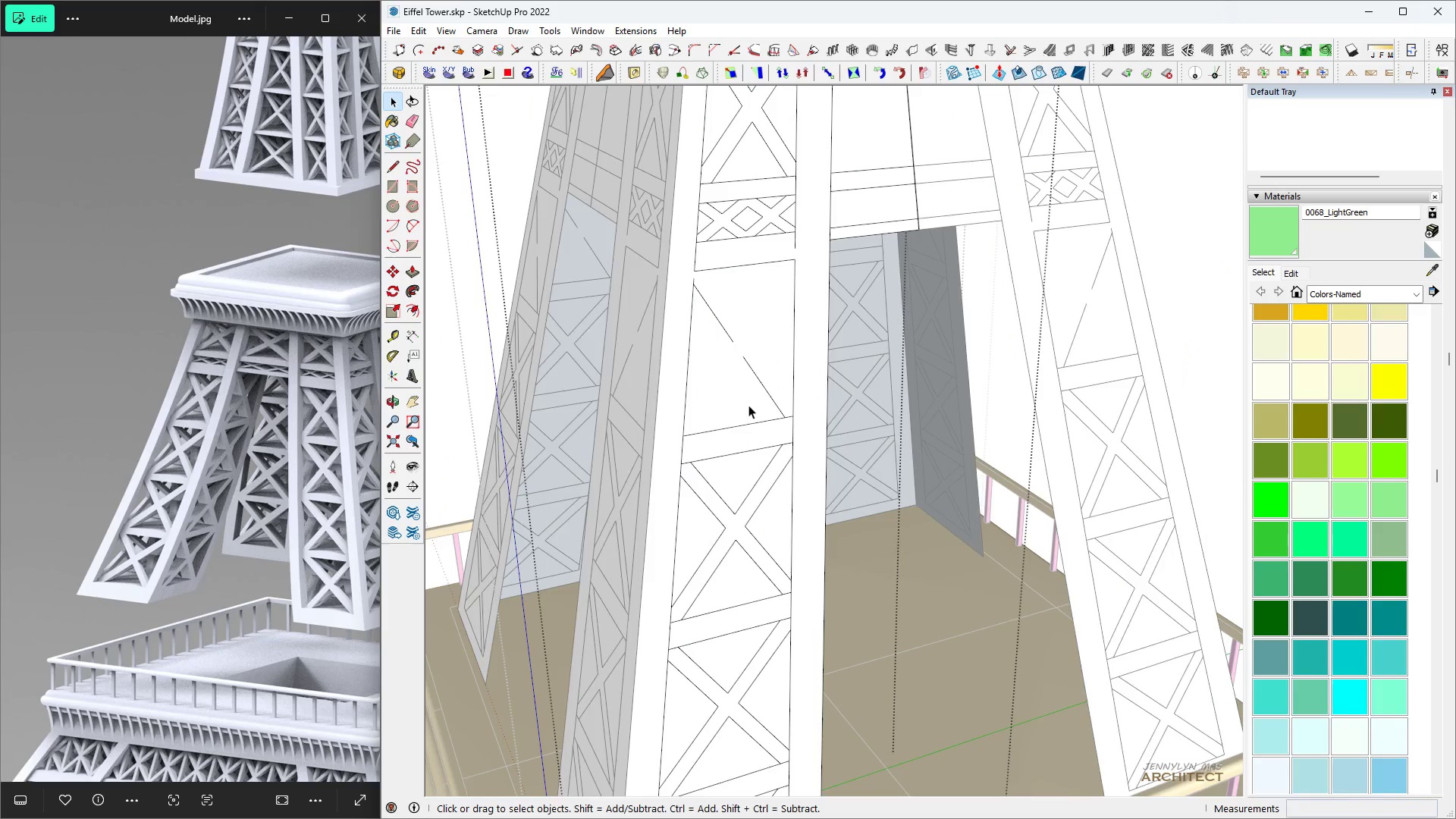 
triple_click([748, 405])
 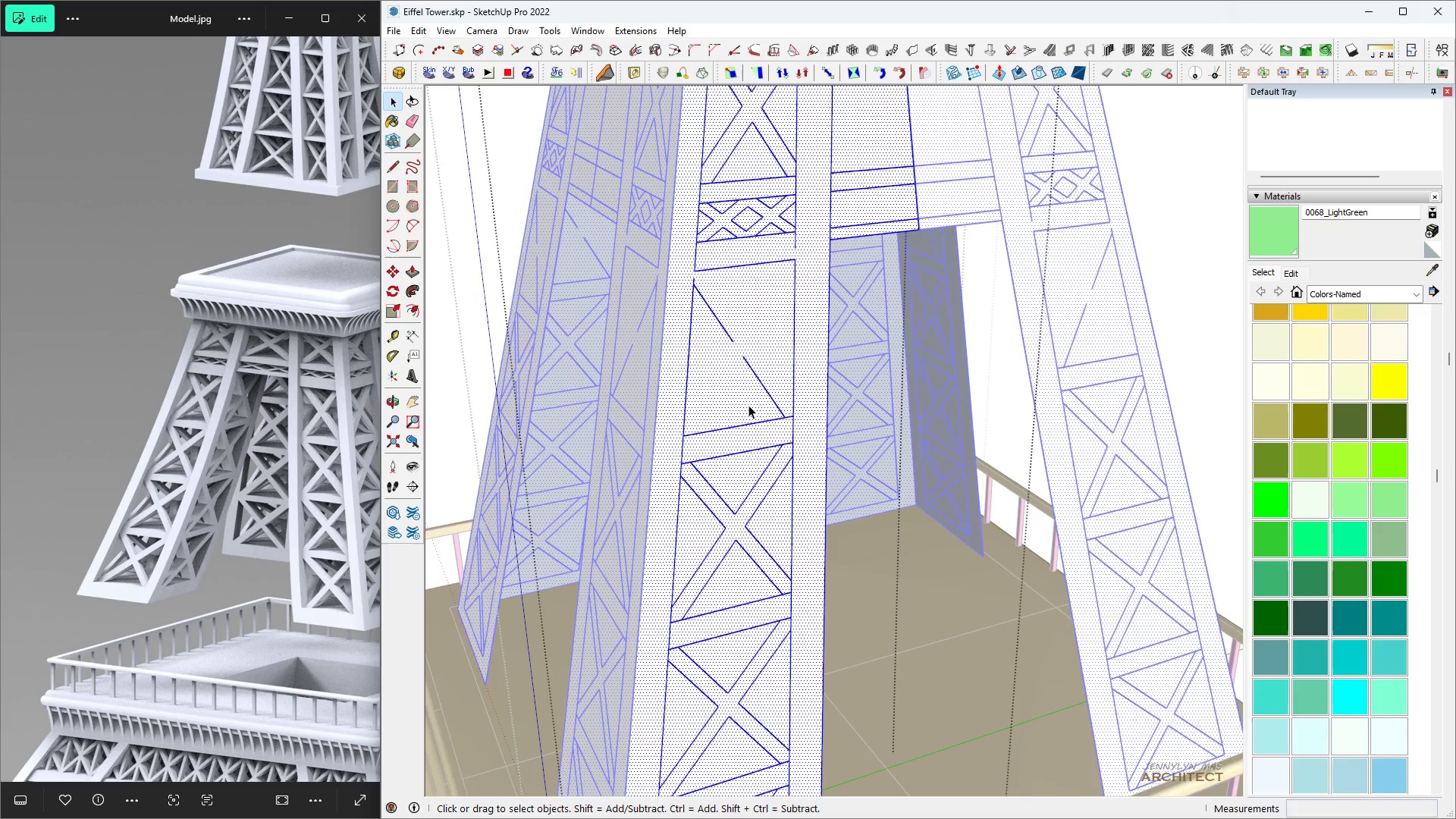 
triple_click([748, 405])
 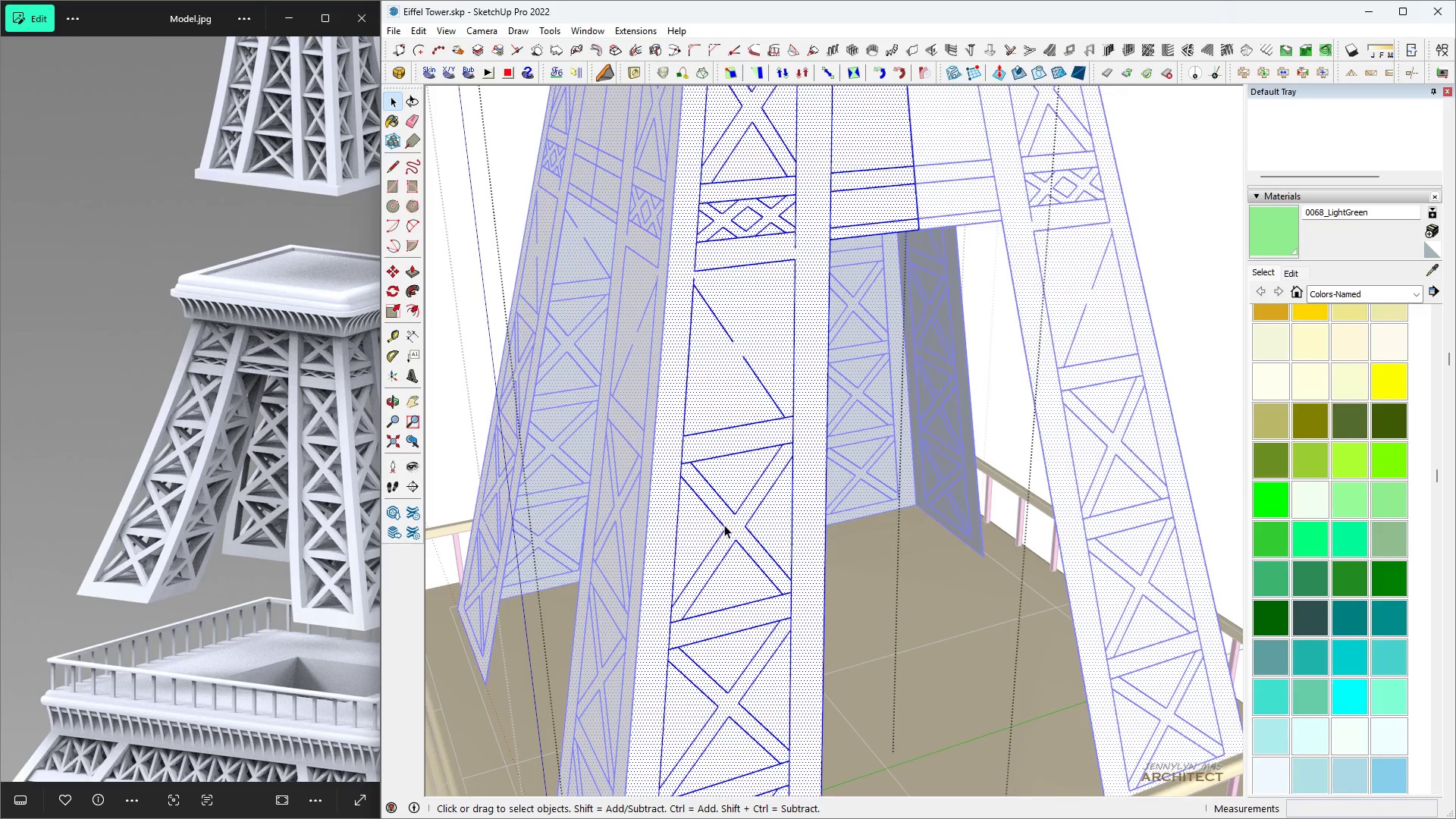 
left_click([724, 525])
 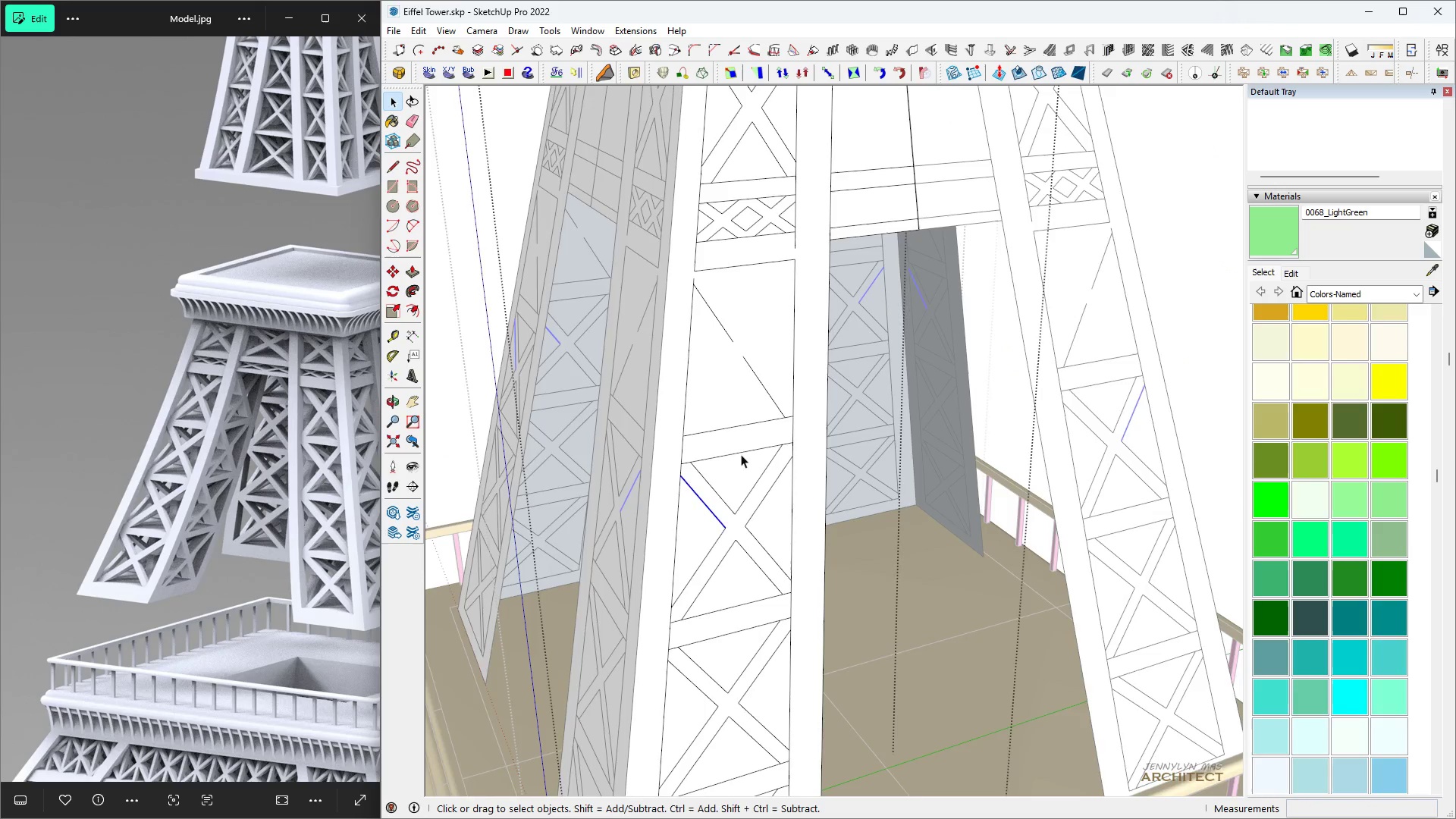 
scroll: coordinate [748, 389], scroll_direction: down, amount: 3.0
 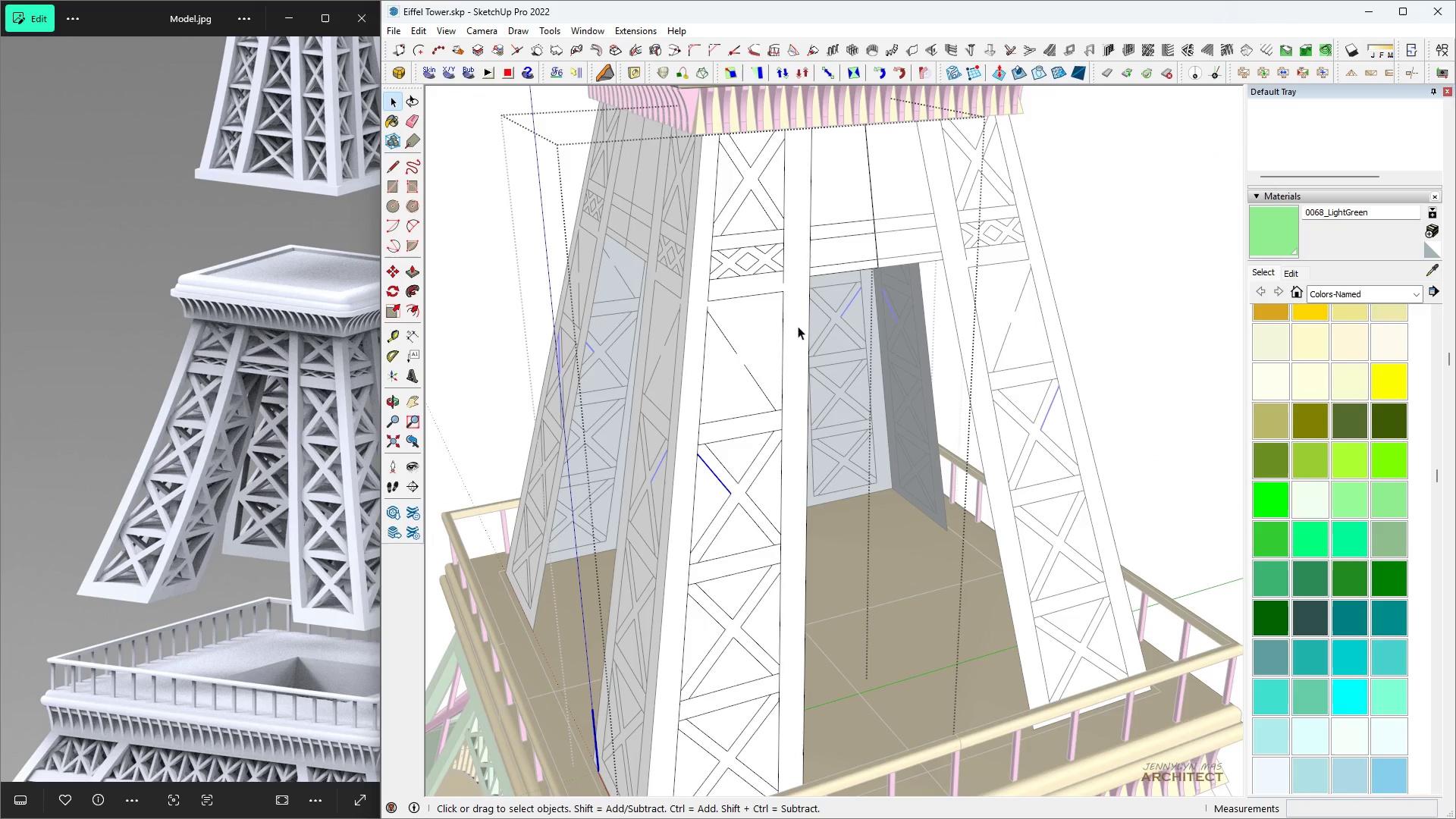 
scroll: coordinate [739, 293], scroll_direction: up, amount: 6.0
 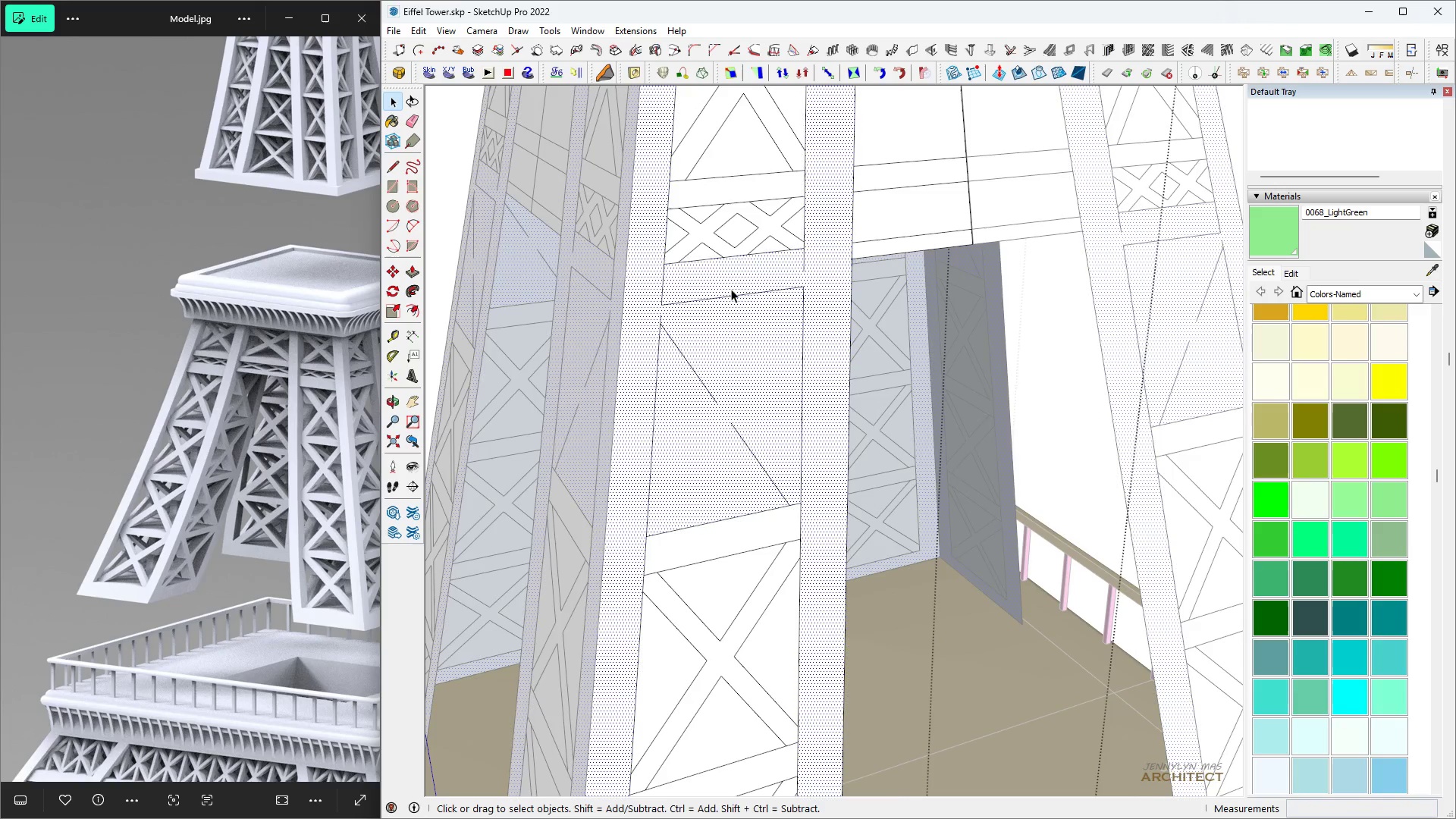 
double_click([731, 289])
 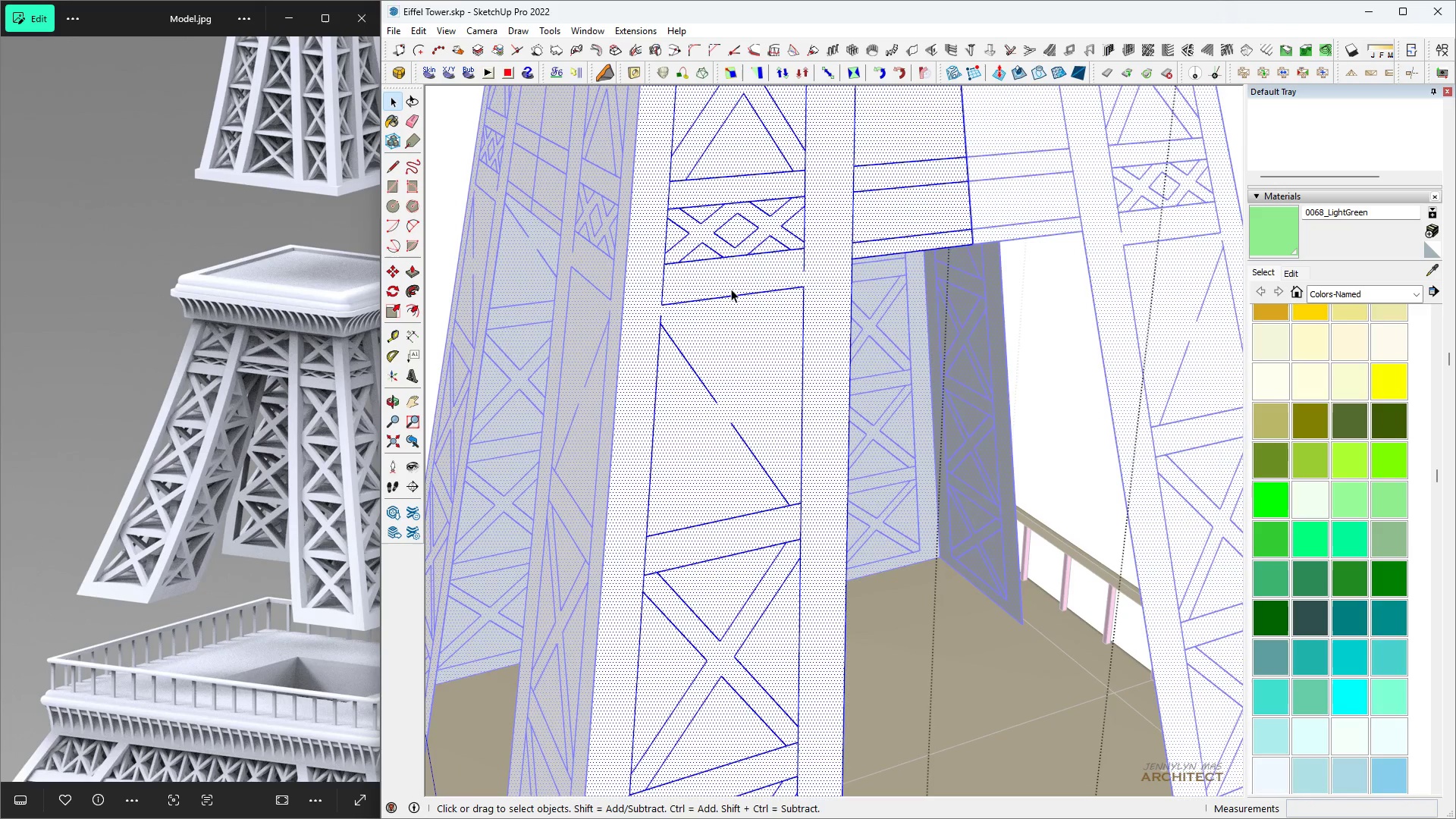 
triple_click([731, 289])
 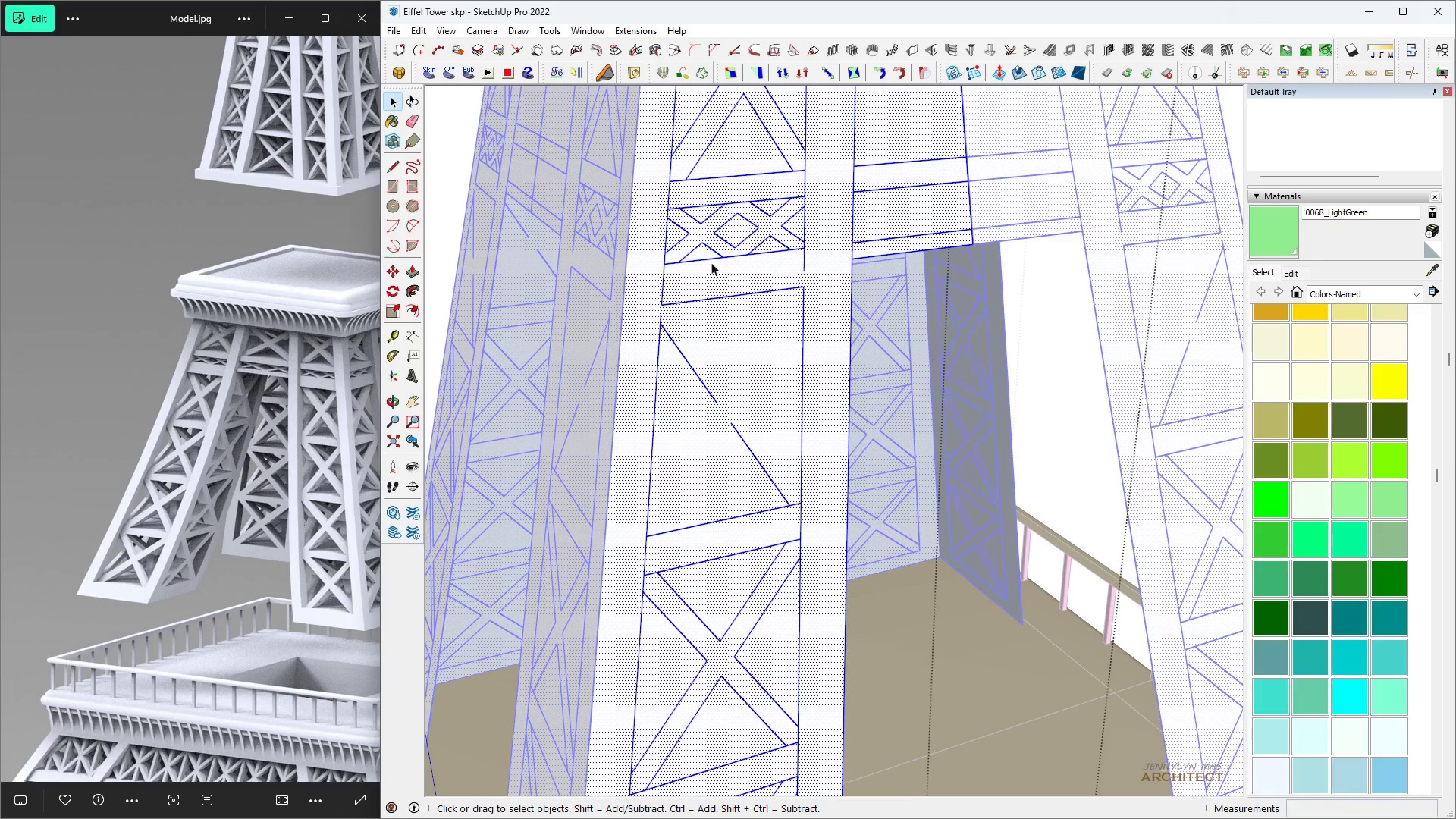 
scroll: coordinate [714, 258], scroll_direction: up, amount: 1.0
 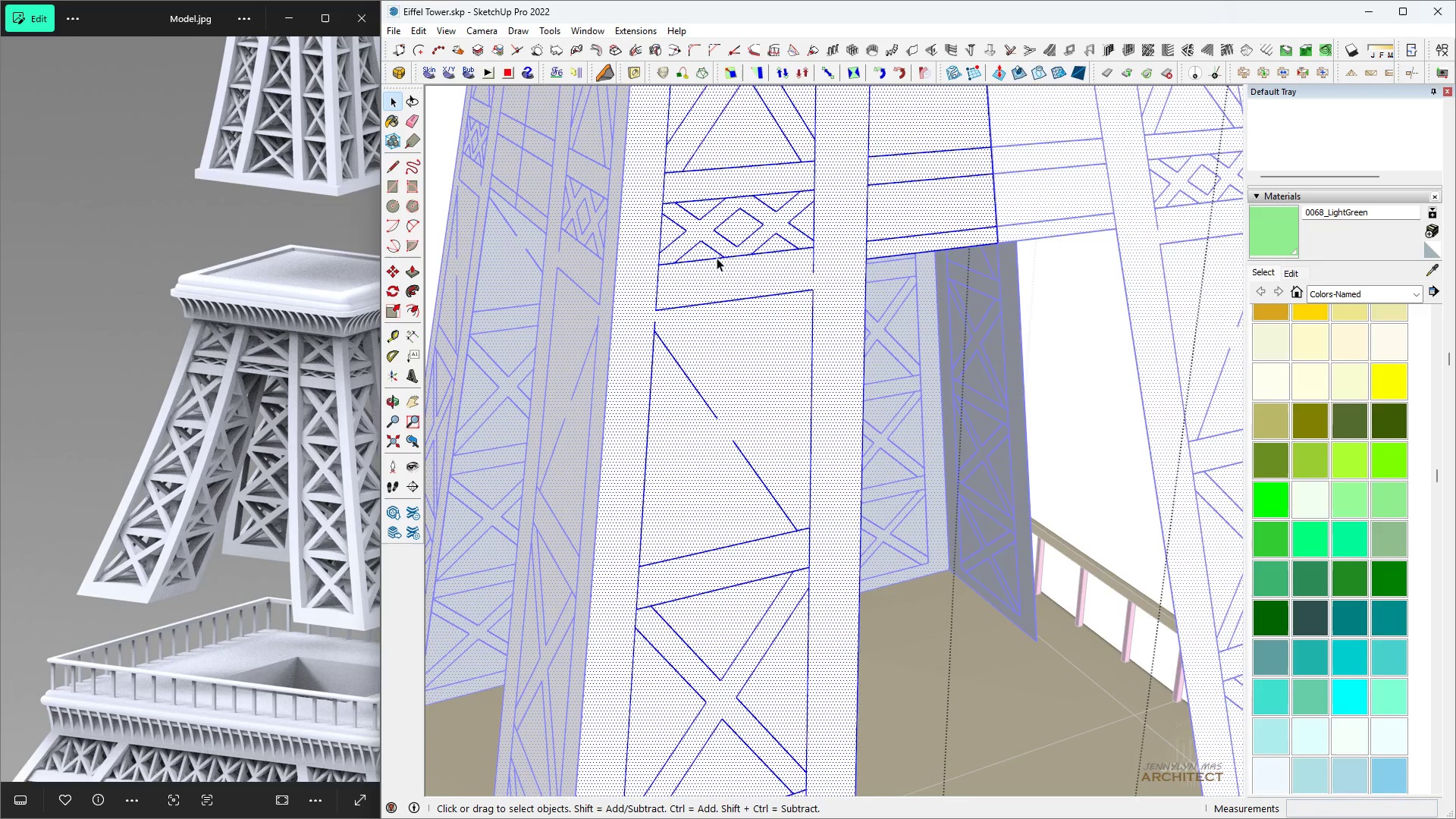 
key(Space)
 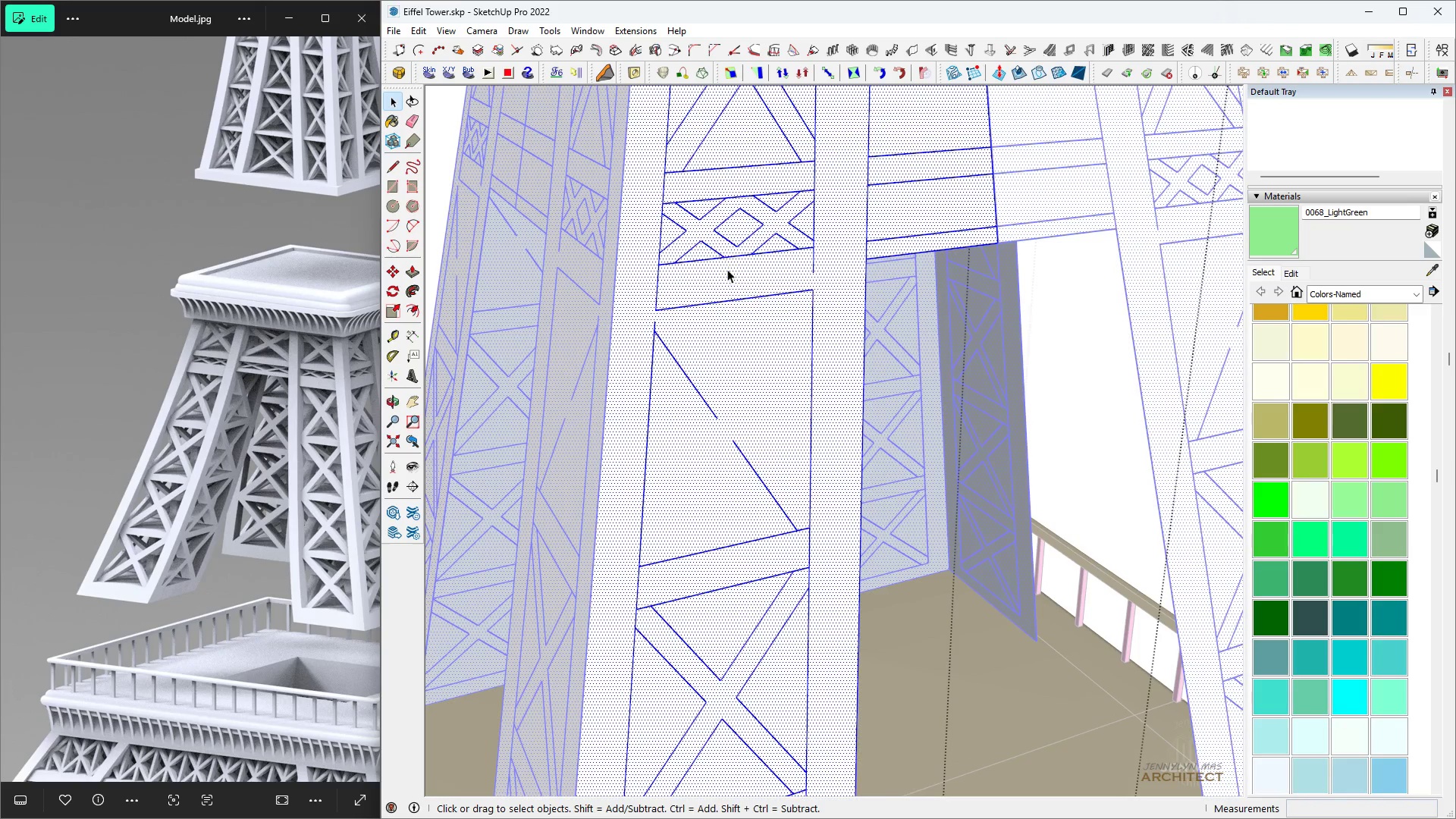 
key(L)
 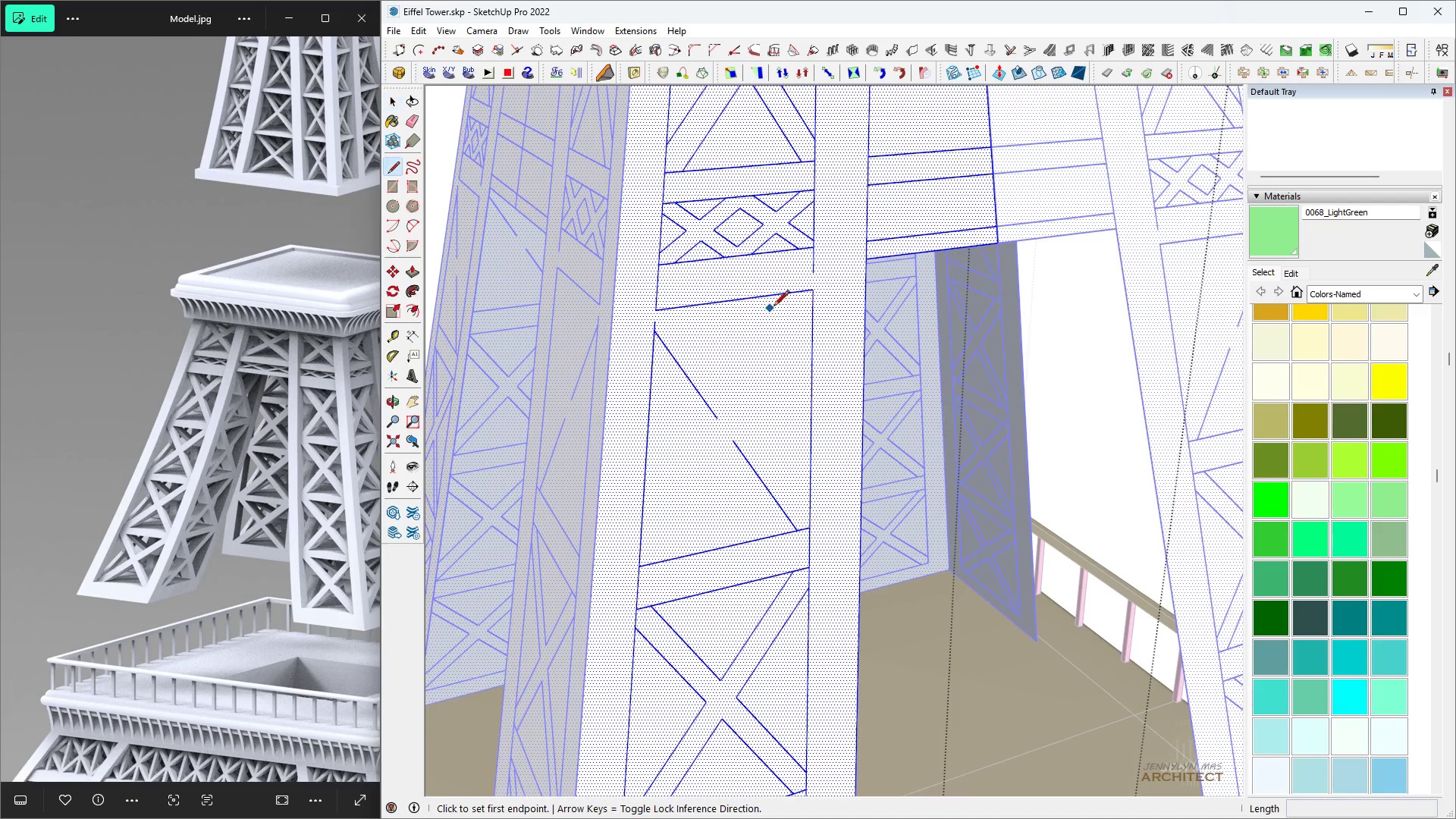 
scroll: coordinate [807, 261], scroll_direction: up, amount: 7.0
 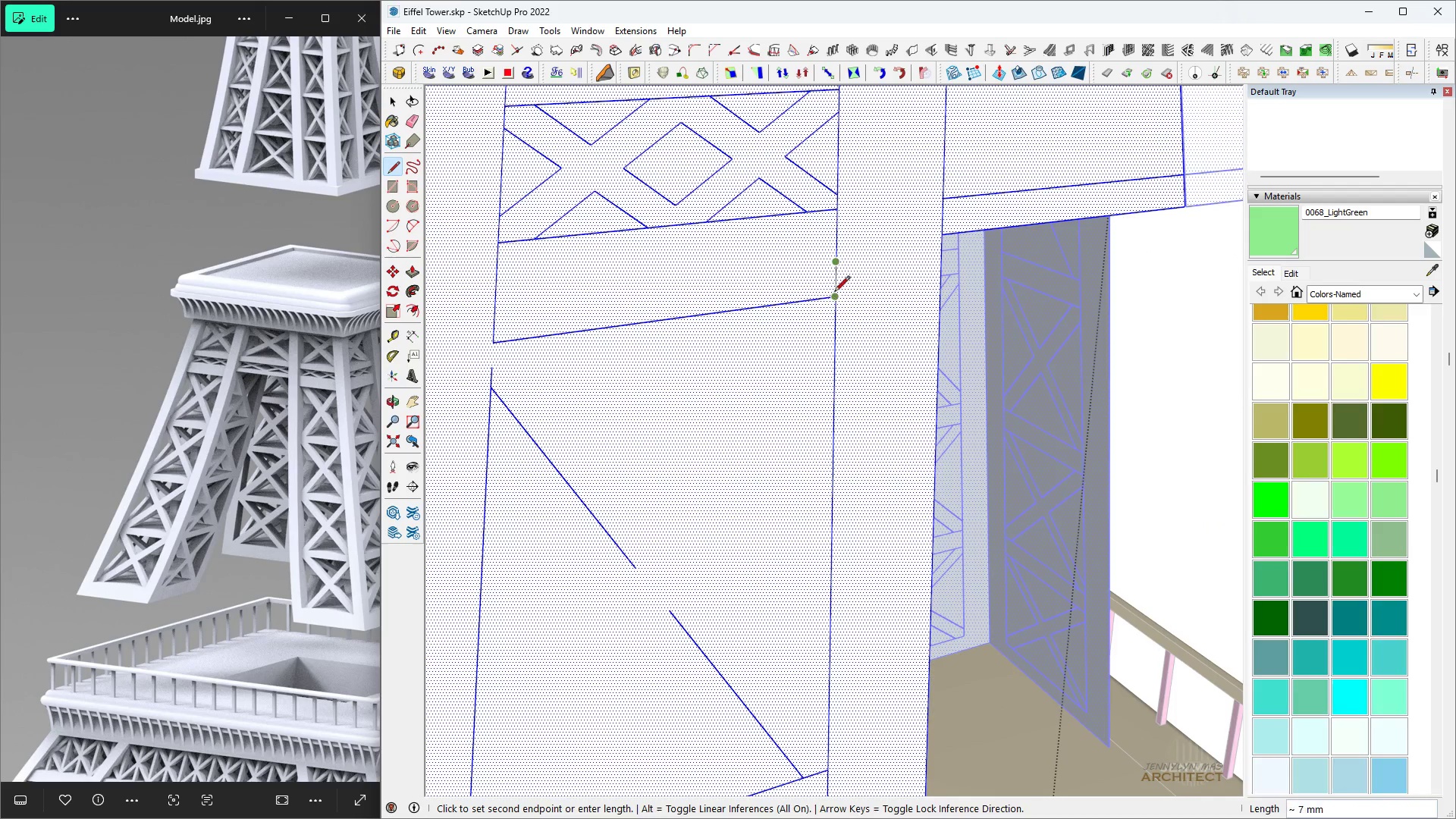 
left_click([834, 298])
 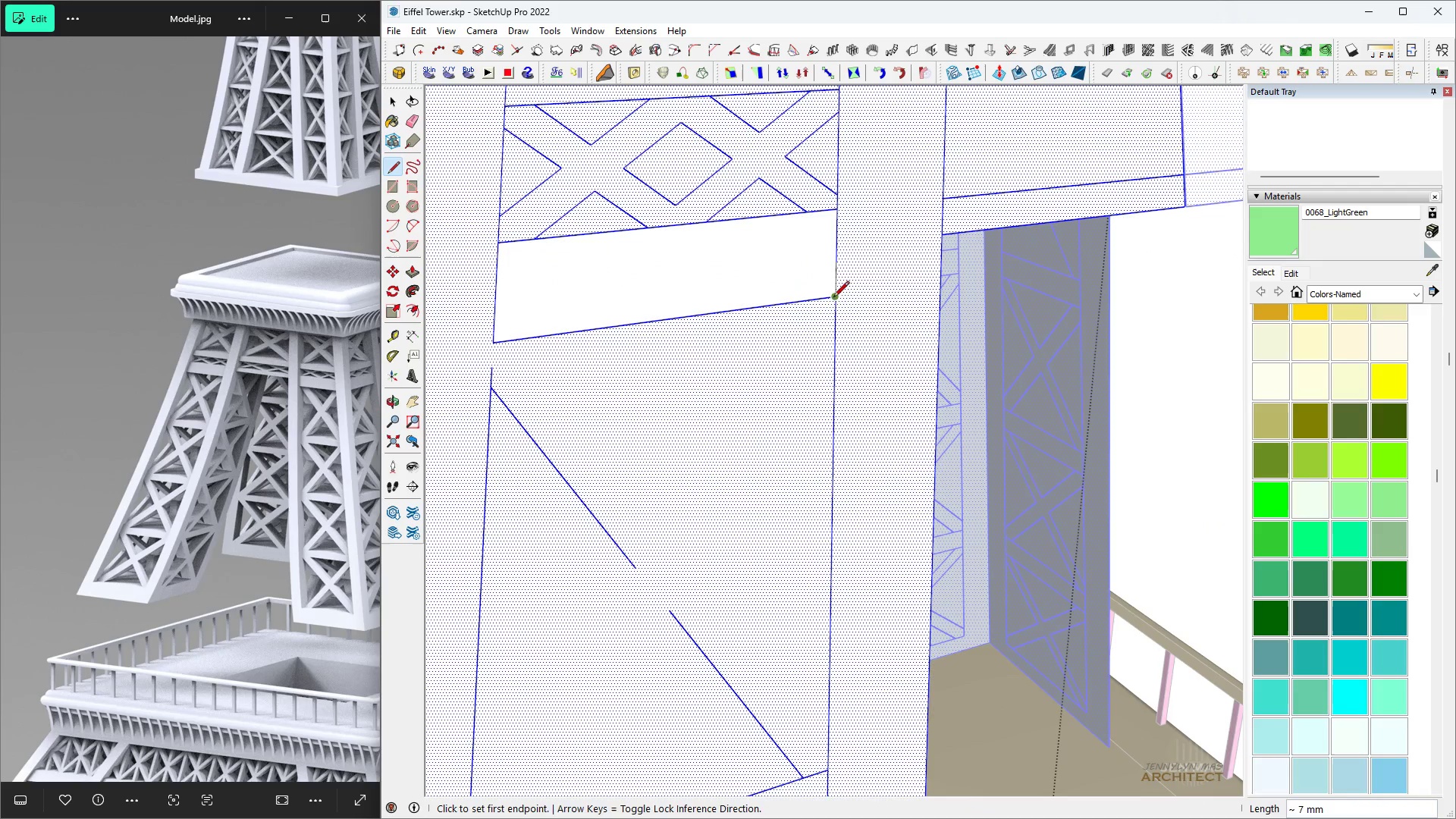 
key(Space)
 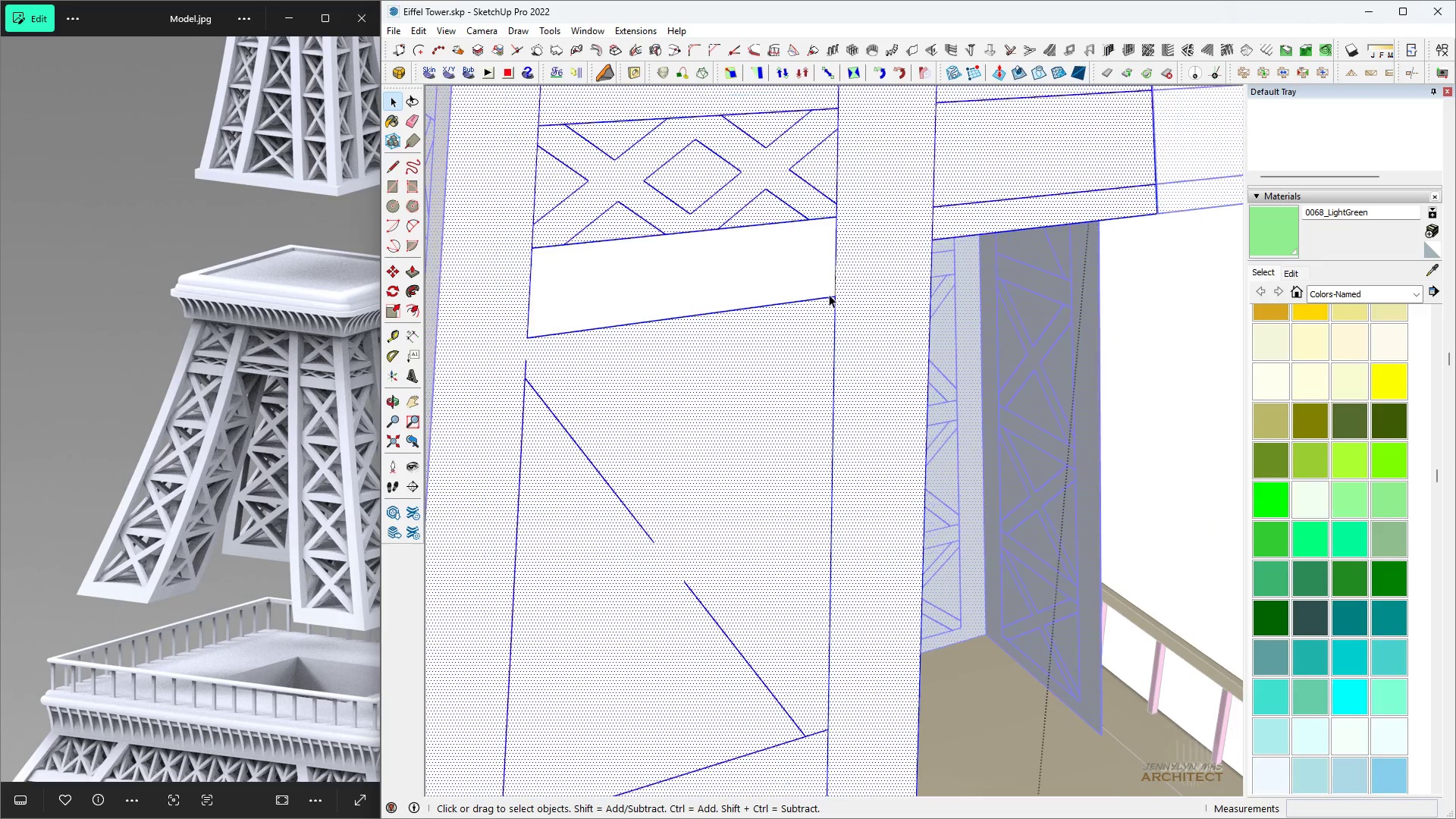 
scroll: coordinate [829, 294], scroll_direction: down, amount: 4.0
 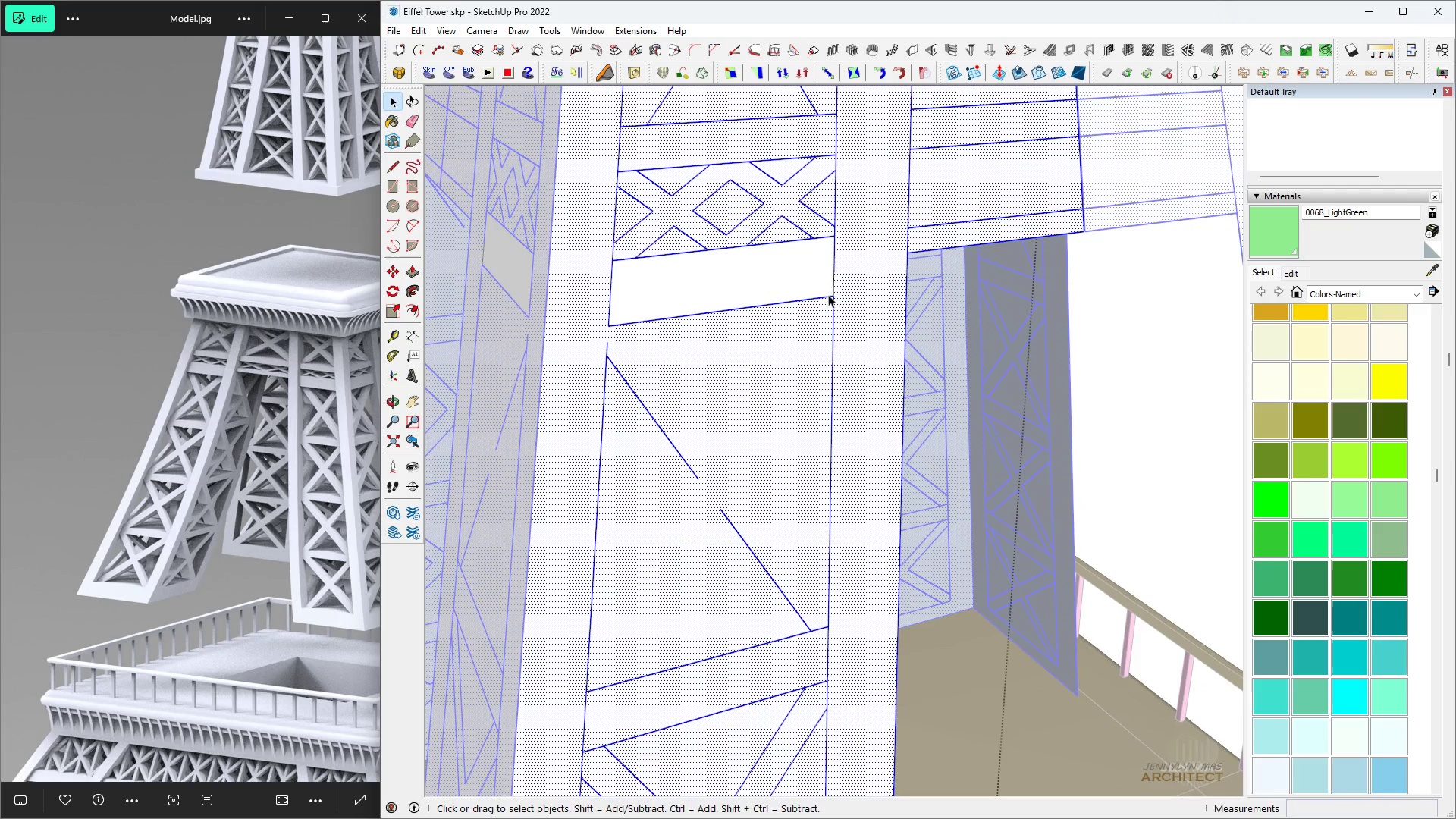 
key(L)
 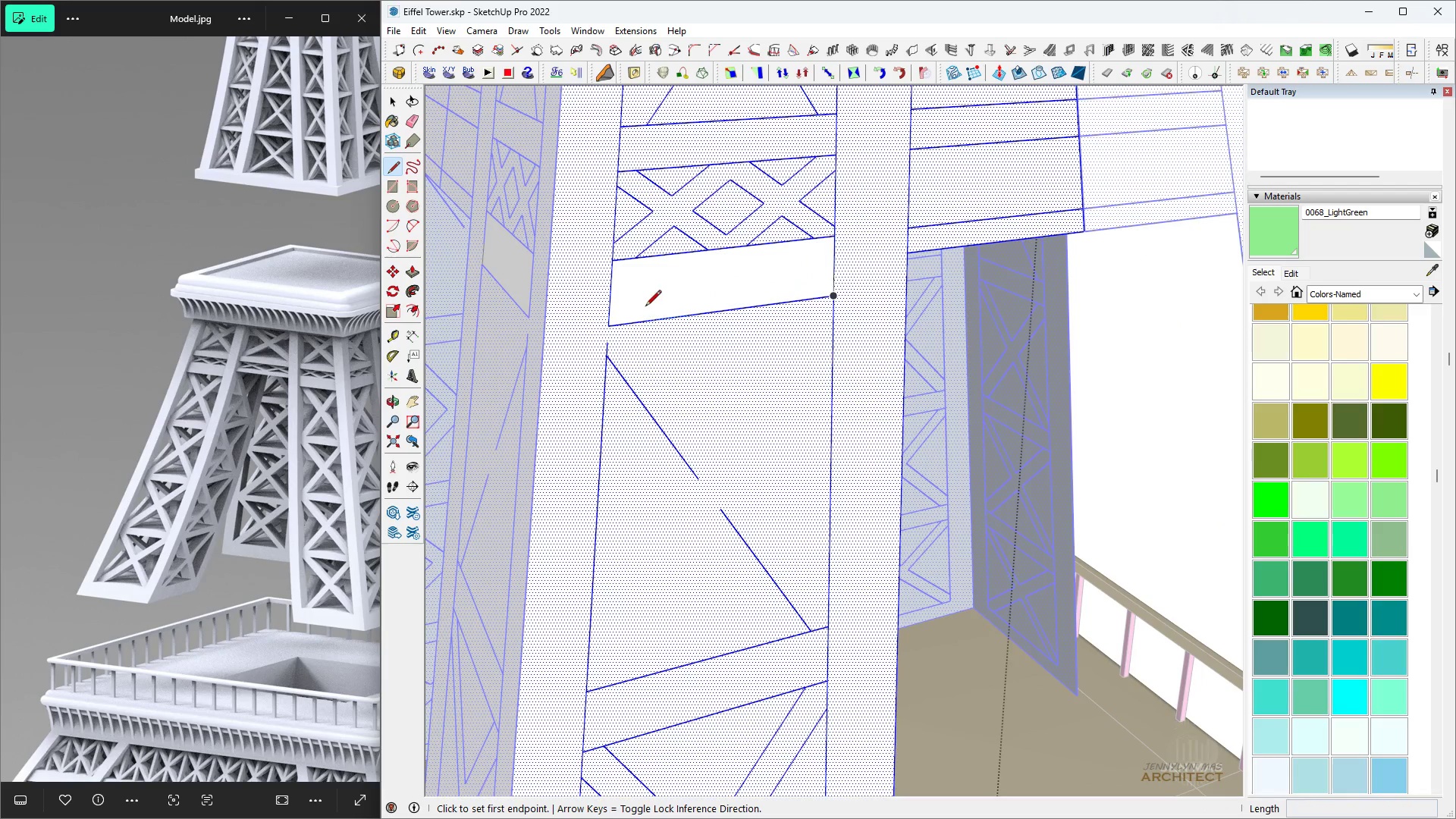 
scroll: coordinate [621, 306], scroll_direction: up, amount: 4.0
 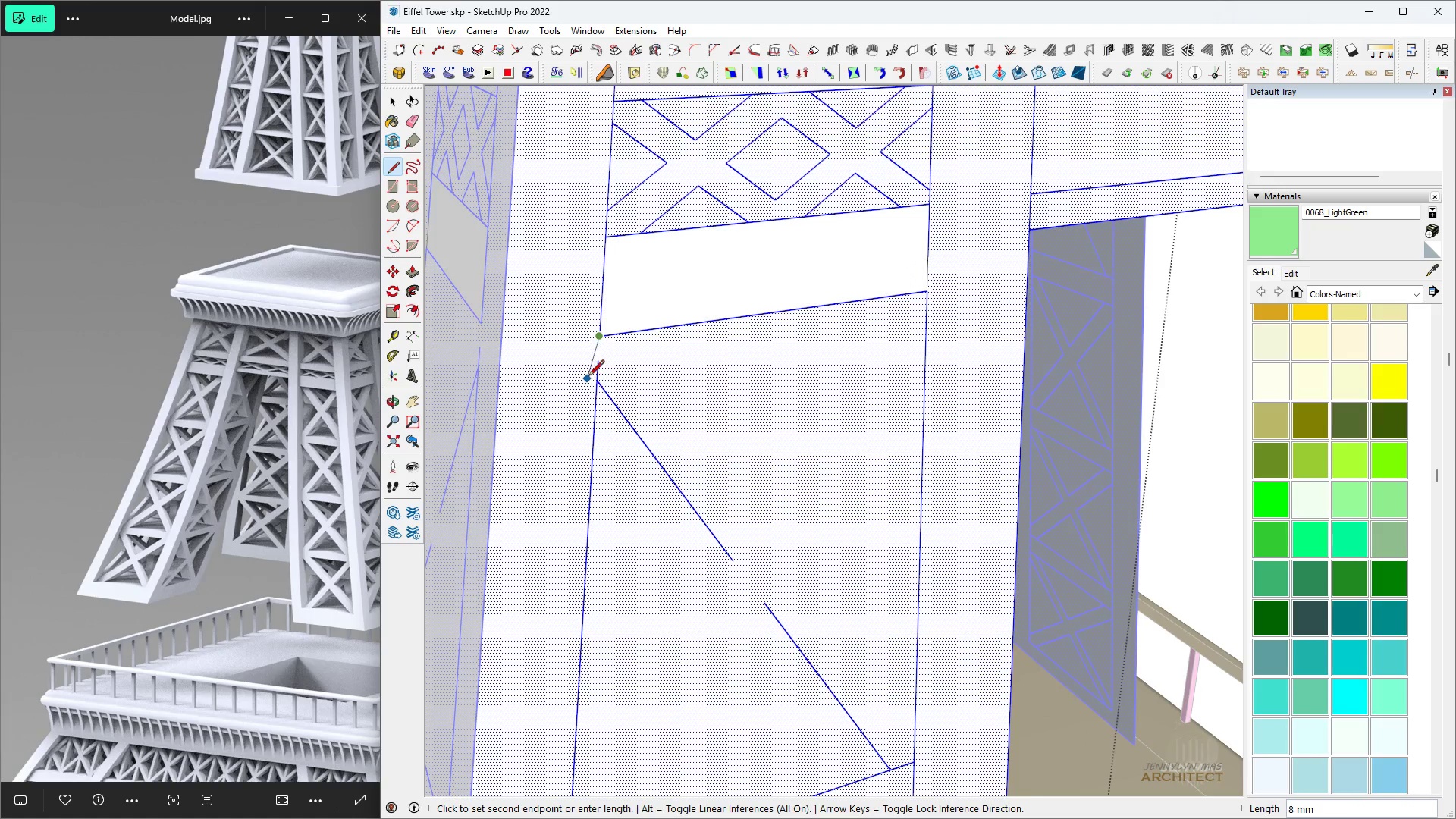 
left_click([596, 377])
 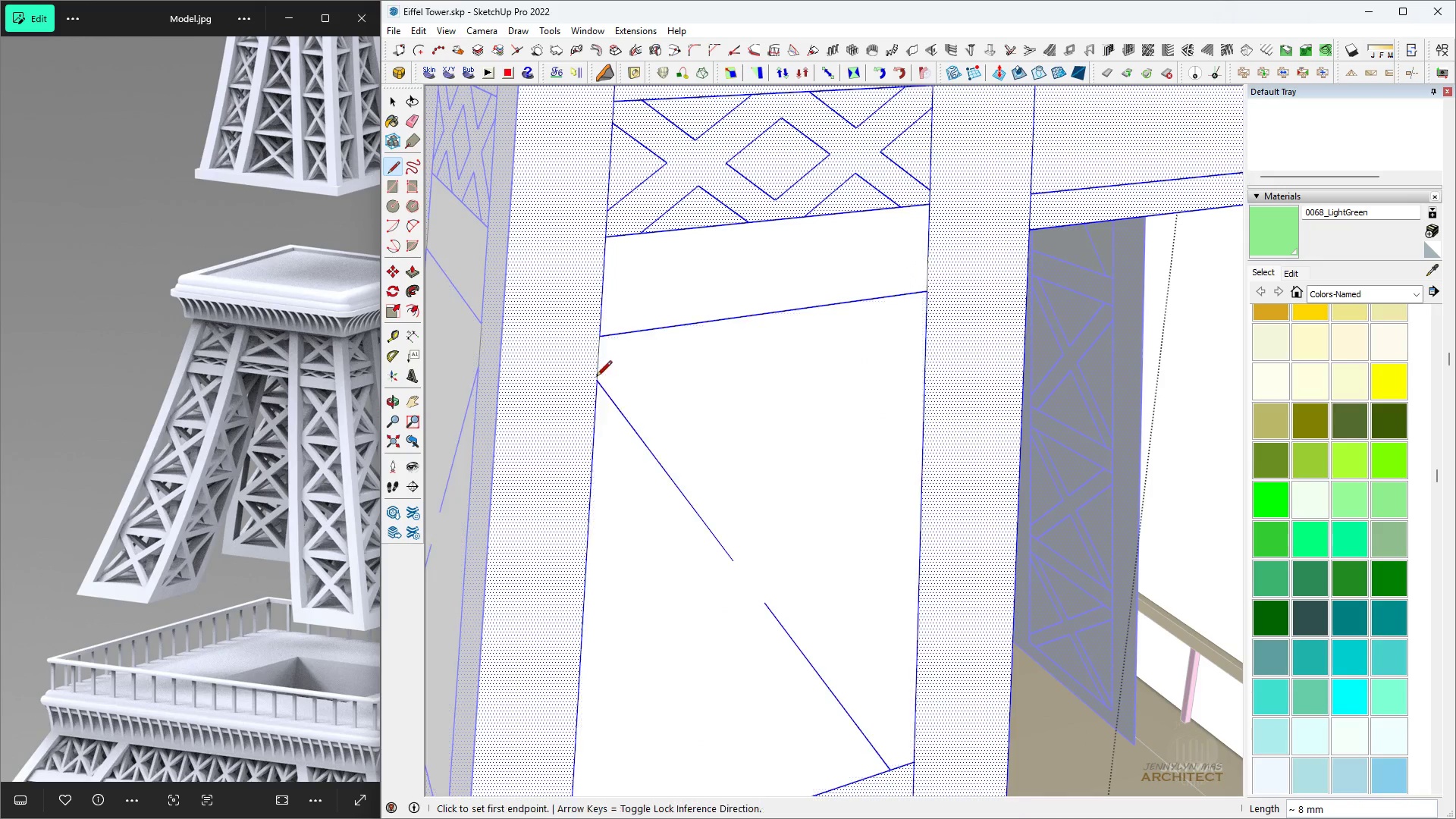 
key(Space)
 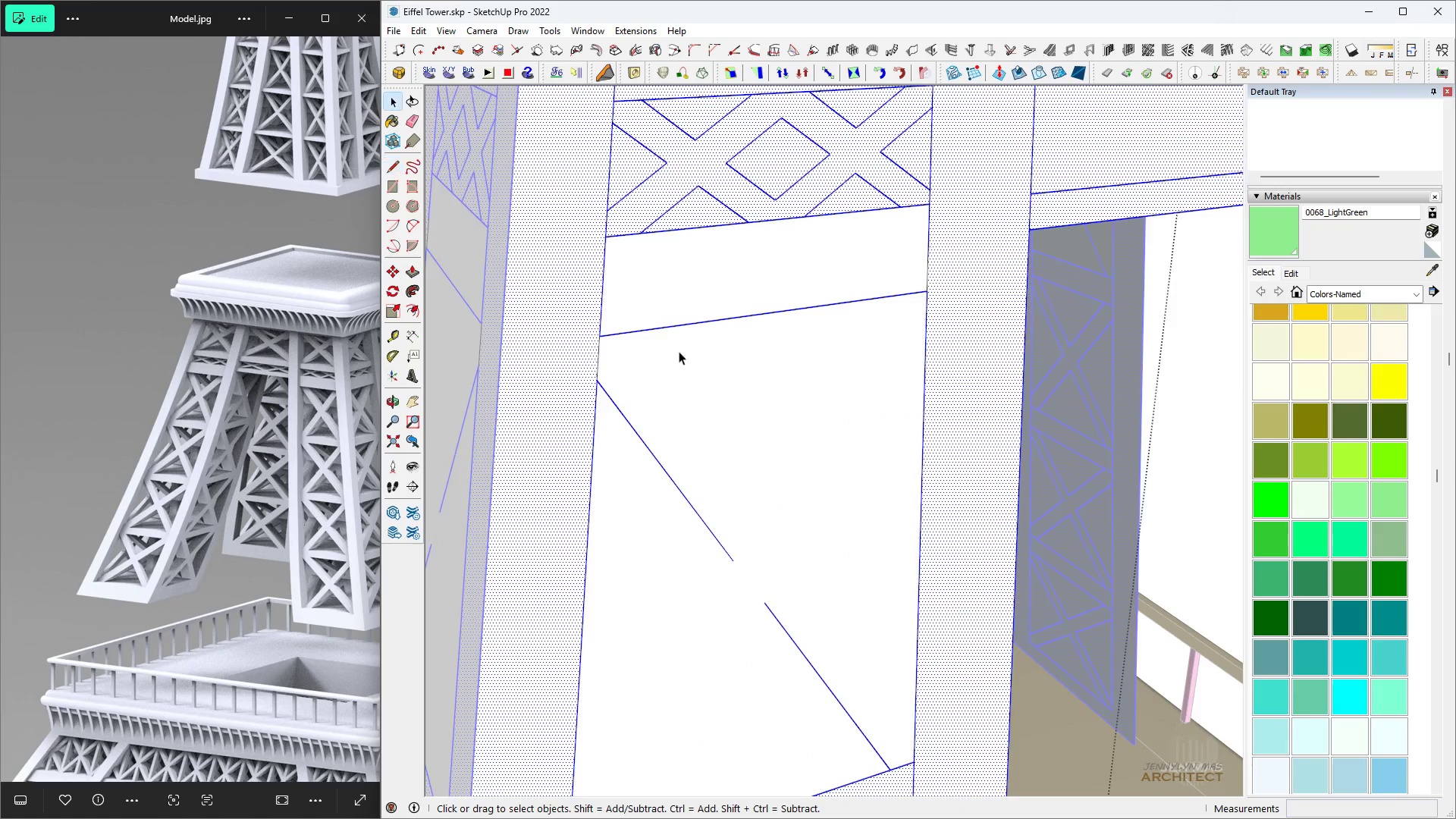 
scroll: coordinate [675, 309], scroll_direction: down, amount: 15.0
 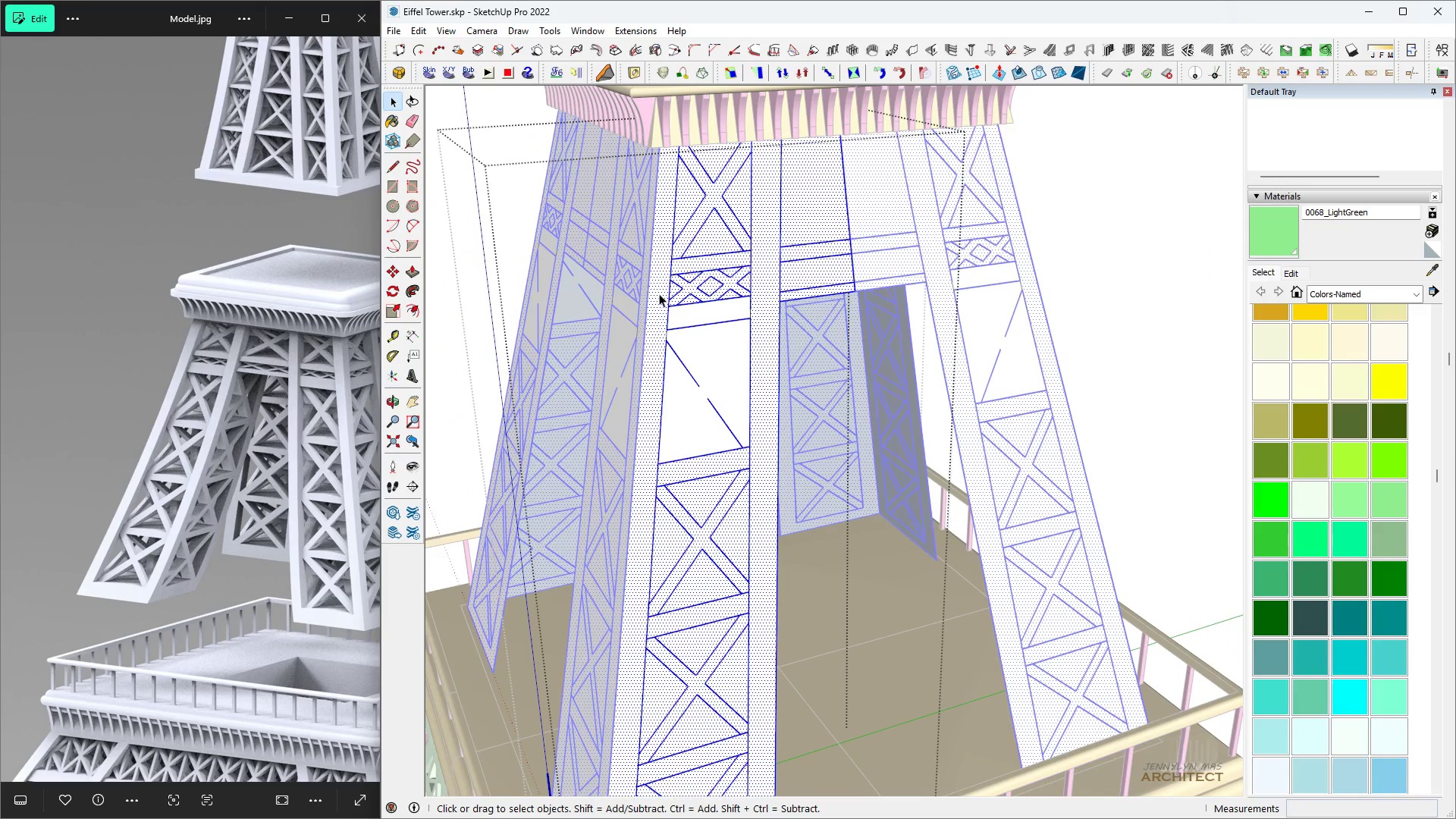 
left_click([657, 292])
 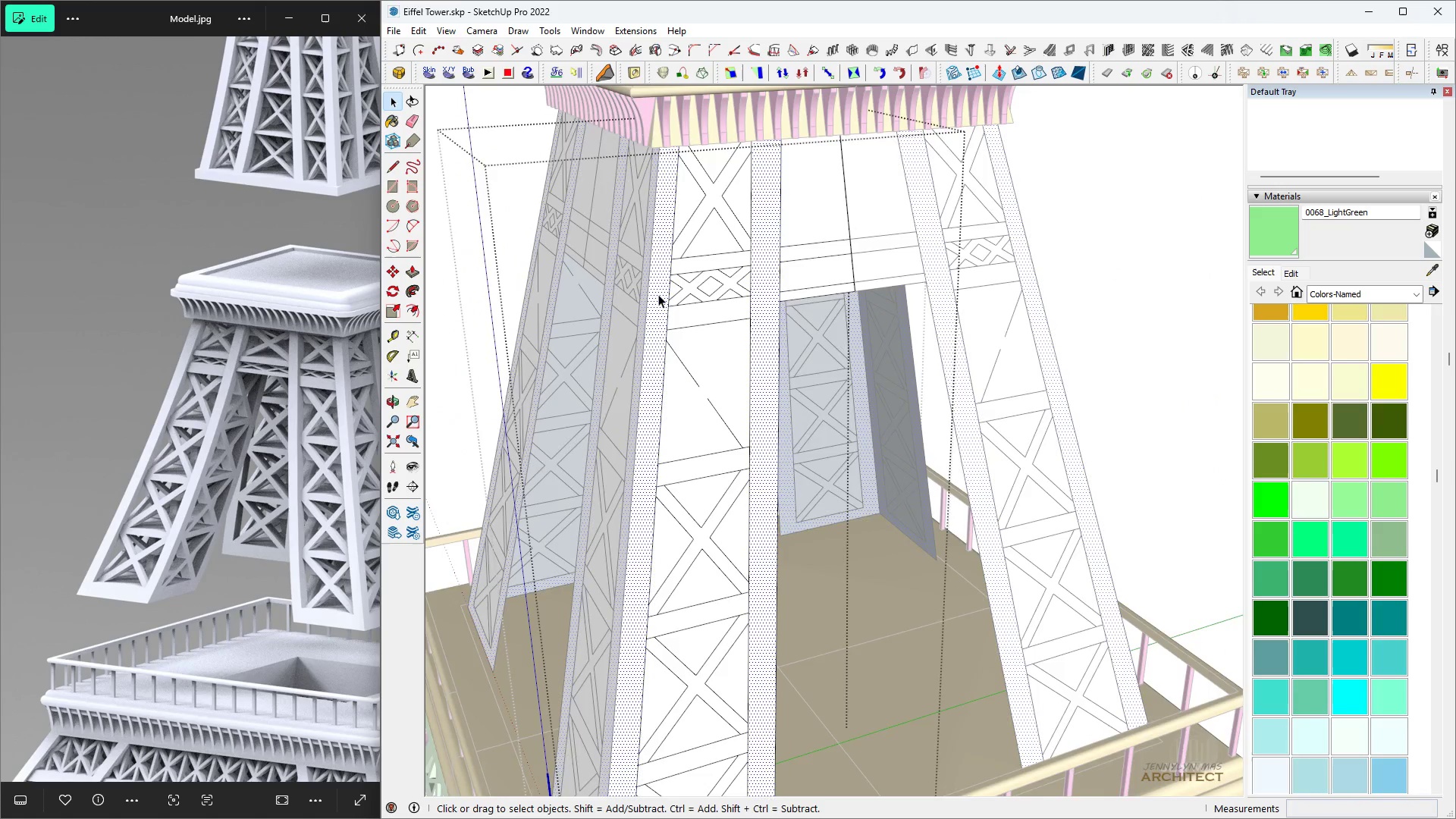 
scroll: coordinate [693, 322], scroll_direction: down, amount: 7.0
 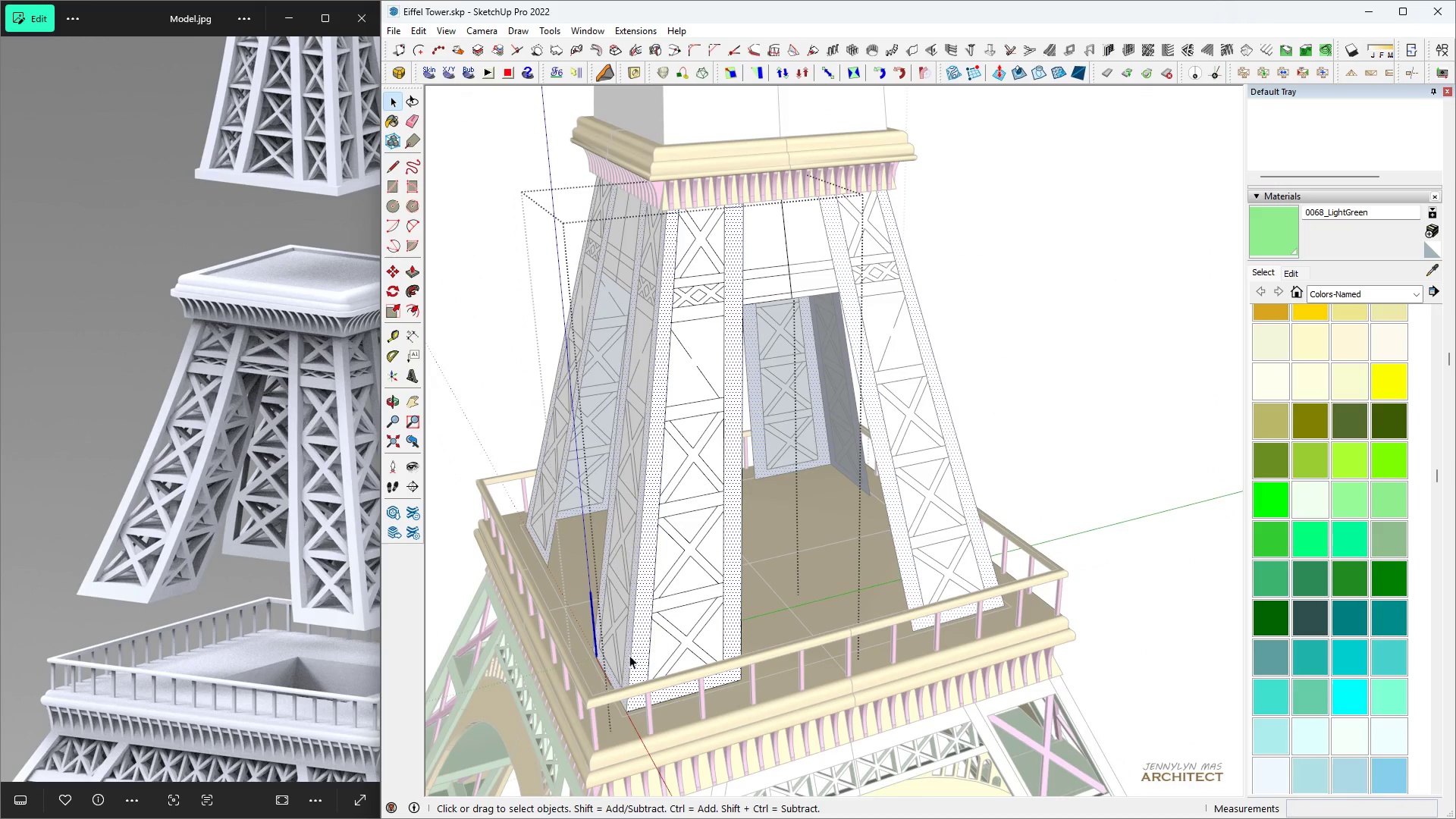 
type(hh )
 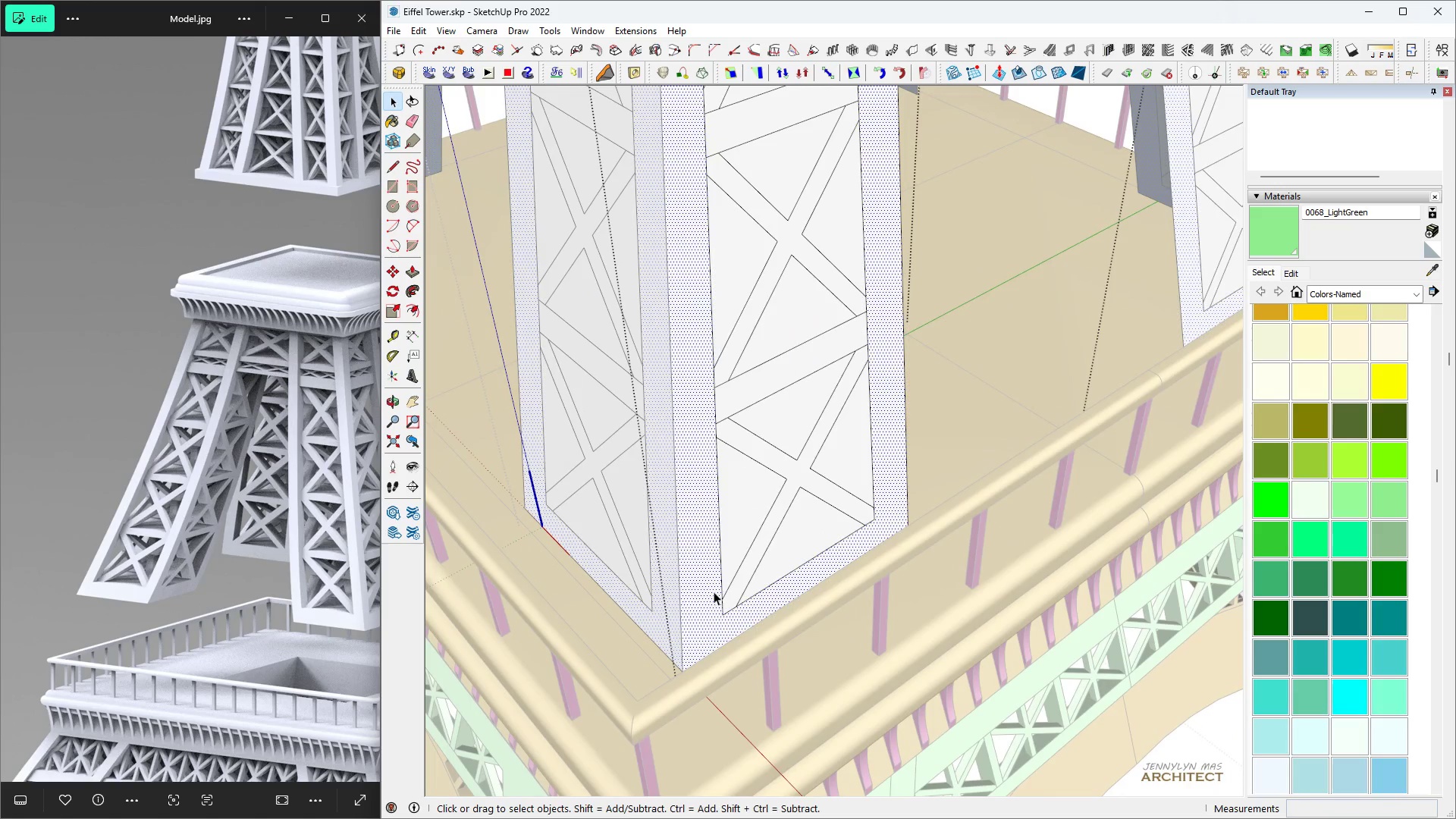 
scroll: coordinate [731, 588], scroll_direction: up, amount: 9.0
 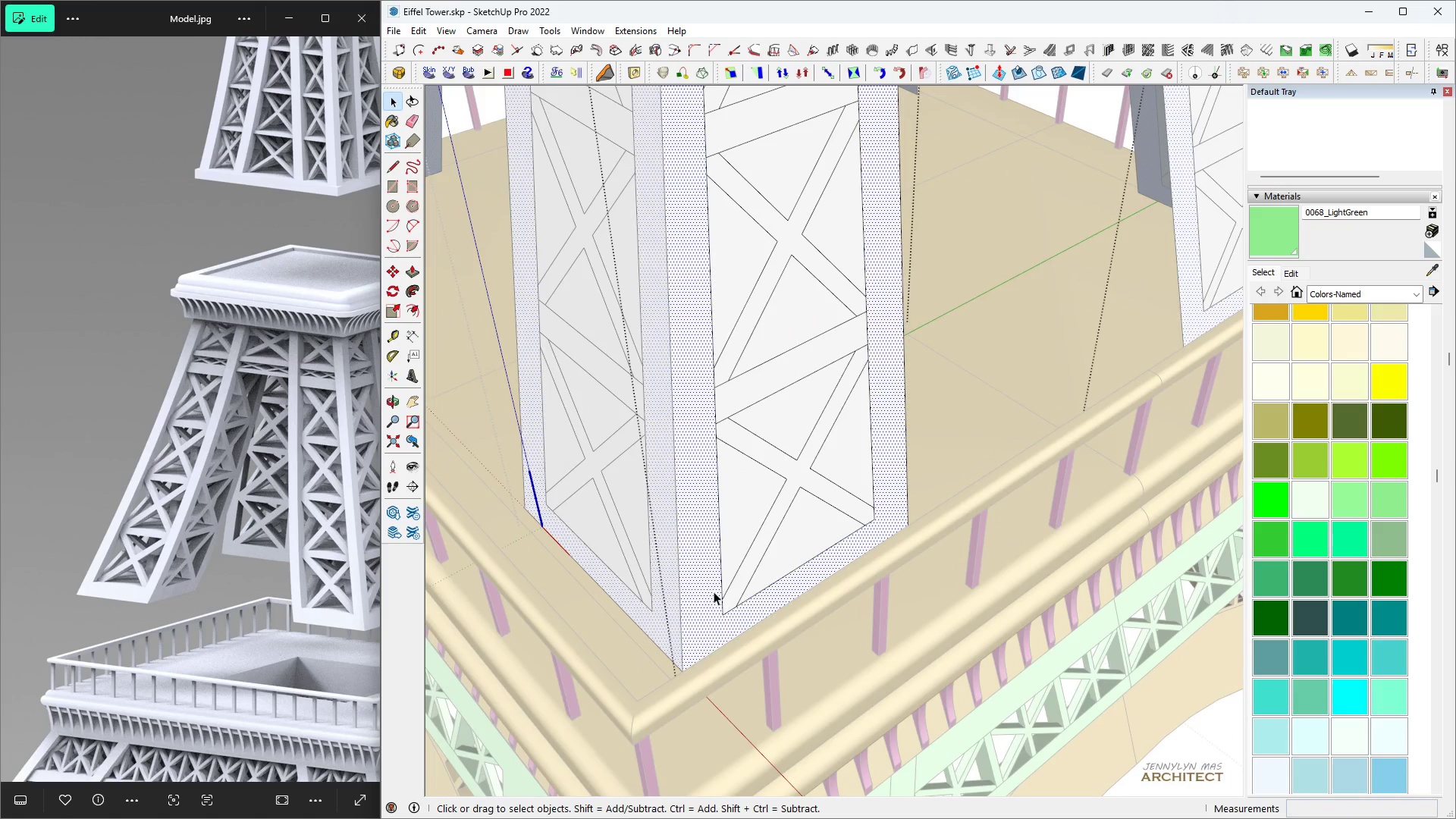 
double_click([714, 592])
 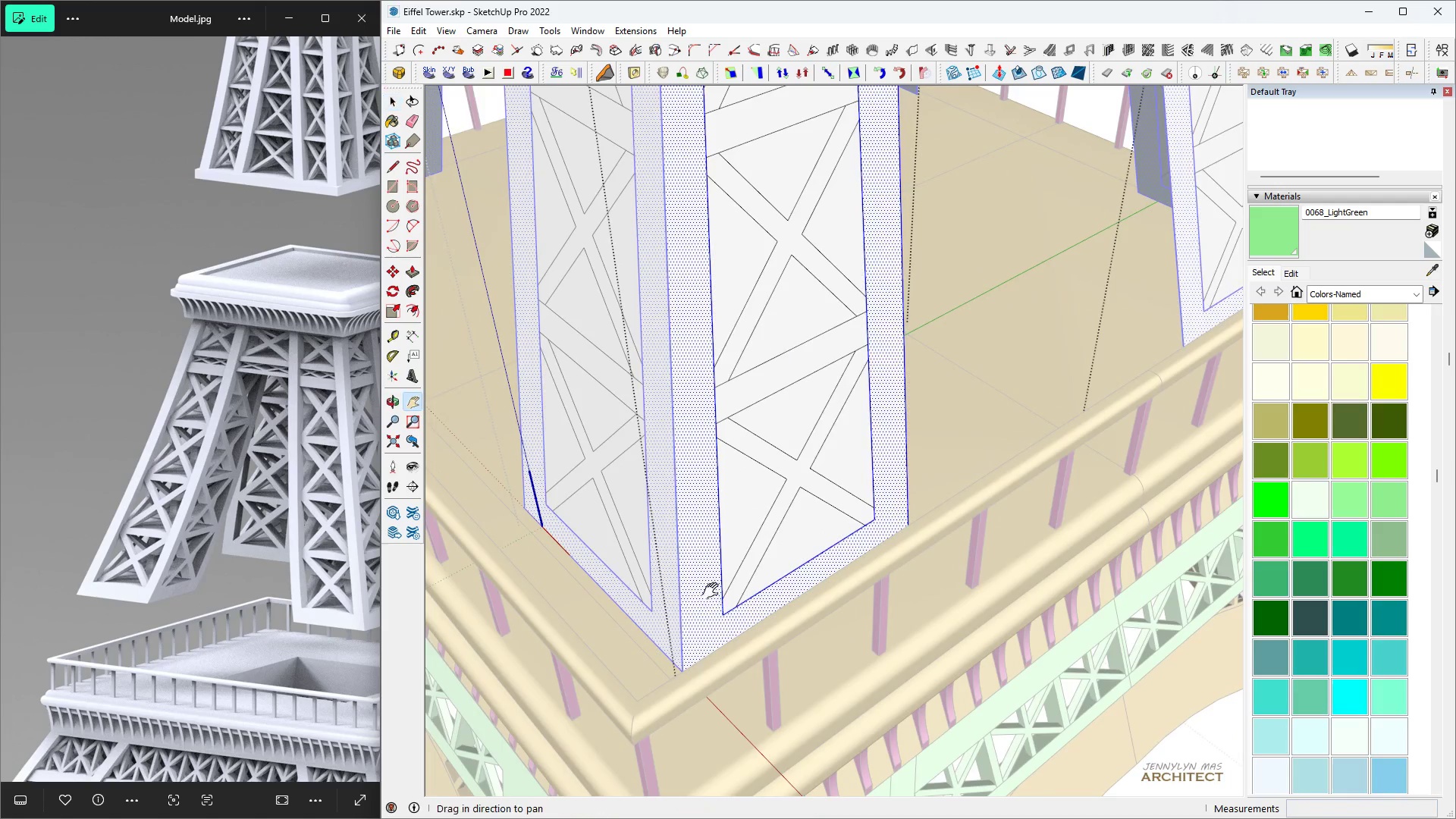 
type(hhh )
 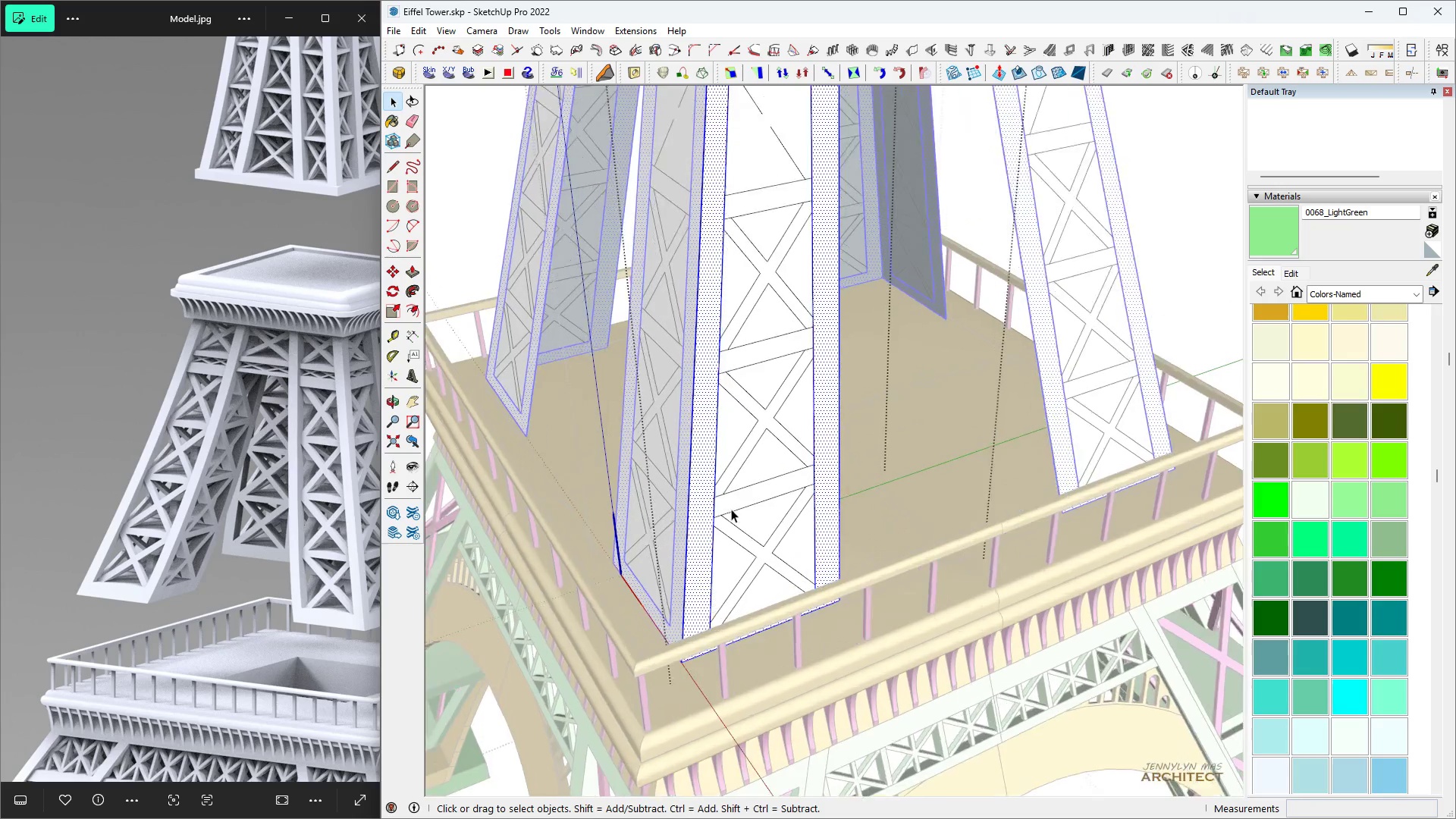 
scroll: coordinate [888, 575], scroll_direction: down, amount: 14.0
 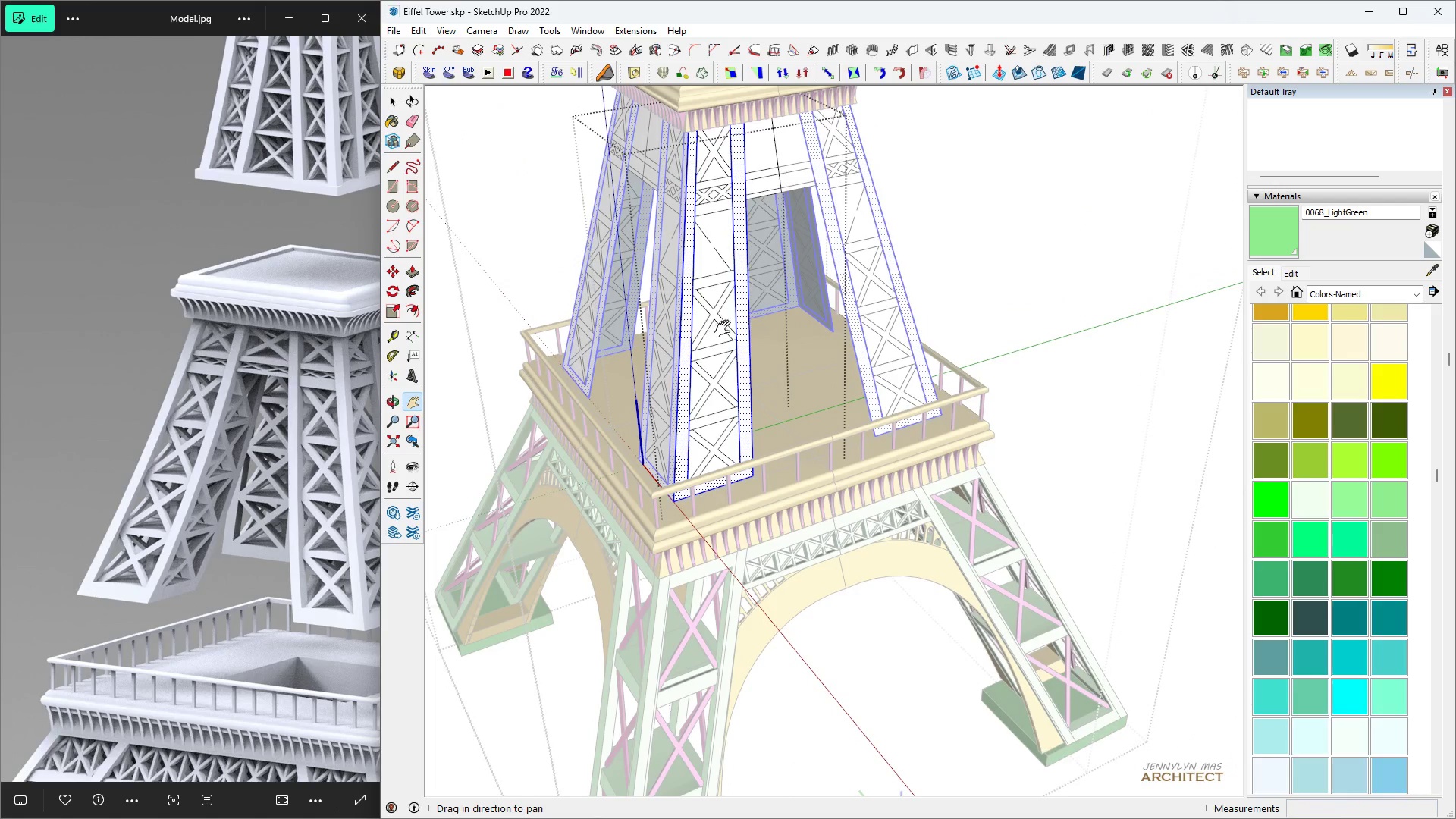 
scroll: coordinate [729, 513], scroll_direction: up, amount: 8.0
 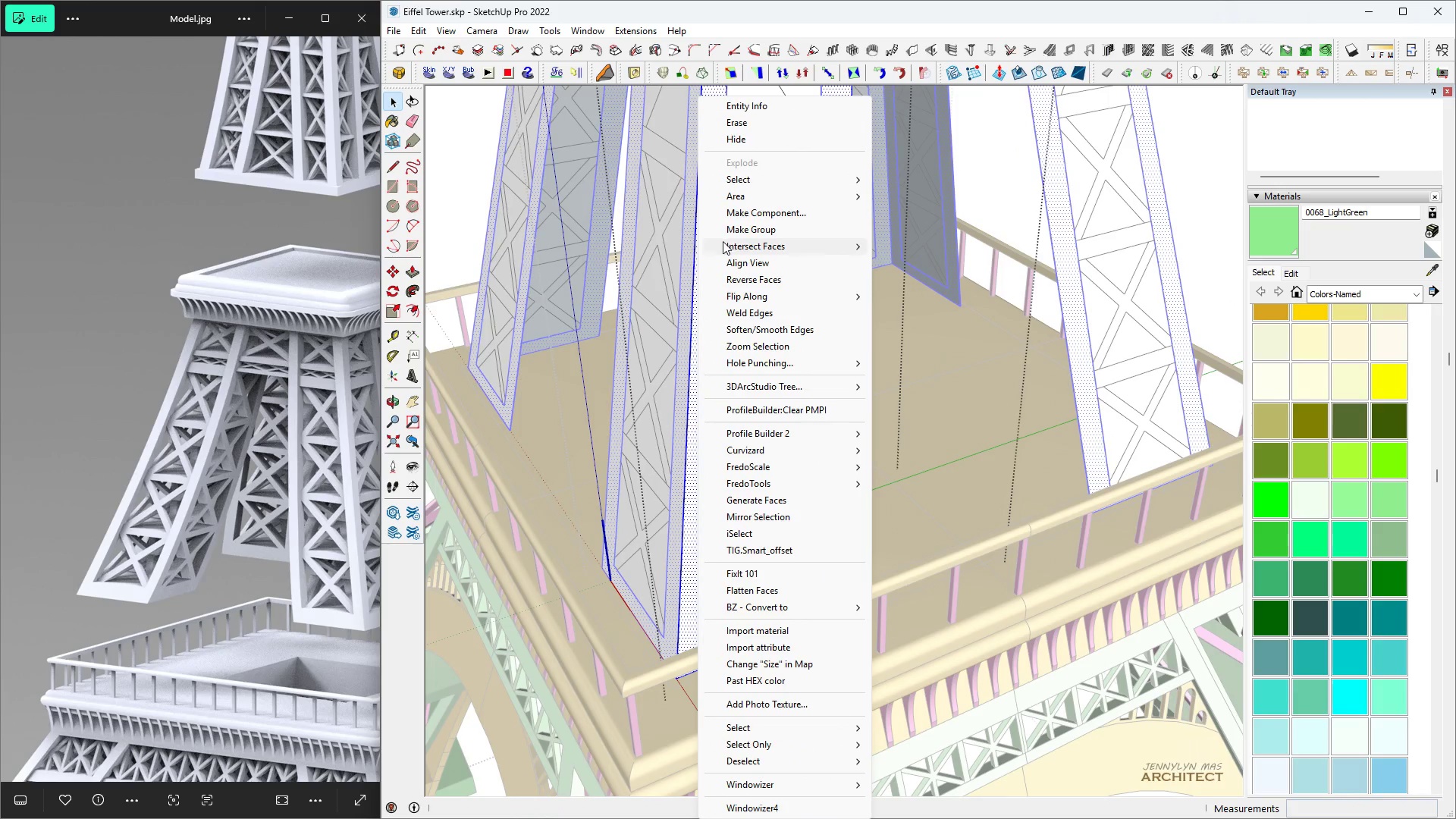 
left_click([730, 229])
 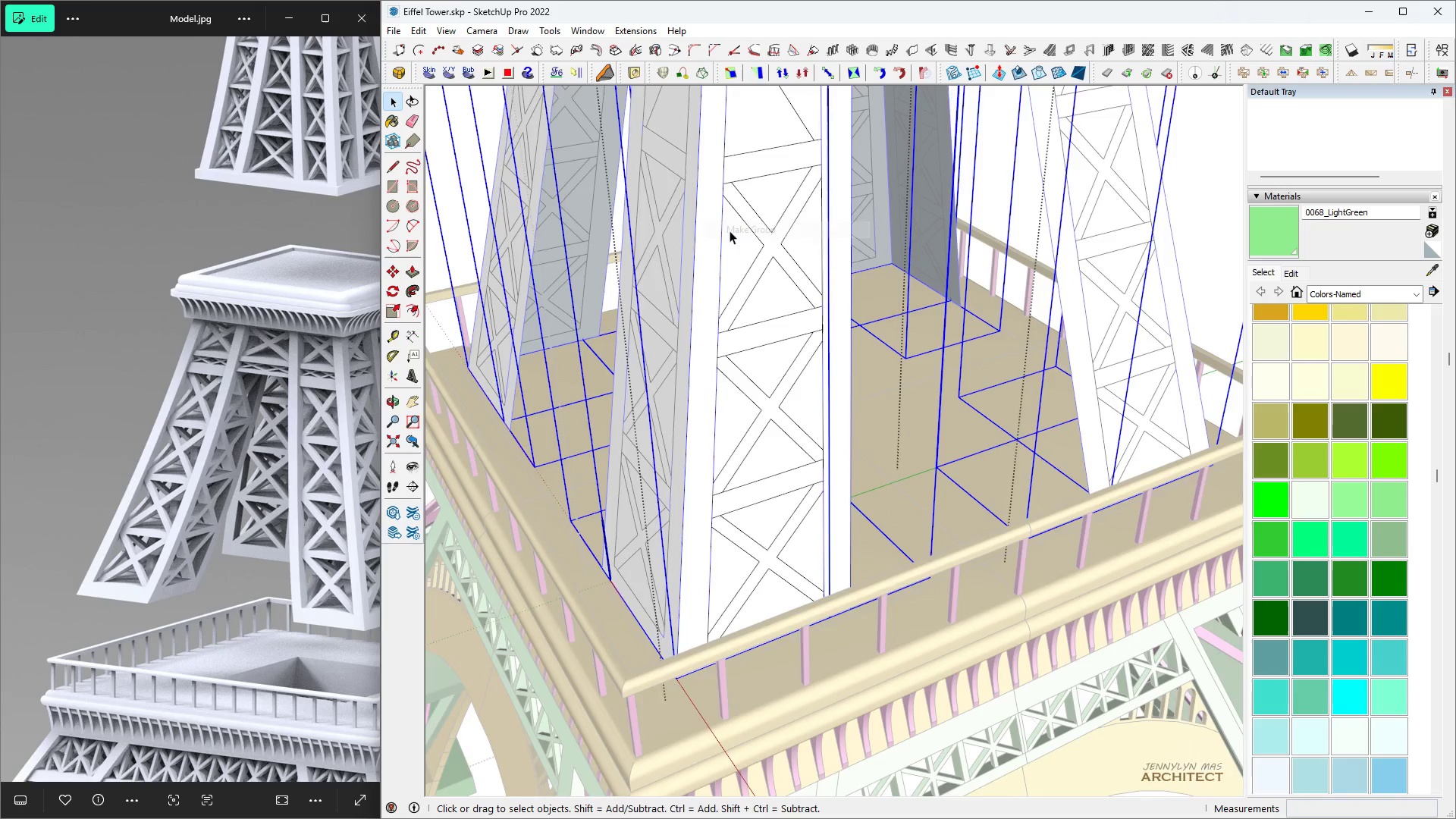 
scroll: coordinate [729, 245], scroll_direction: down, amount: 3.0
 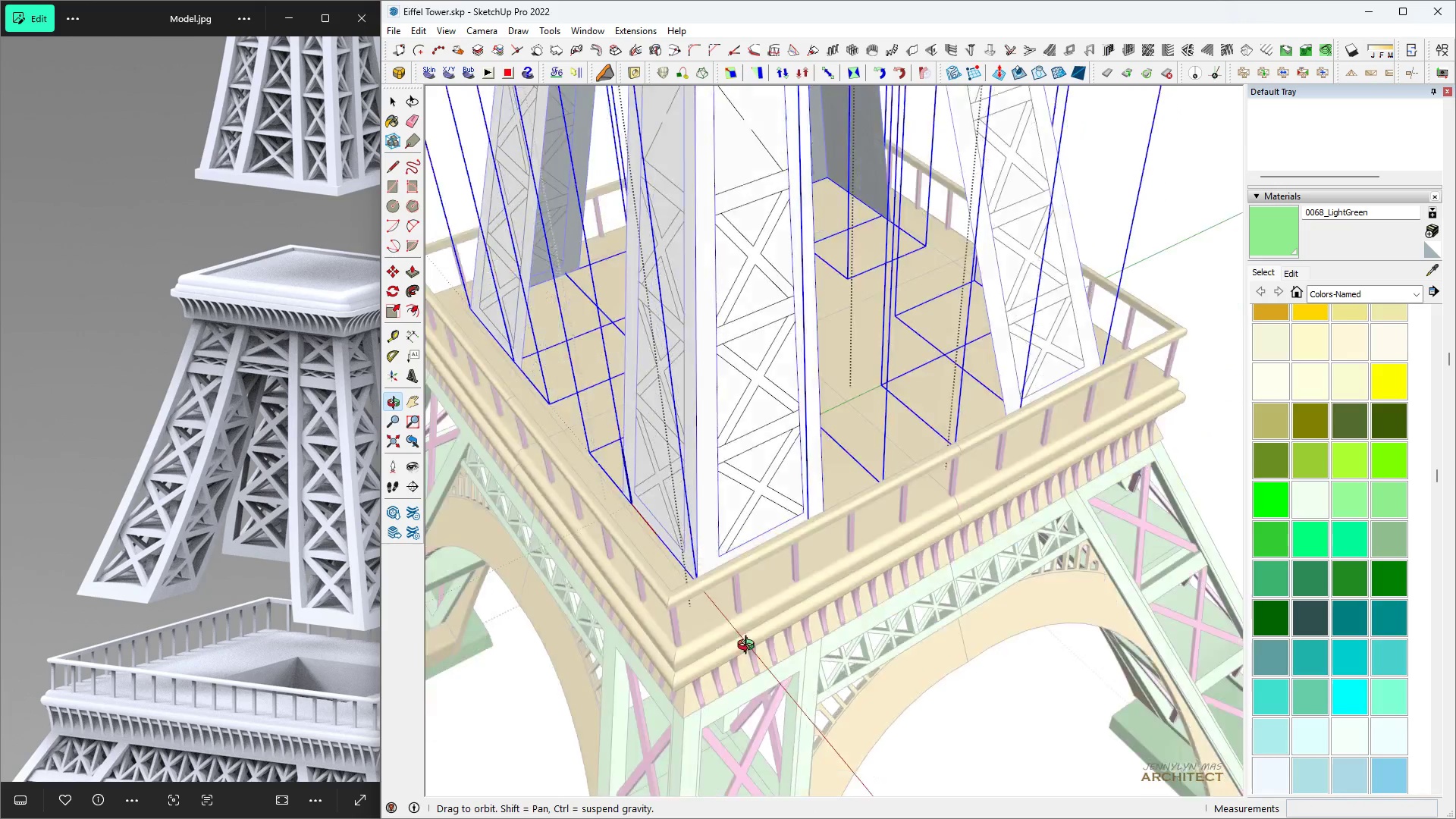 
scroll: coordinate [745, 579], scroll_direction: up, amount: 5.0
 